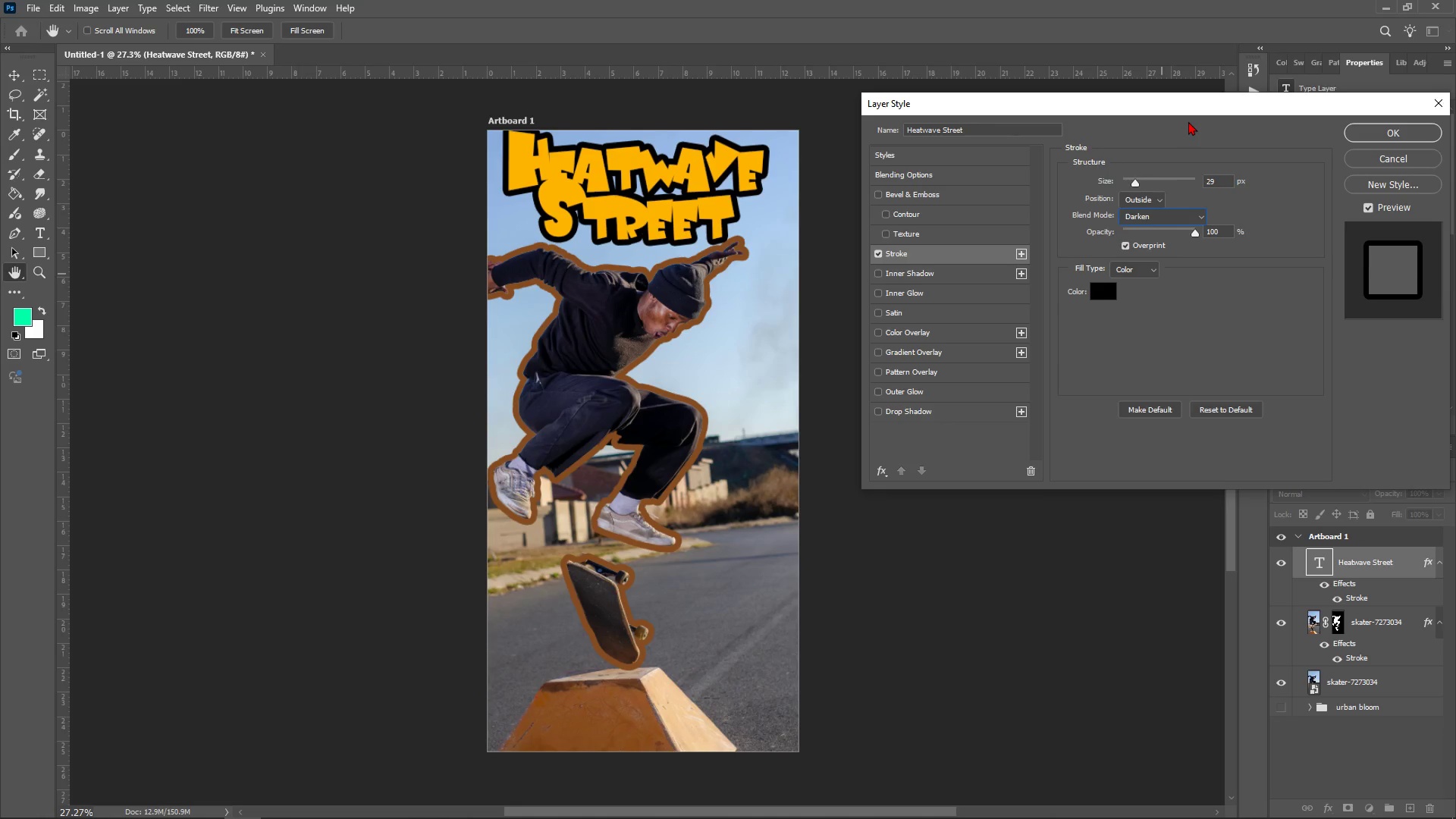 
left_click_drag(start_coordinate=[1188, 112], to_coordinate=[1150, 180])
 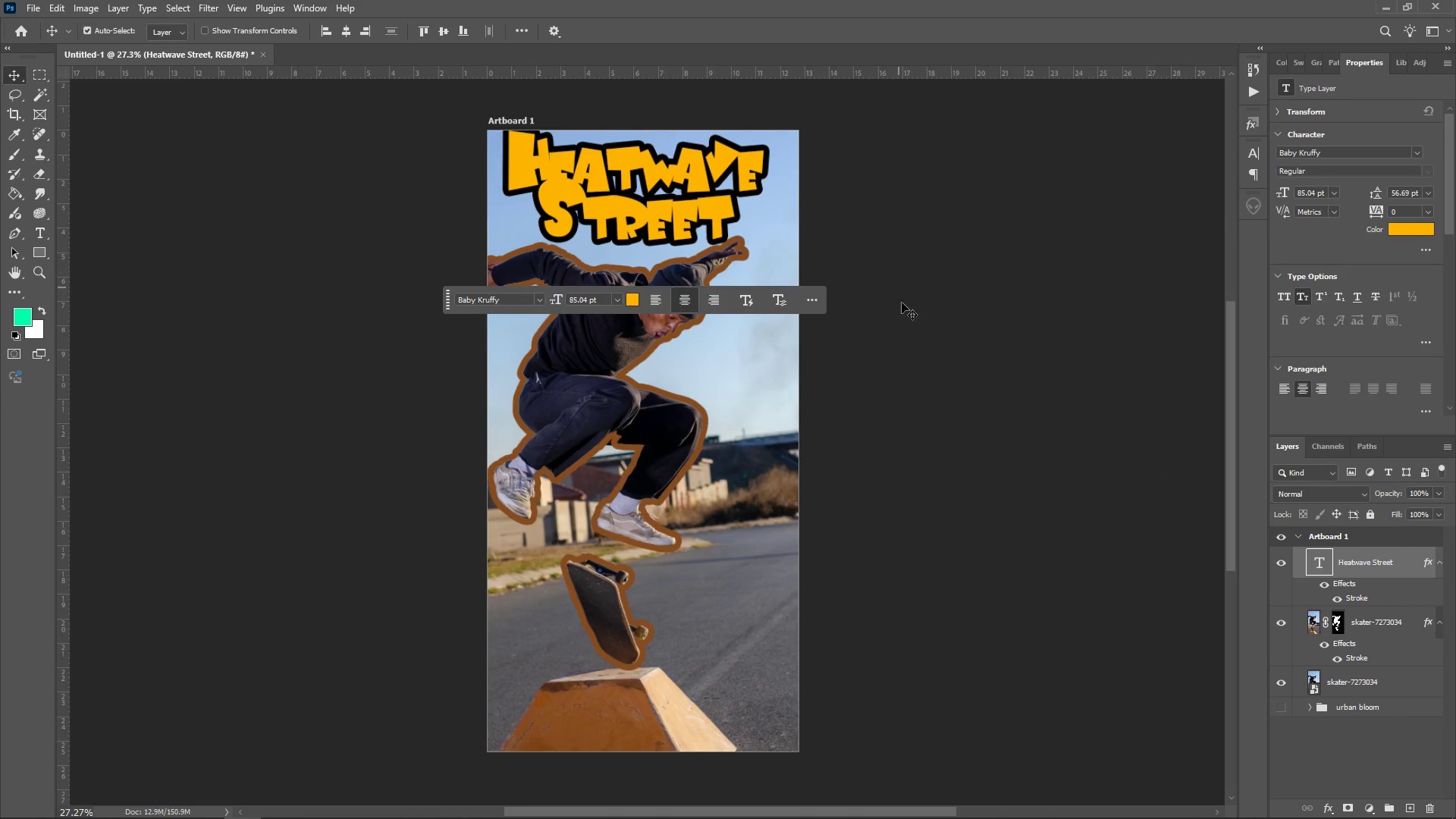 
left_click([943, 362])
 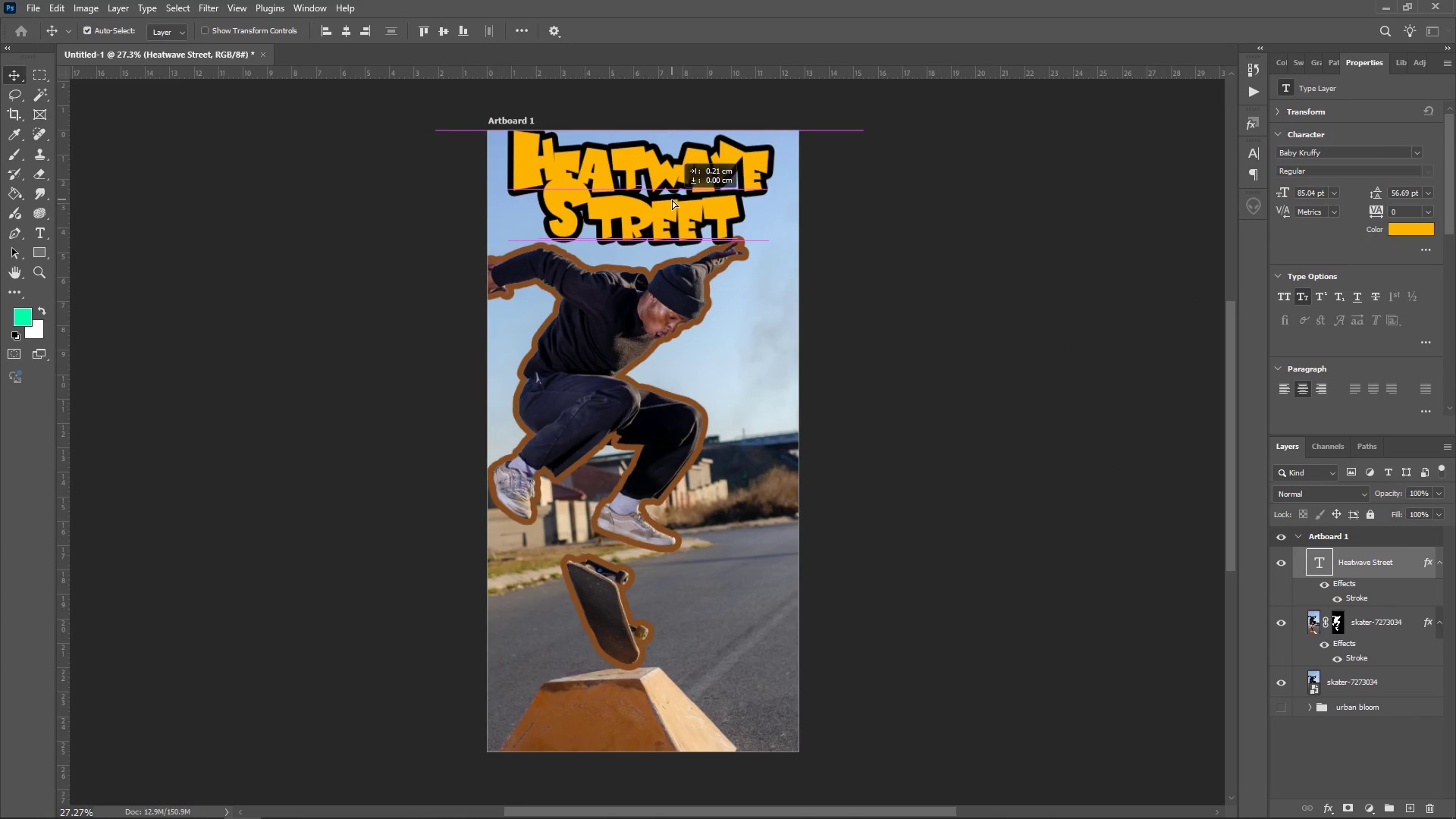 
wait(6.51)
 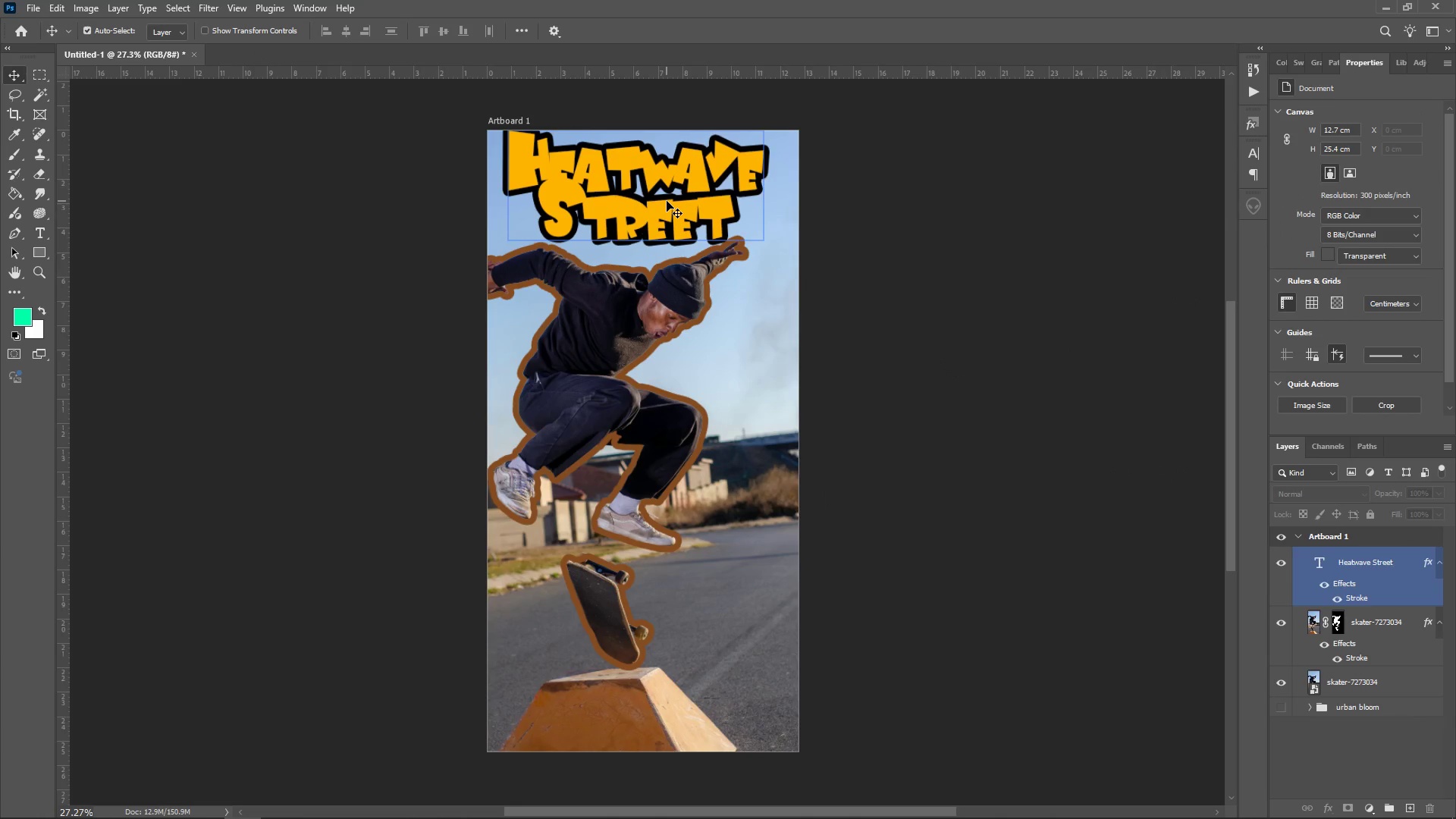 
left_click_drag(start_coordinate=[984, 293], to_coordinate=[988, 294])
 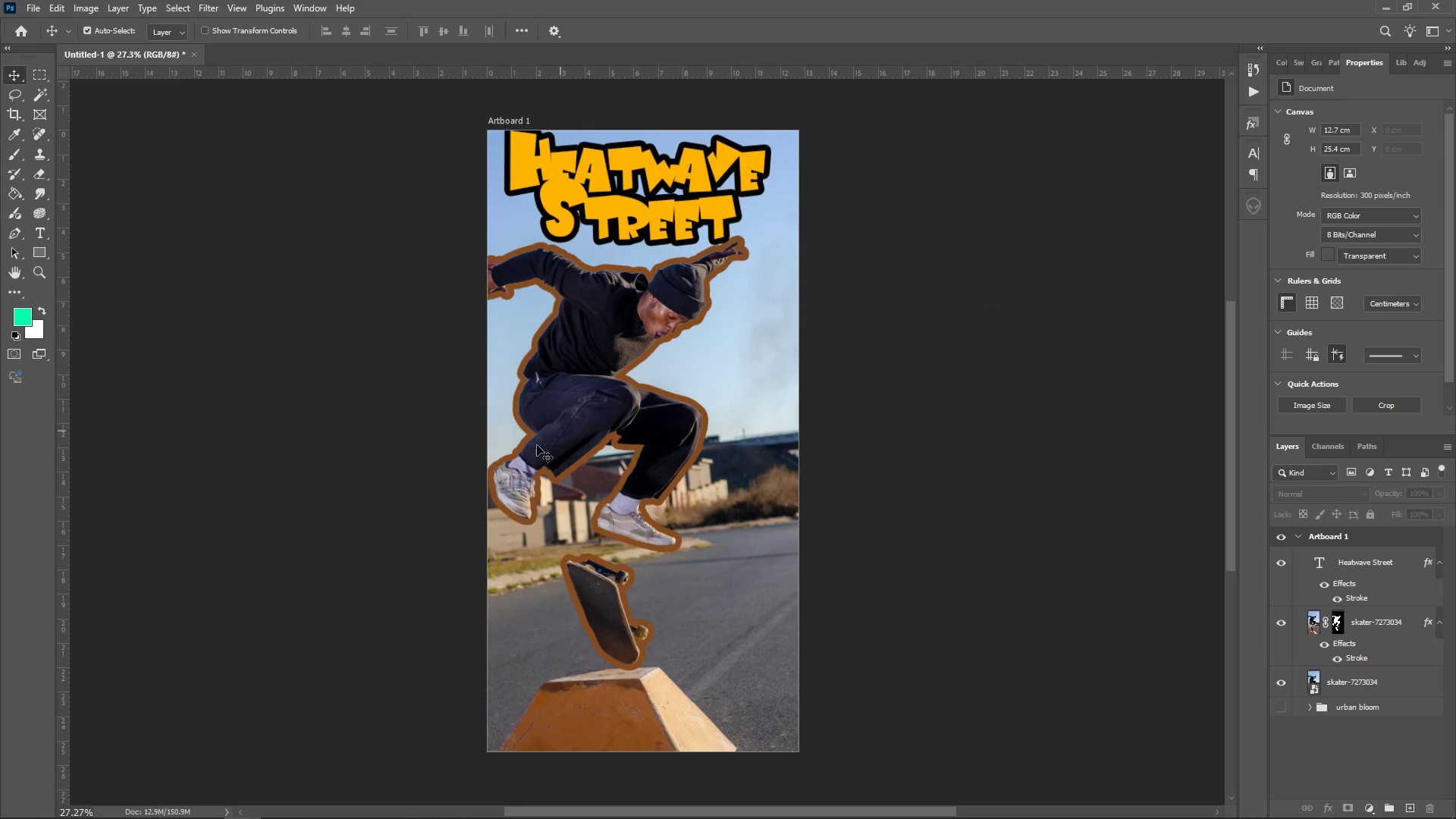 
key(Alt+AltLeft)
 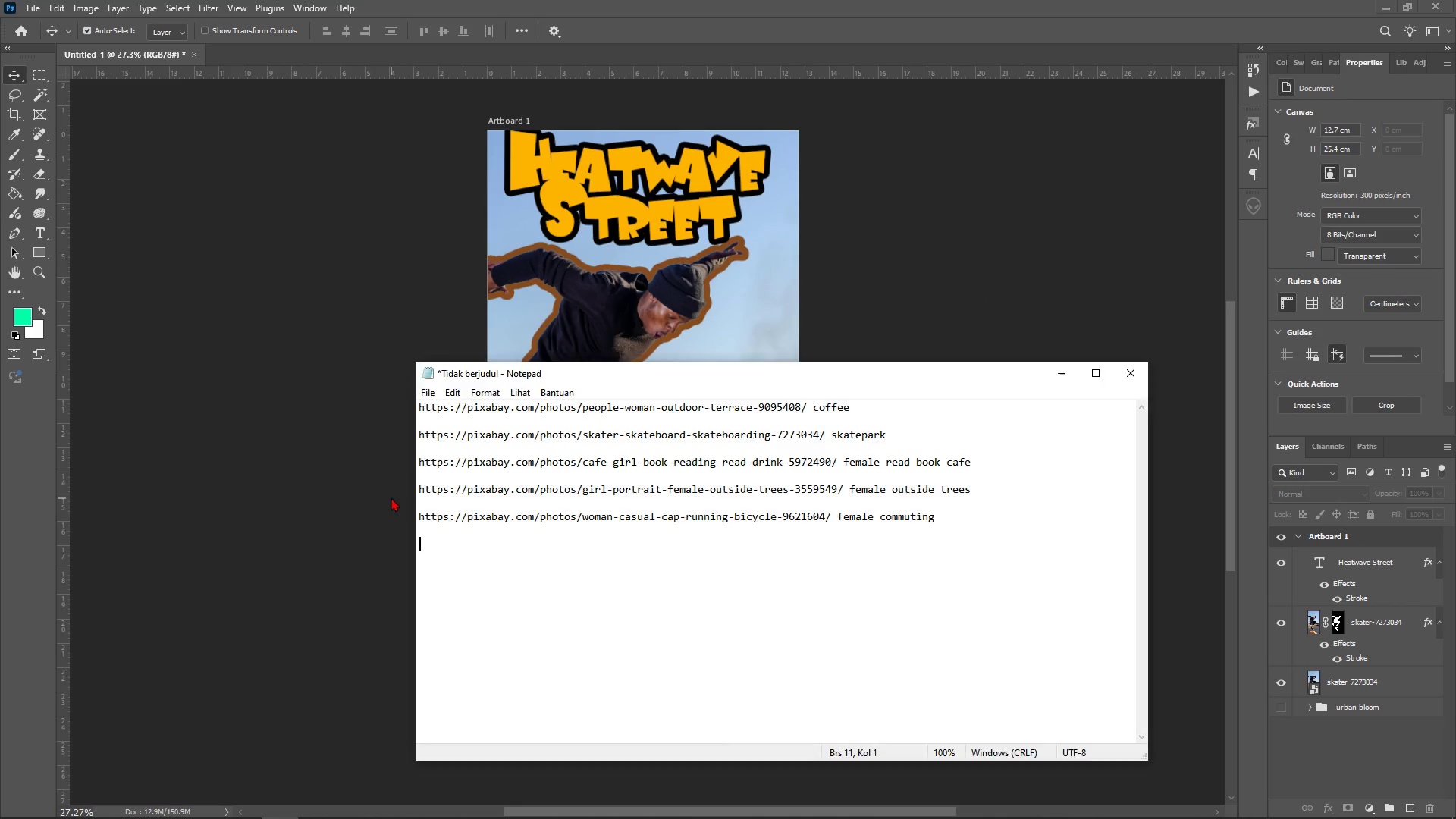 
key(Alt+Tab)
 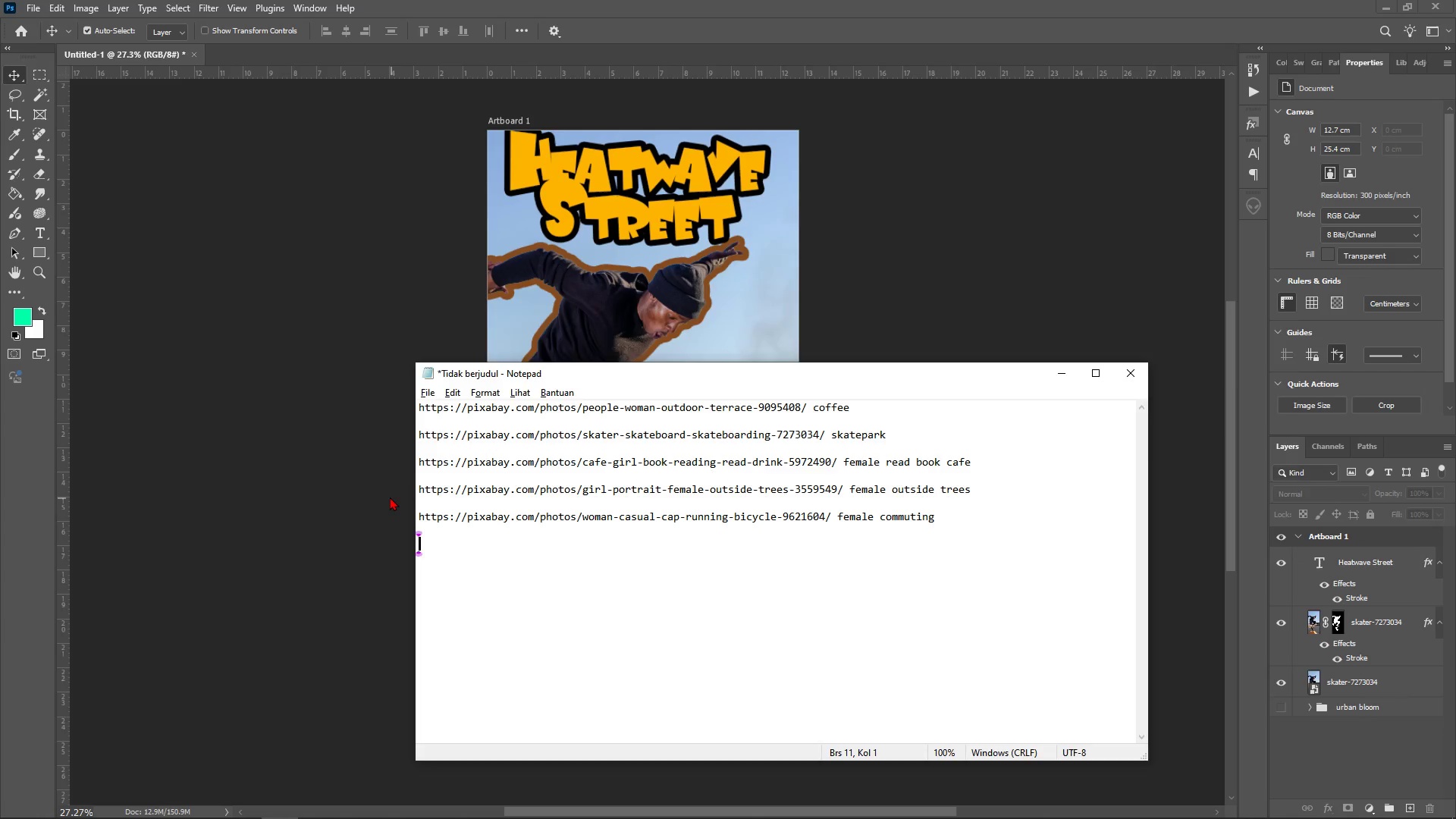 
key(Alt+Tab)
 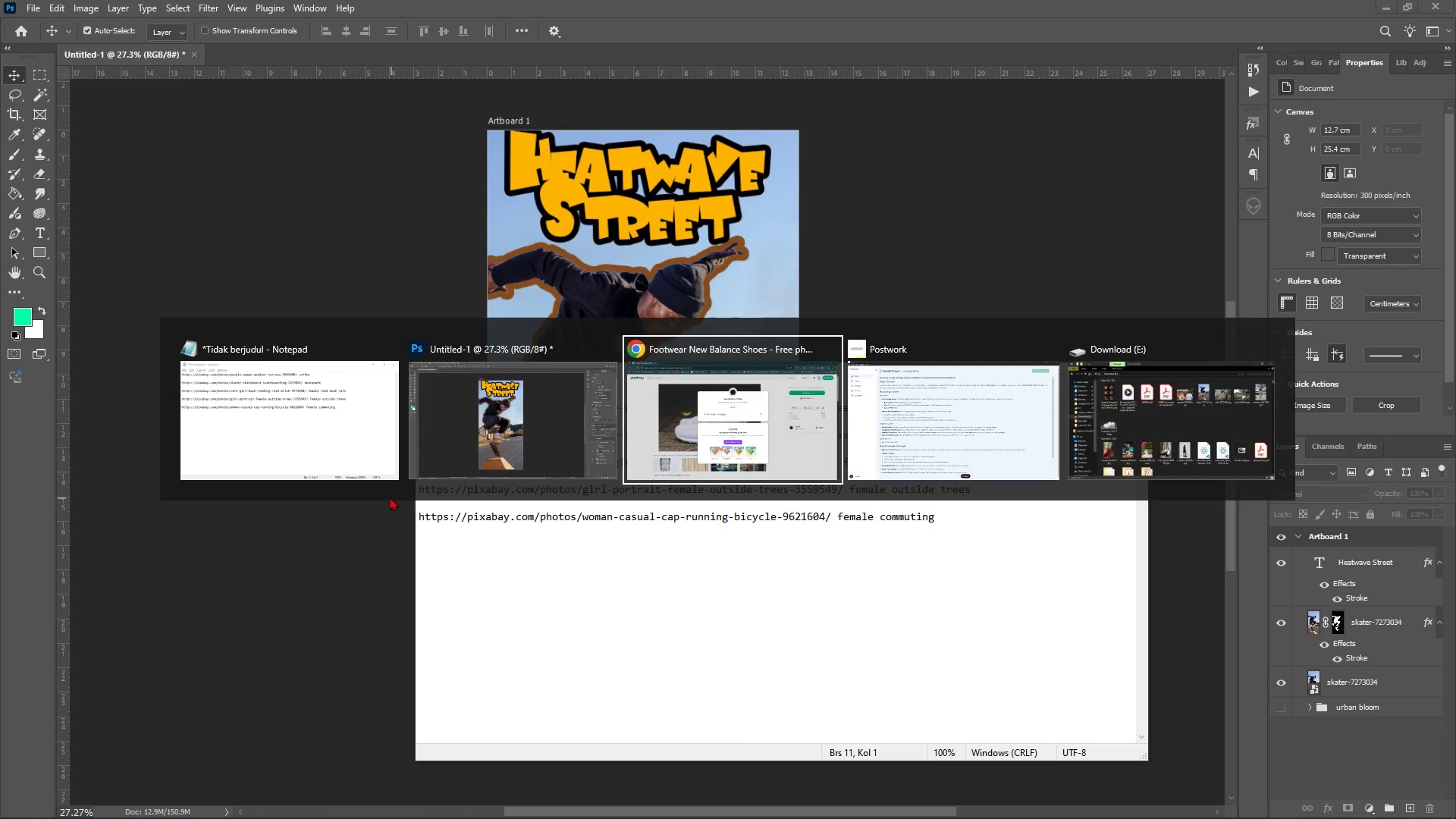 
key(Alt+Tab)
 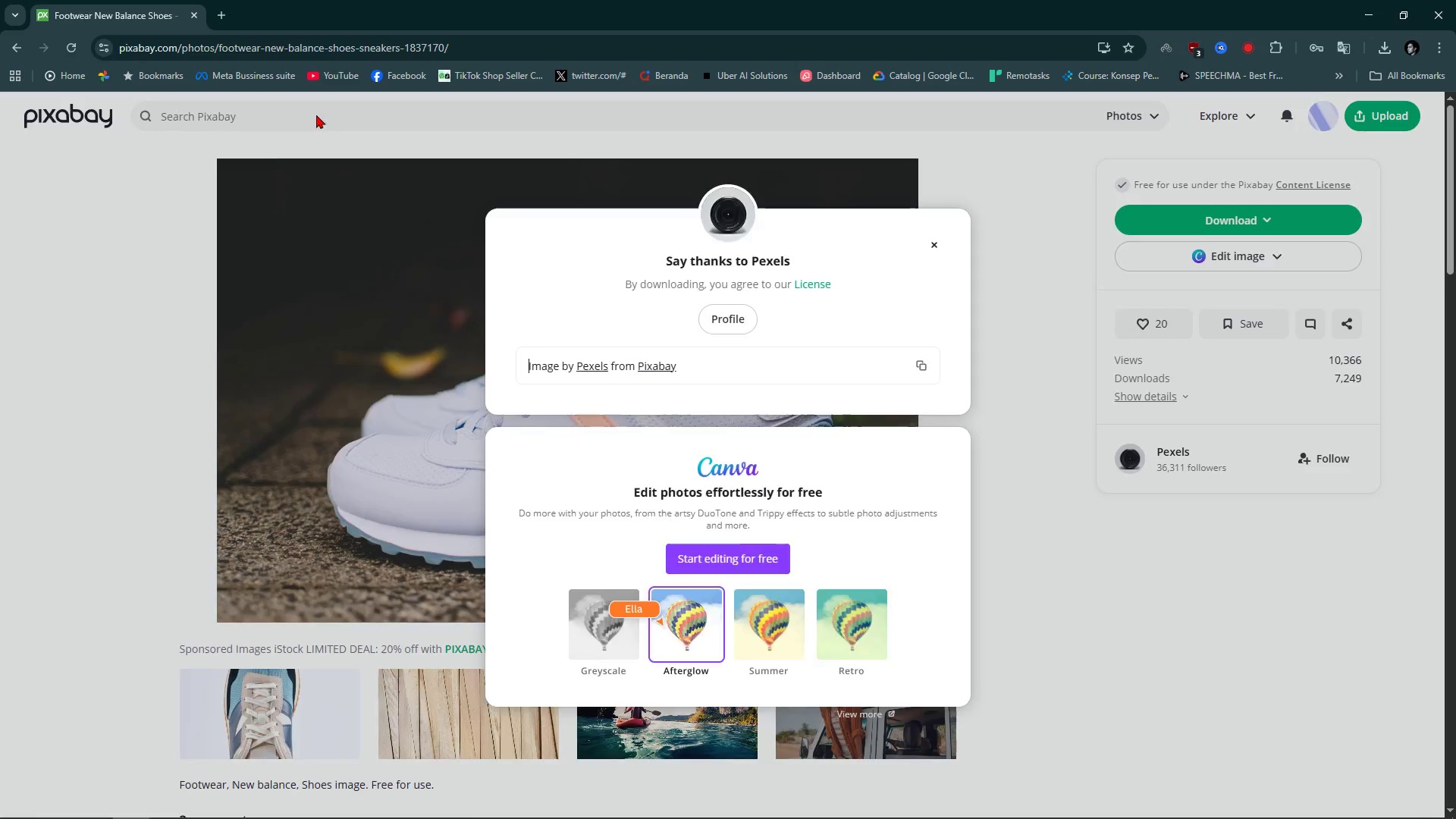 
double_click([316, 115])
 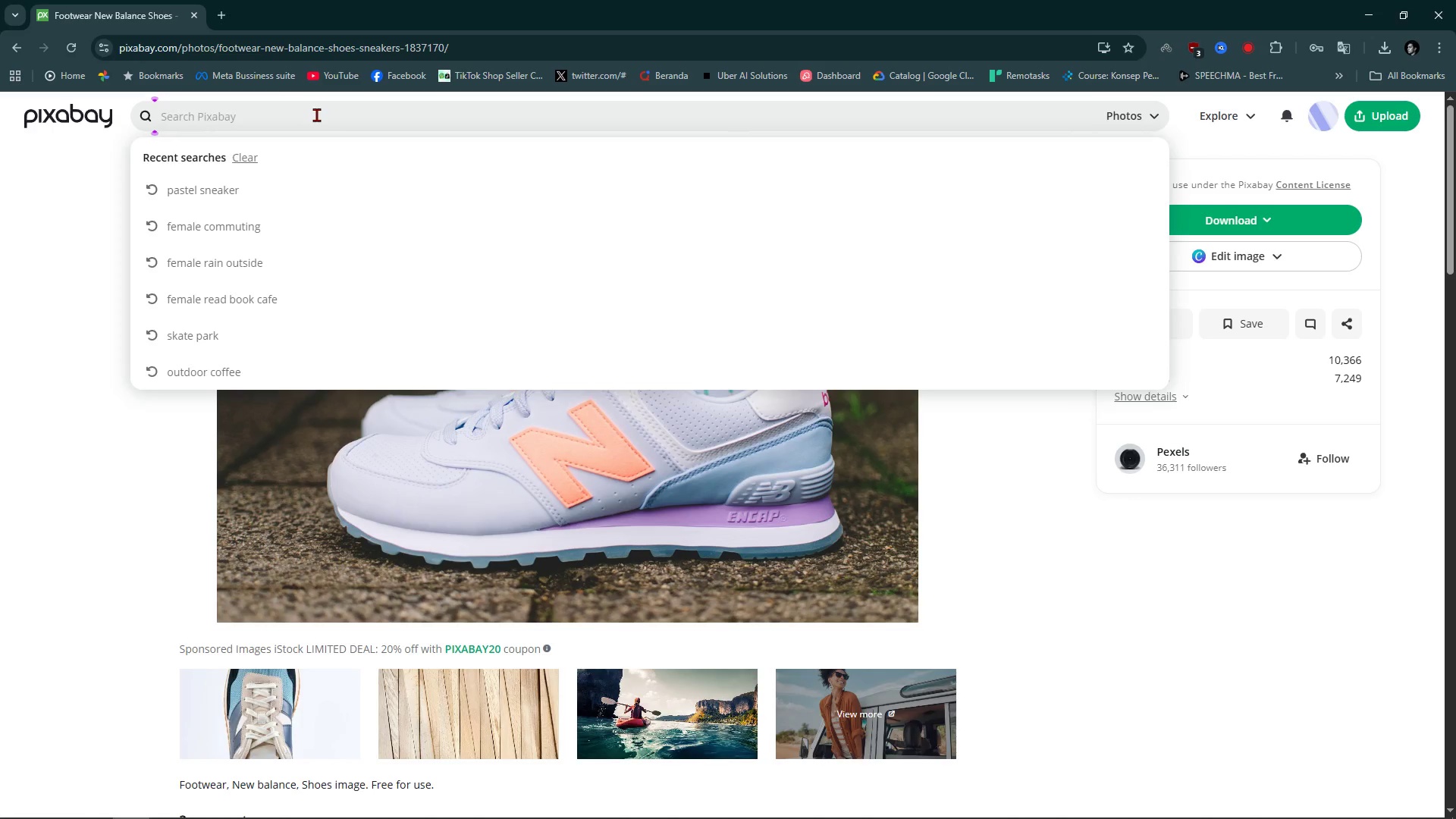 
type(sunglae)
key(Backspace)
type(ses)
 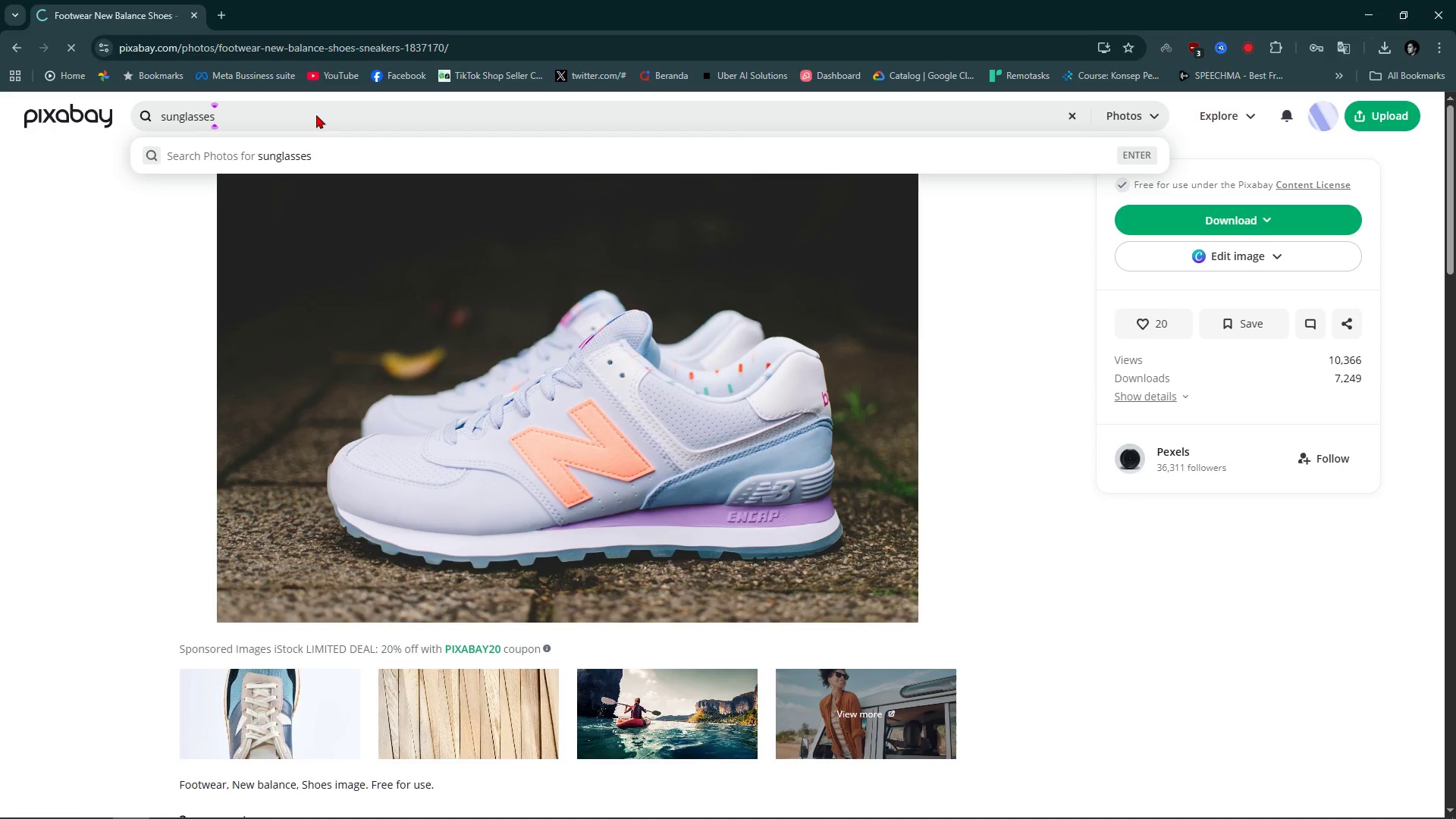 
key(Enter)
 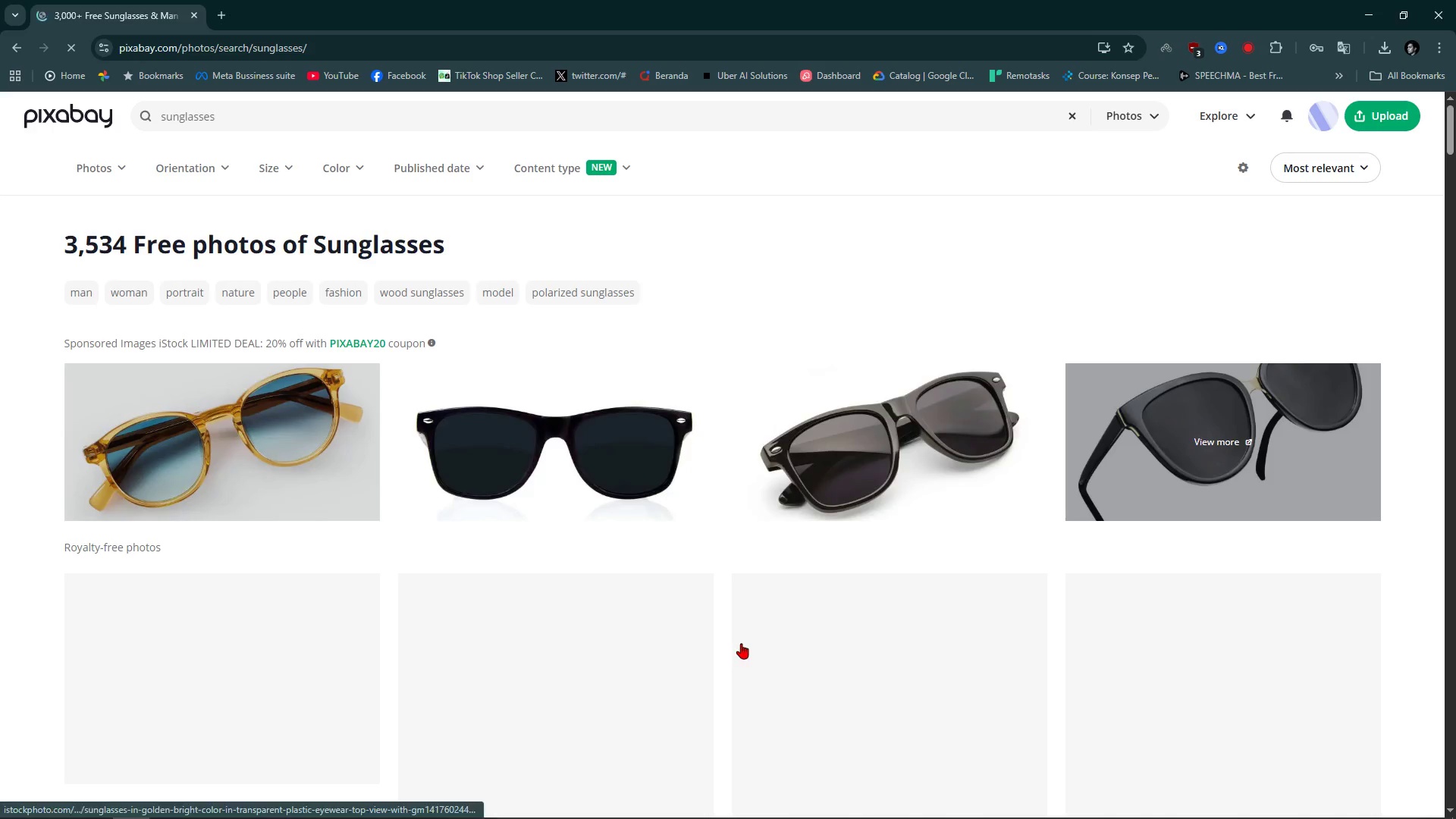 
scroll: coordinate [620, 594], scroll_direction: down, amount: 6.0
 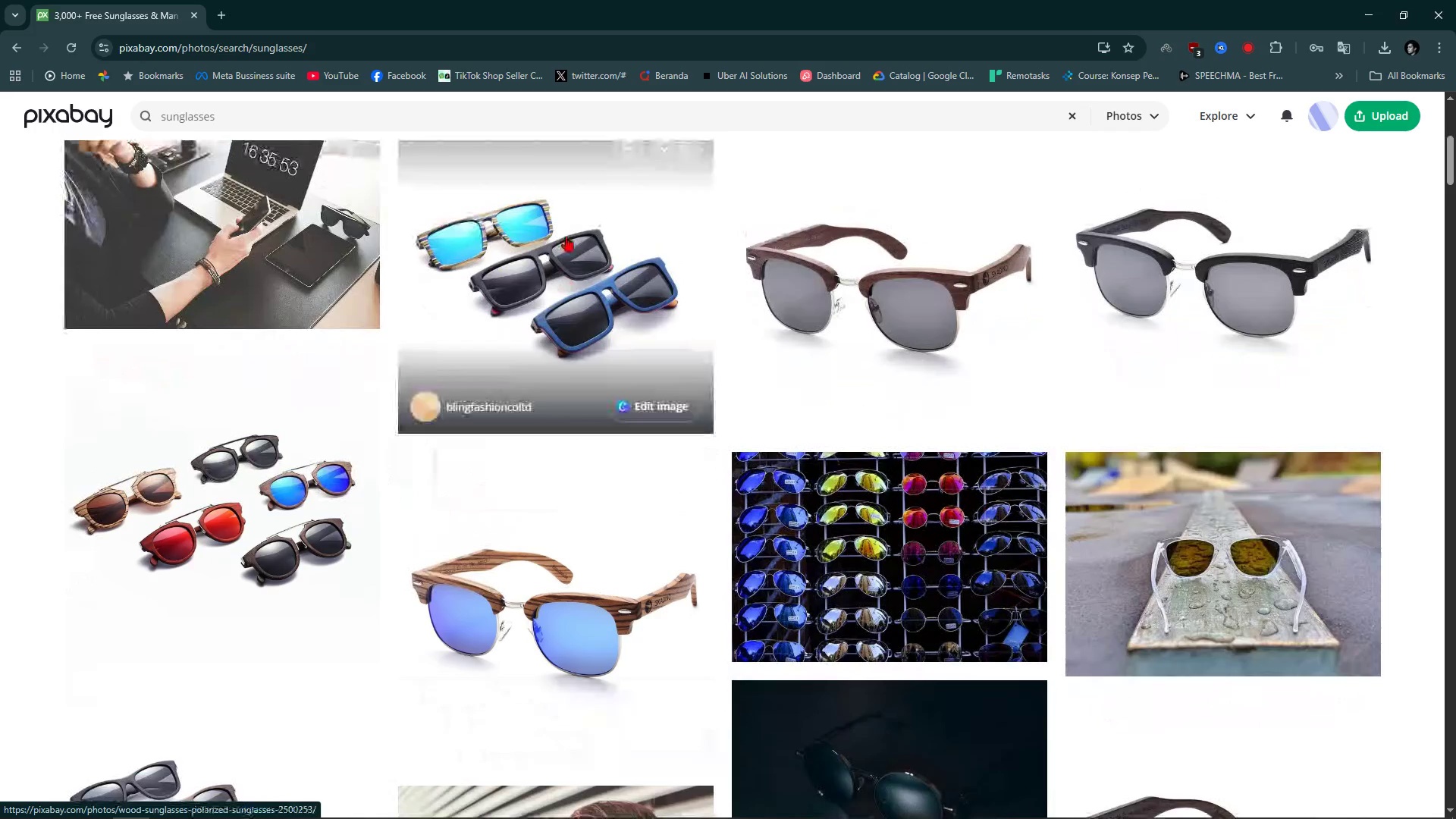 
left_click([566, 236])
 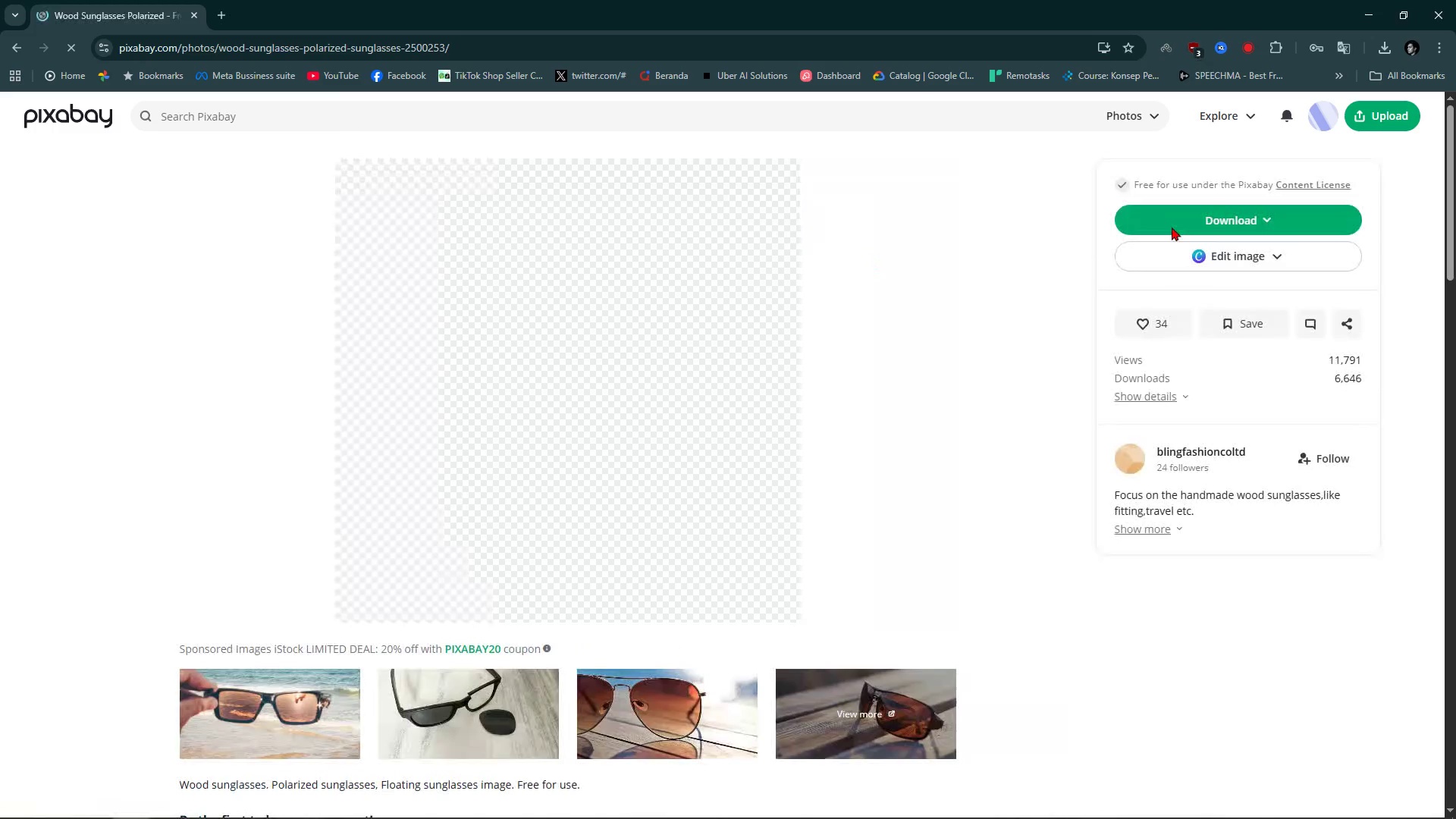 
left_click([1266, 224])
 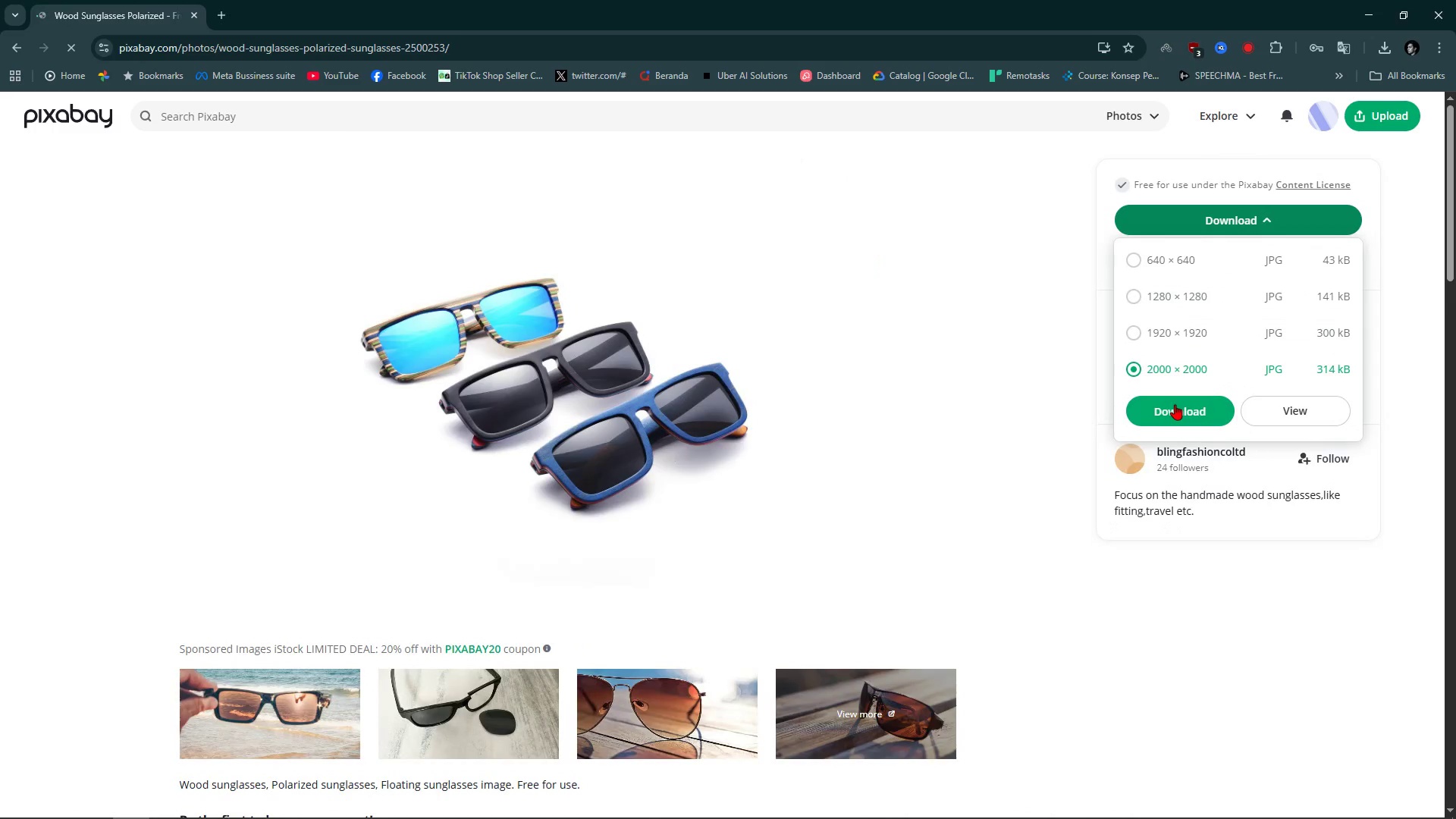 
double_click([1176, 413])
 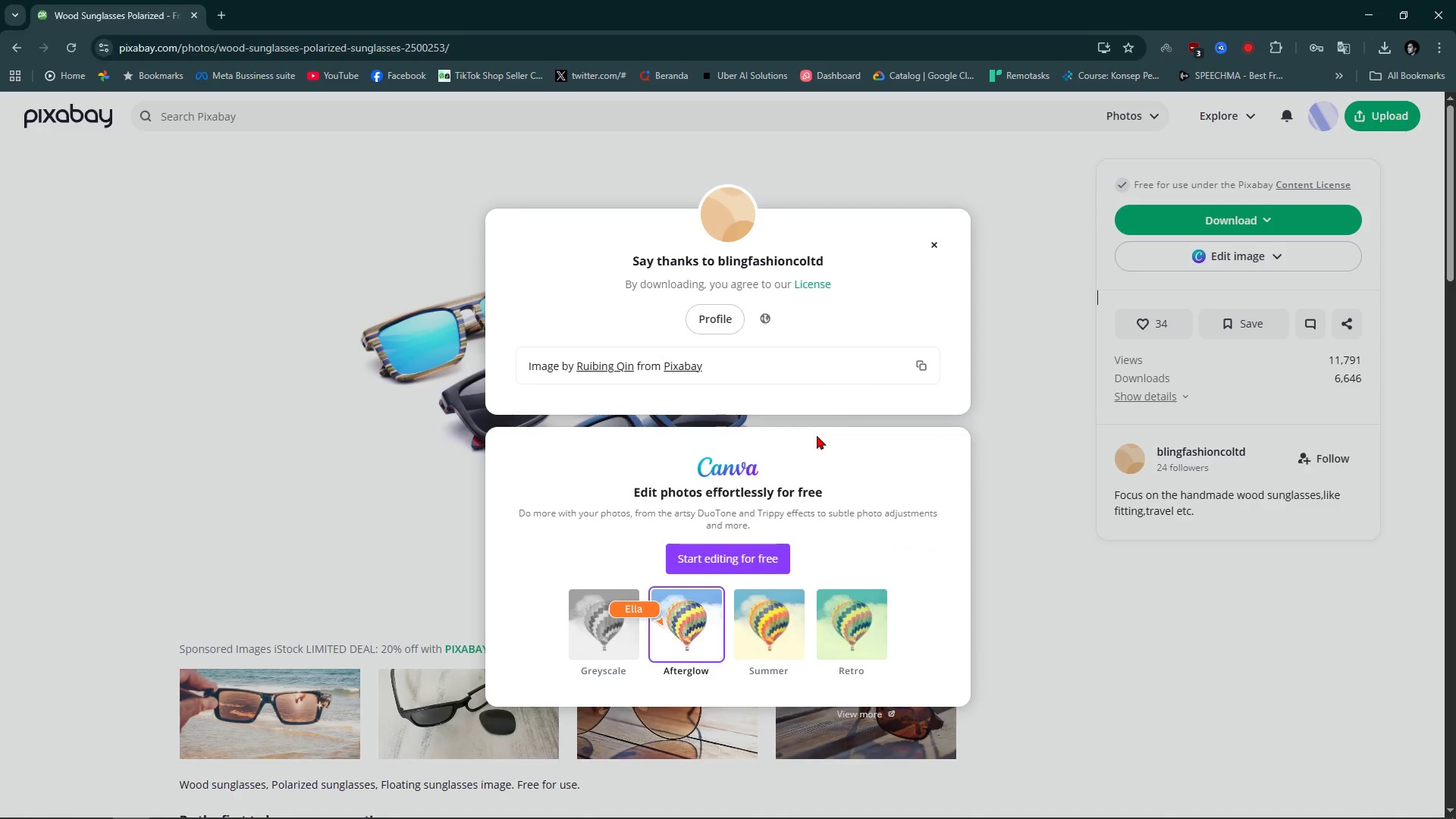 
key(Alt+AltLeft)
 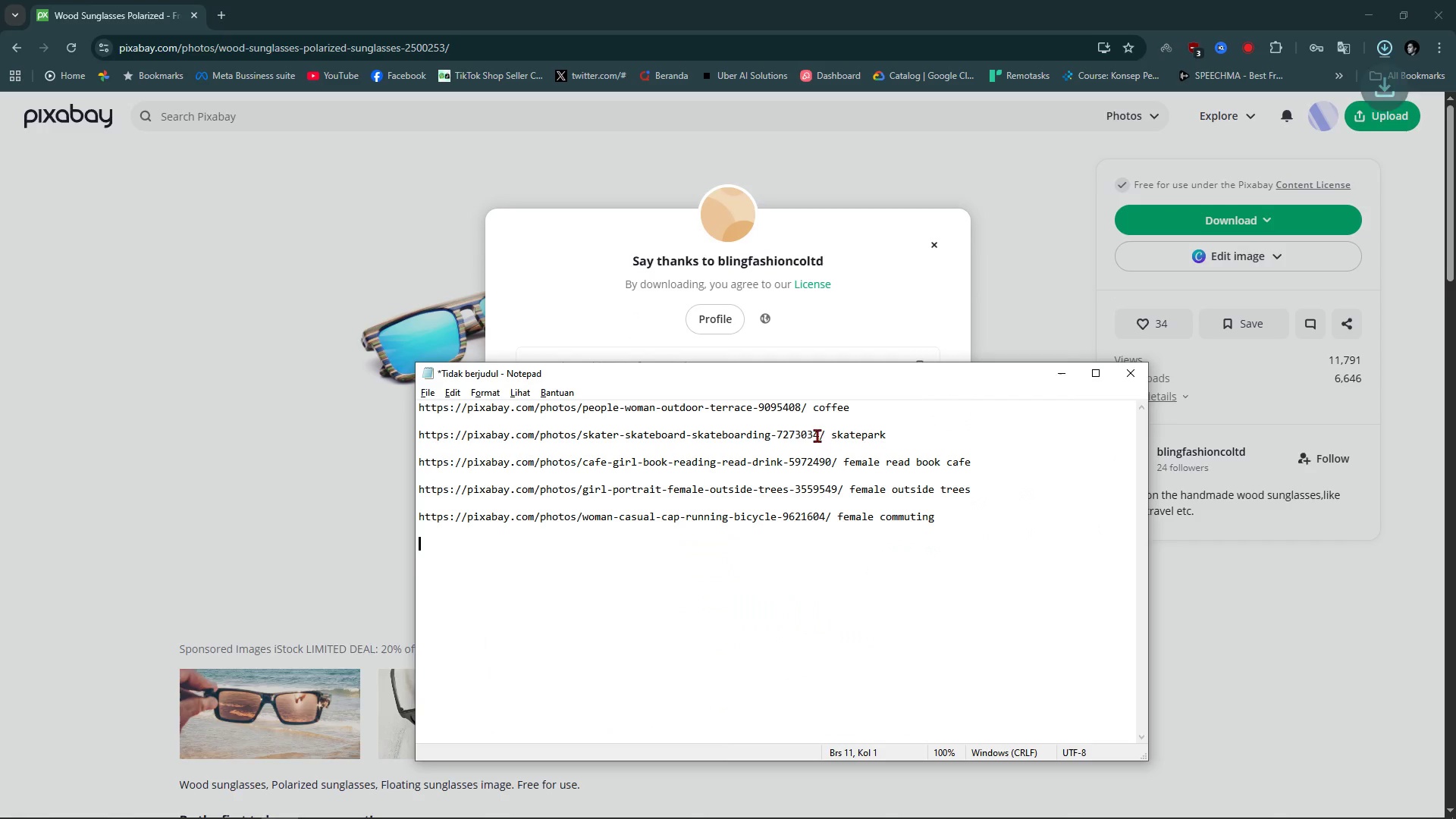 
key(Alt+Tab)
 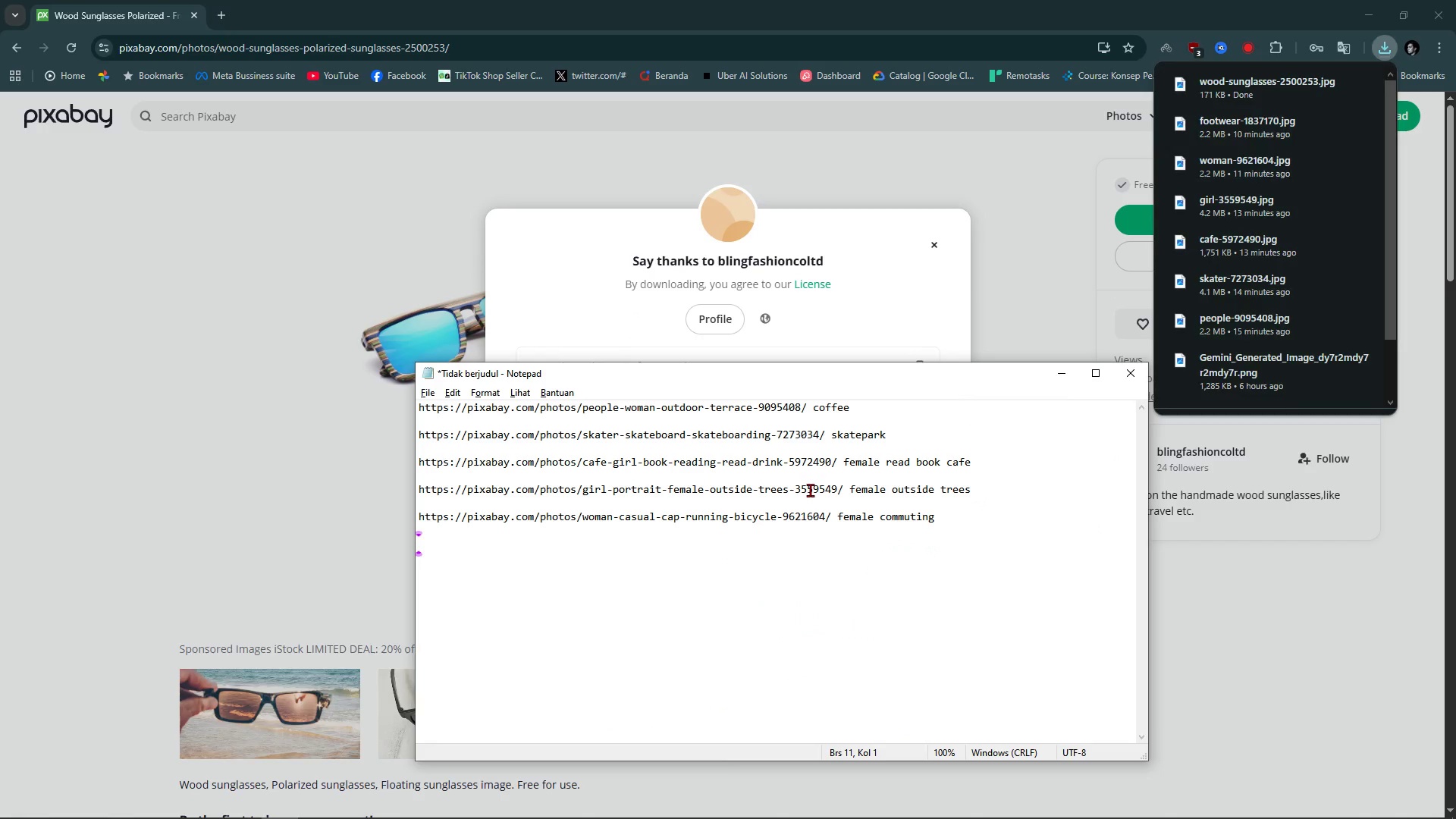 
key(Alt+Tab)
 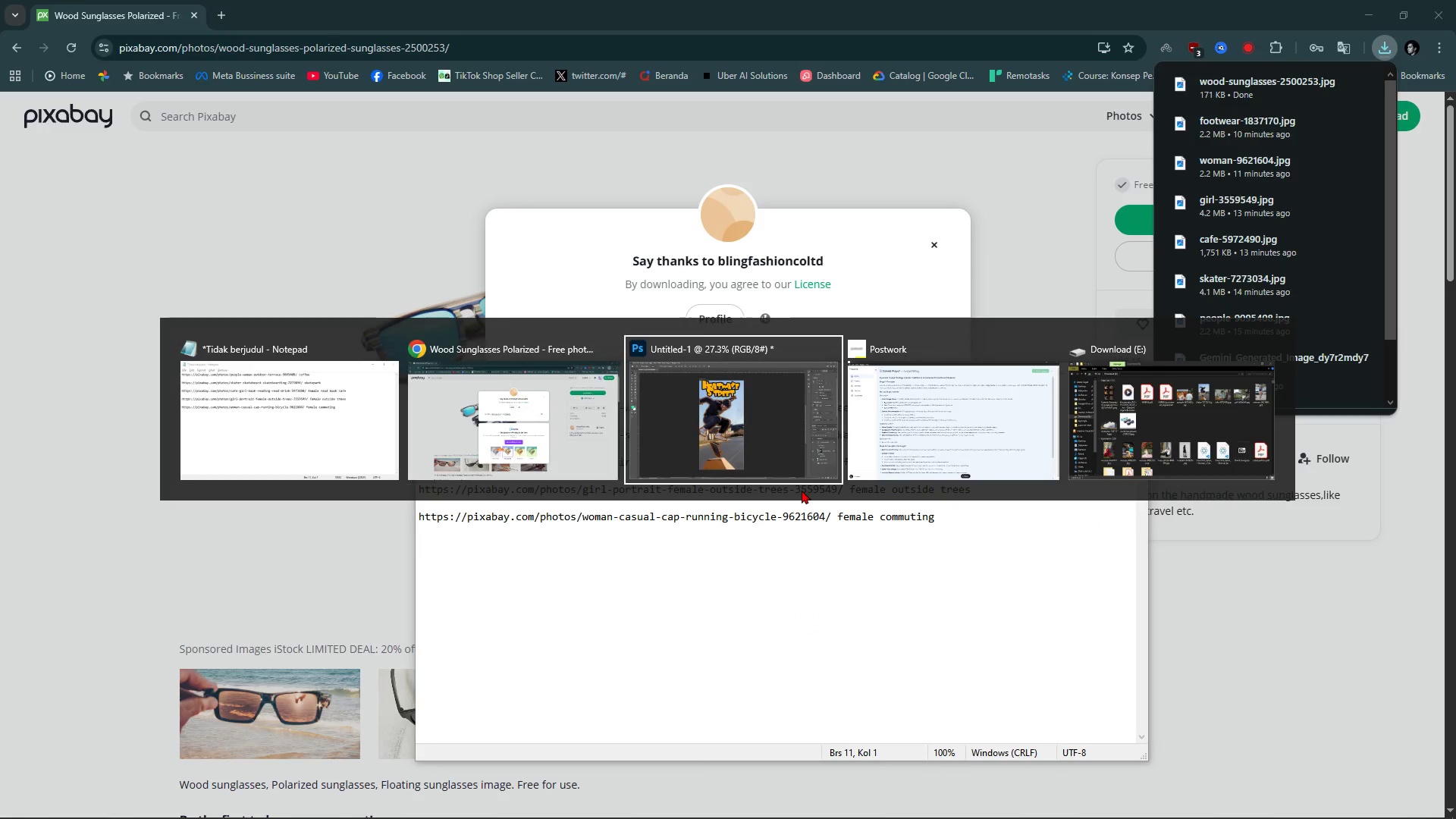 
key(Alt+Tab)
 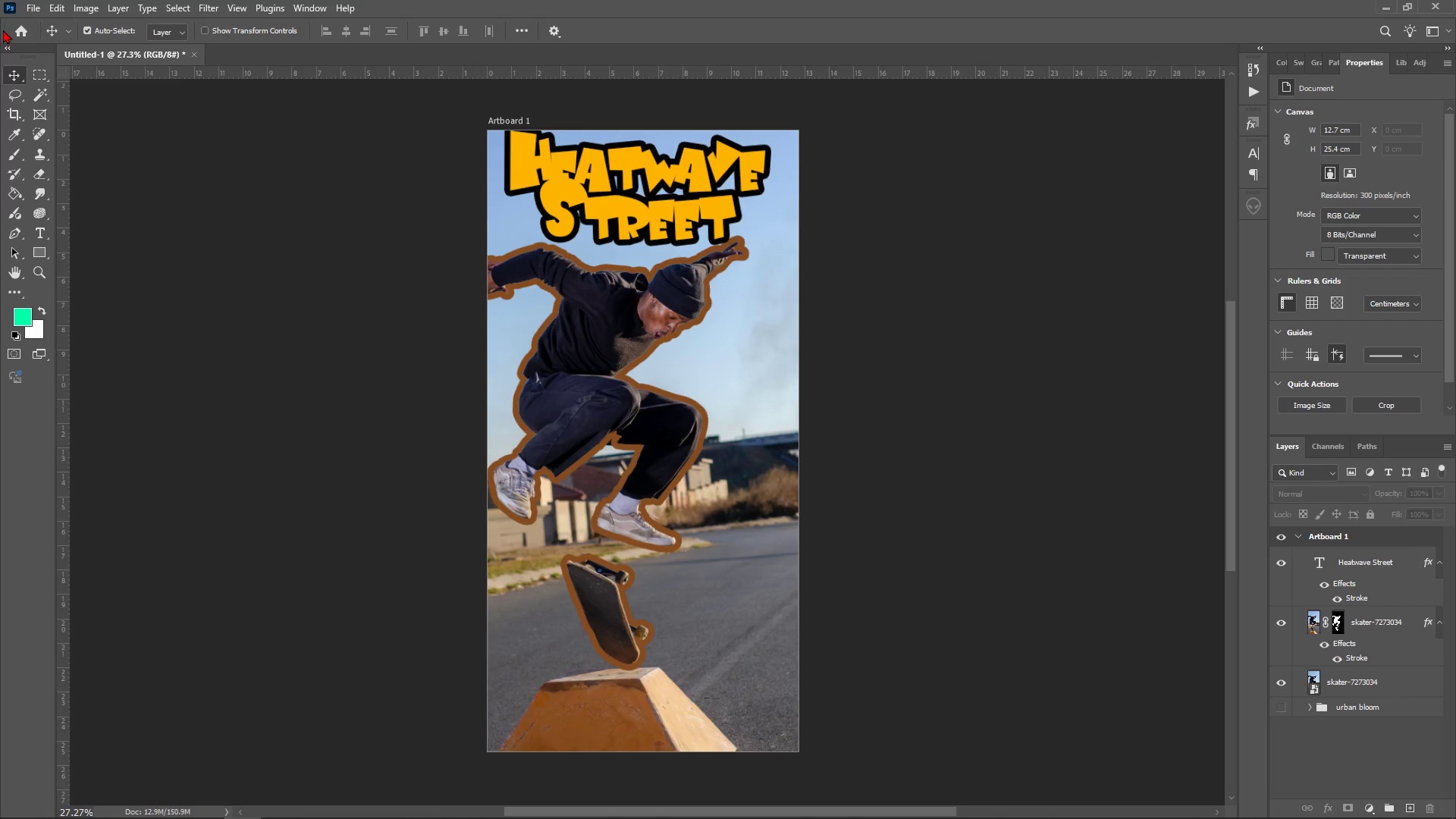 
left_click([36, 0])
 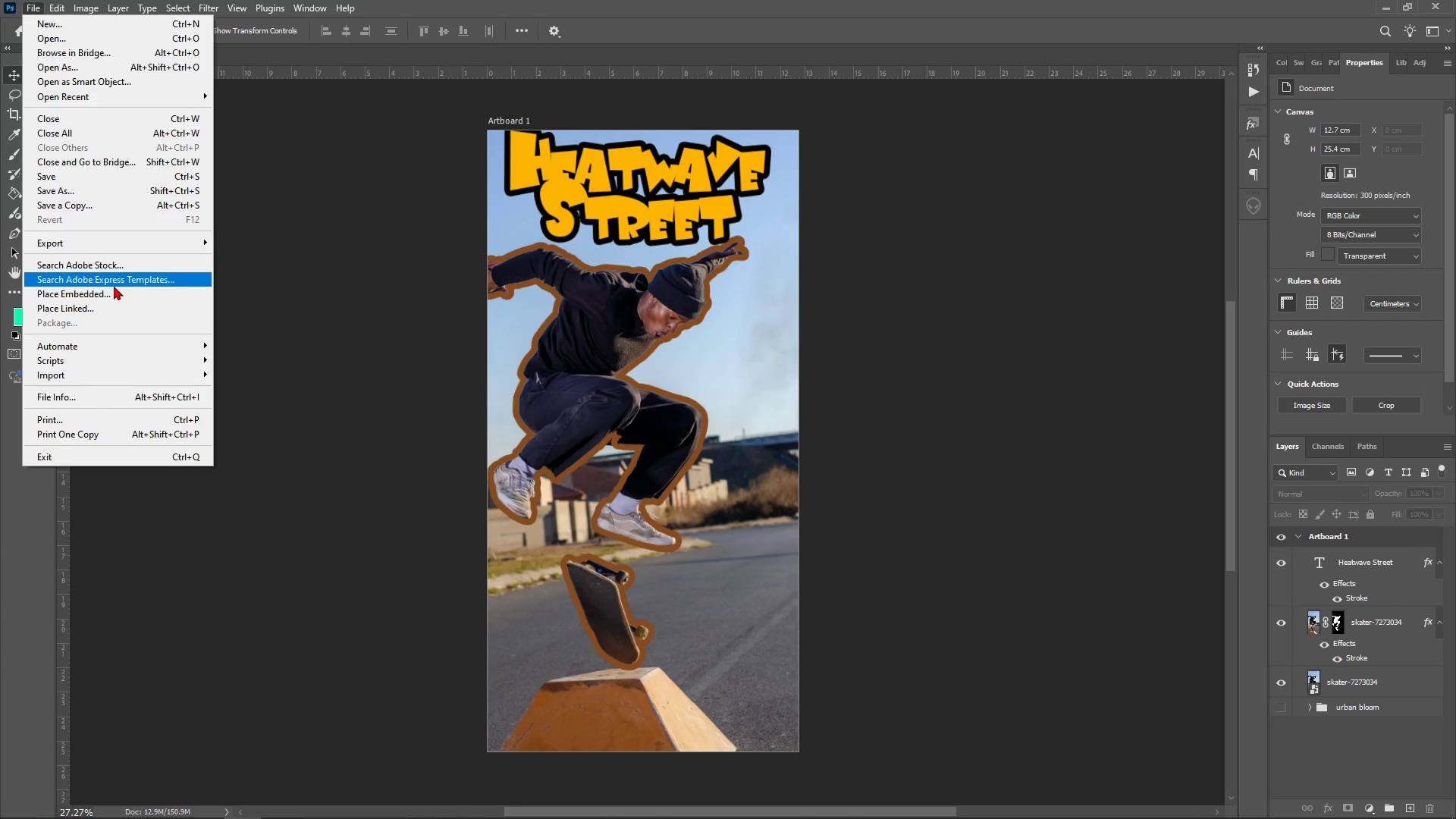 
left_click_drag(start_coordinate=[114, 286], to_coordinate=[105, 298])
 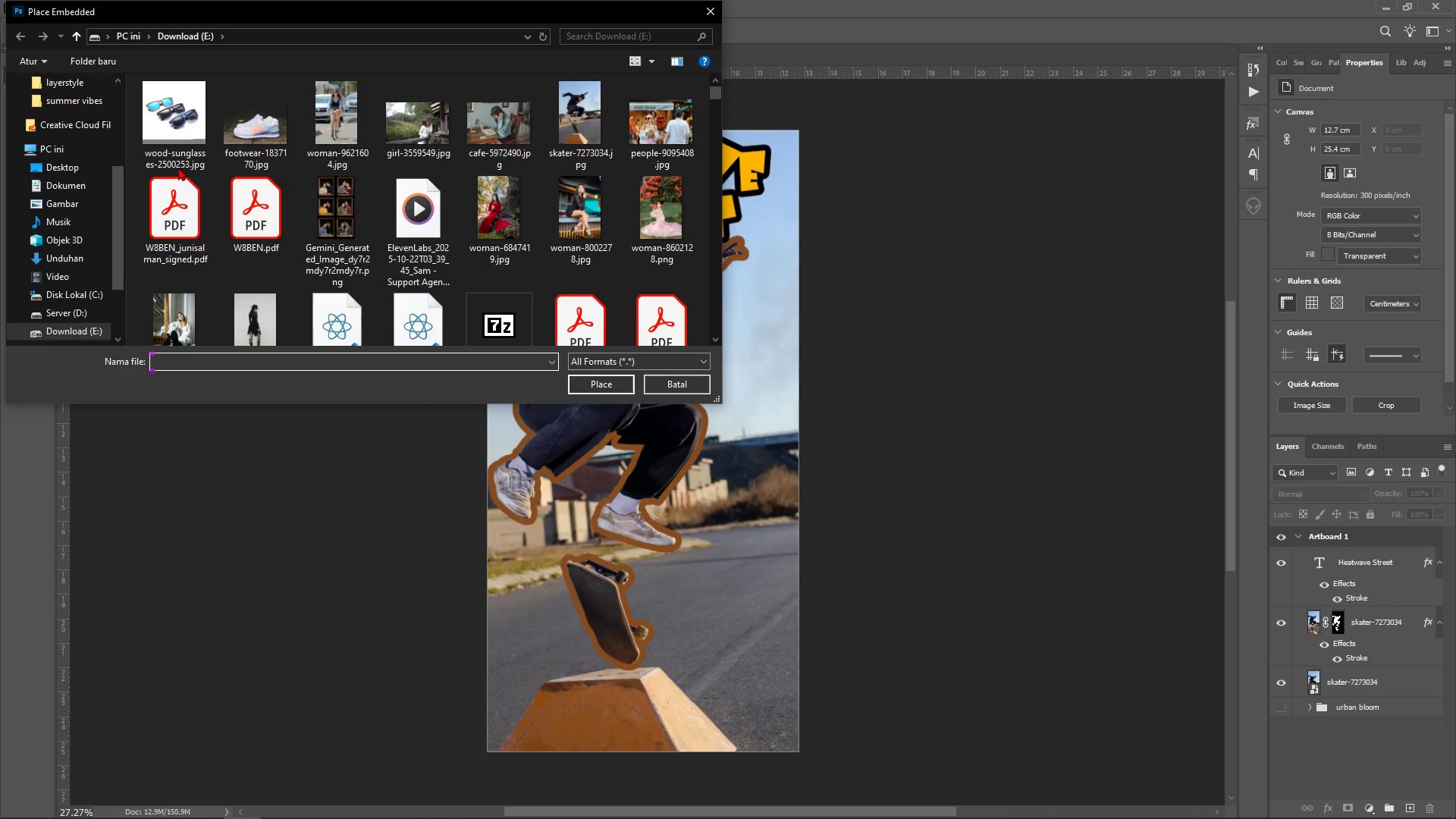 
double_click([175, 125])
 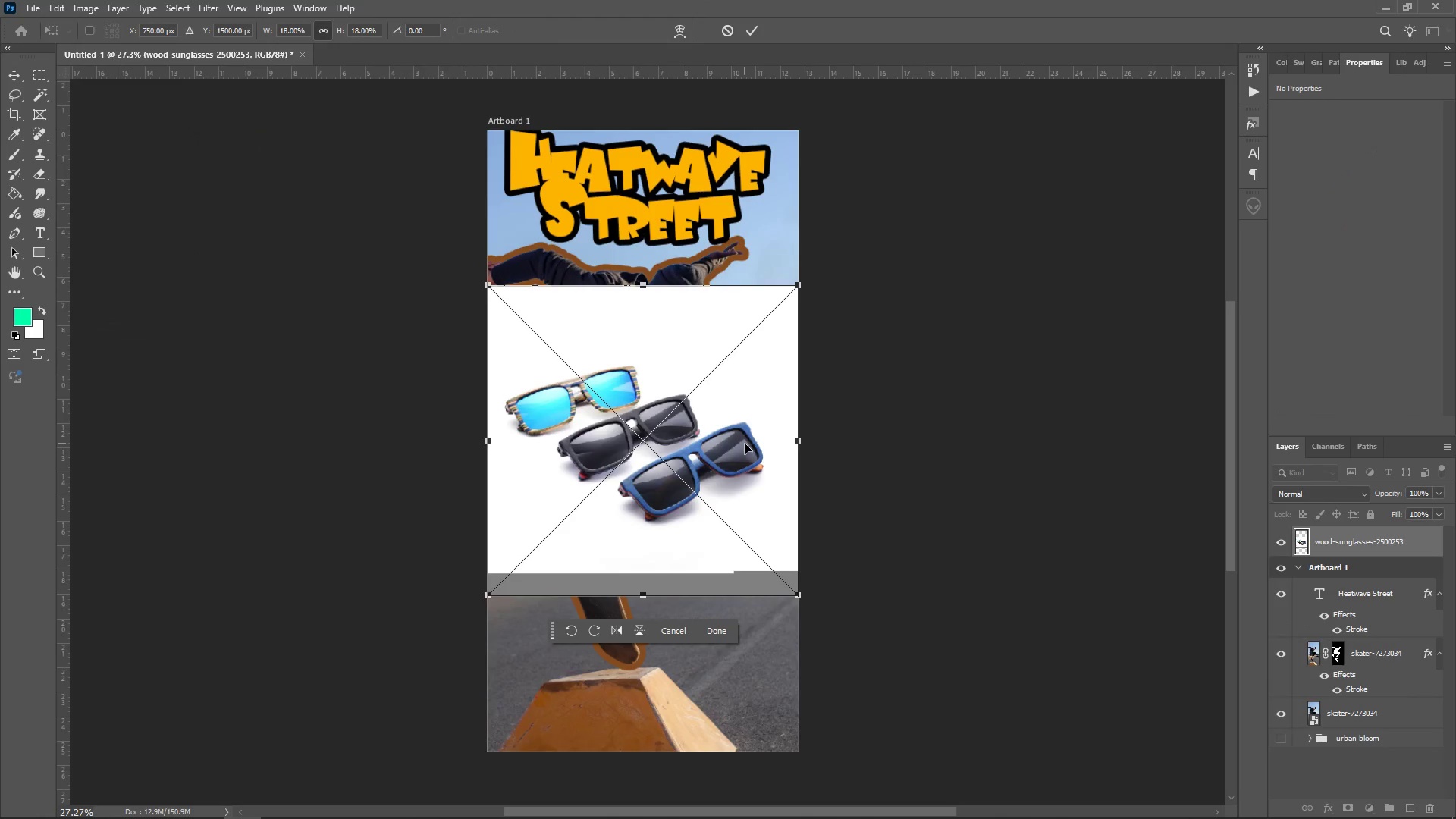 
key(Enter)
 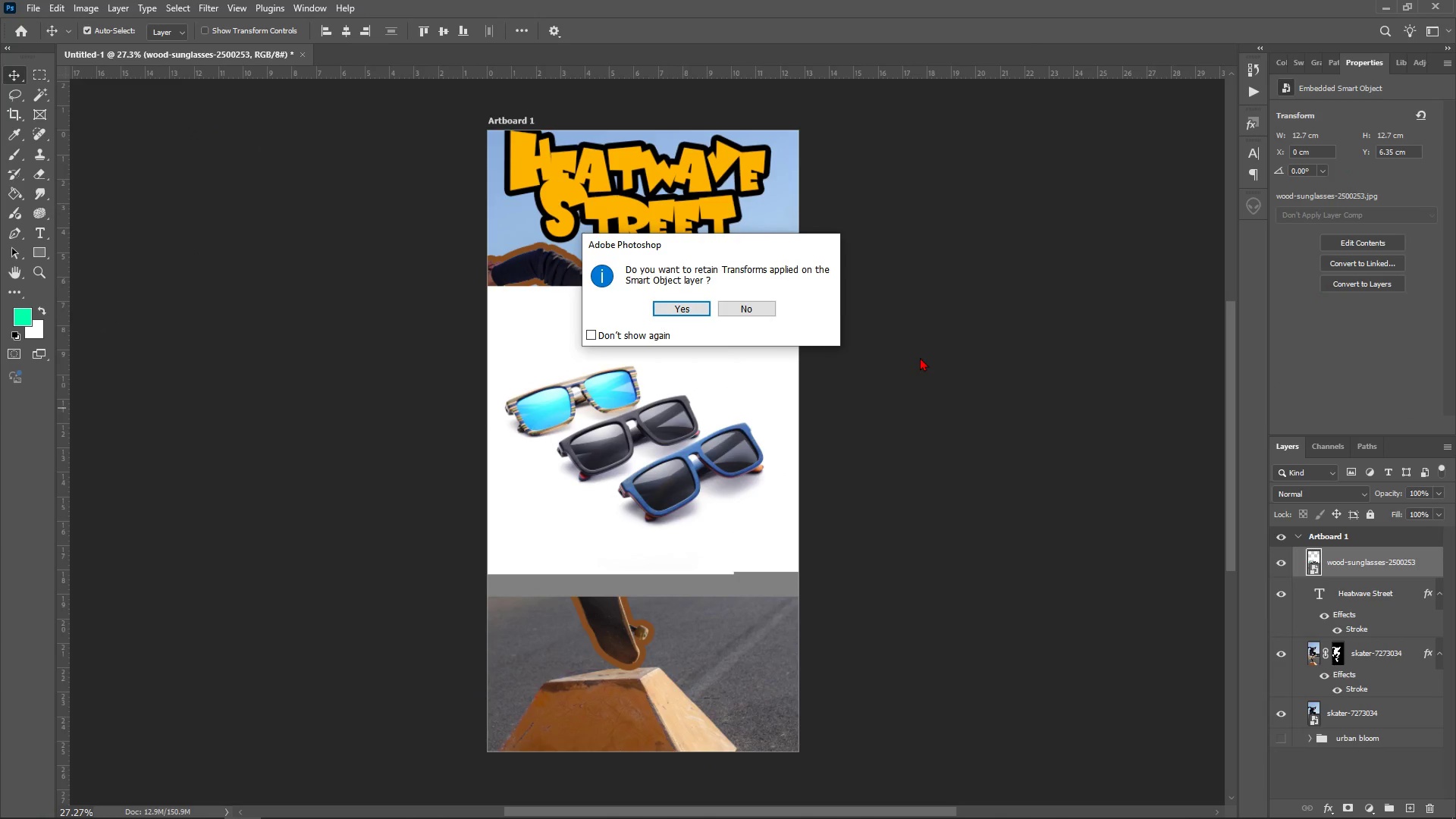 
left_click([686, 315])
 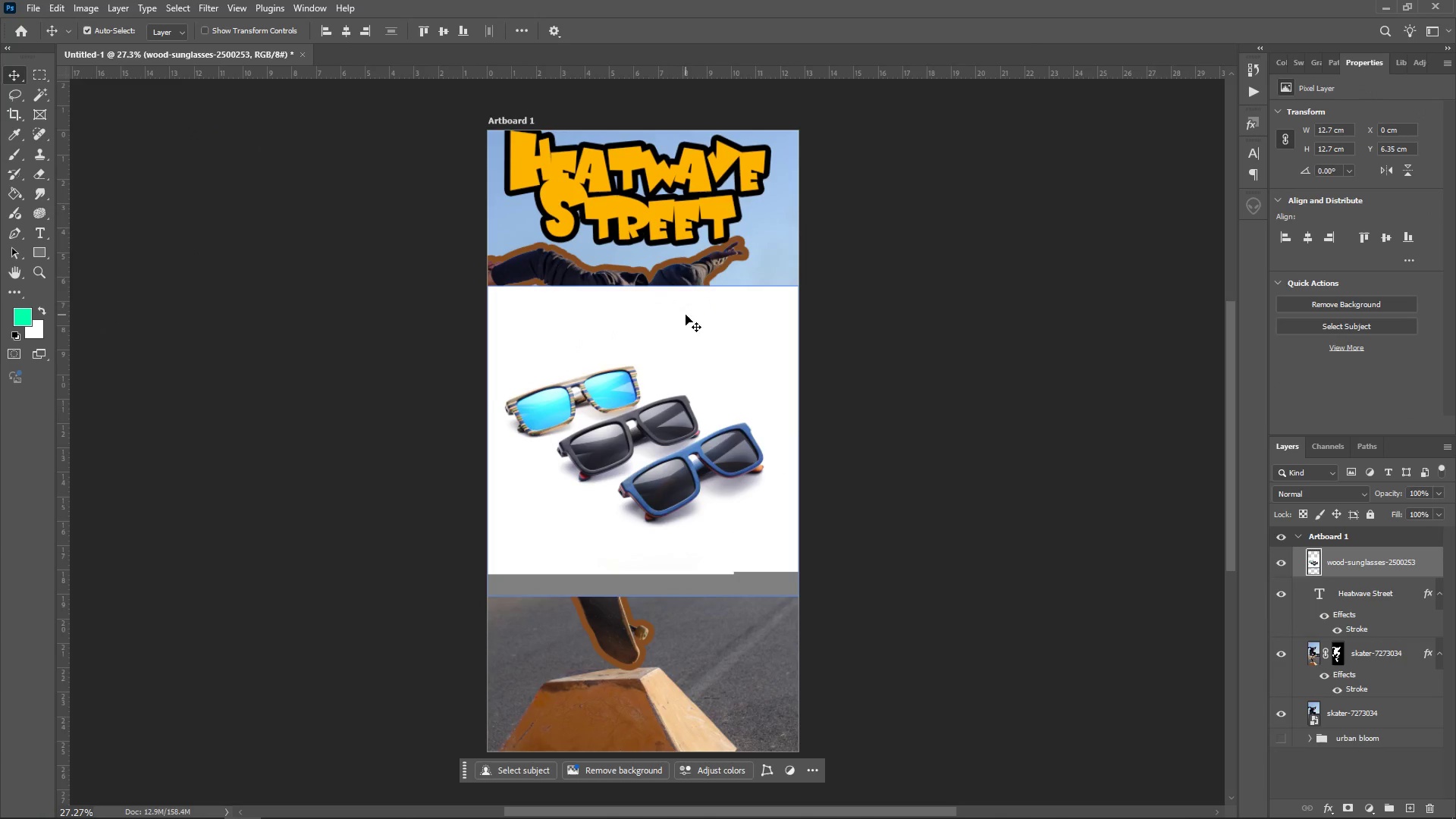 
wait(5.09)
 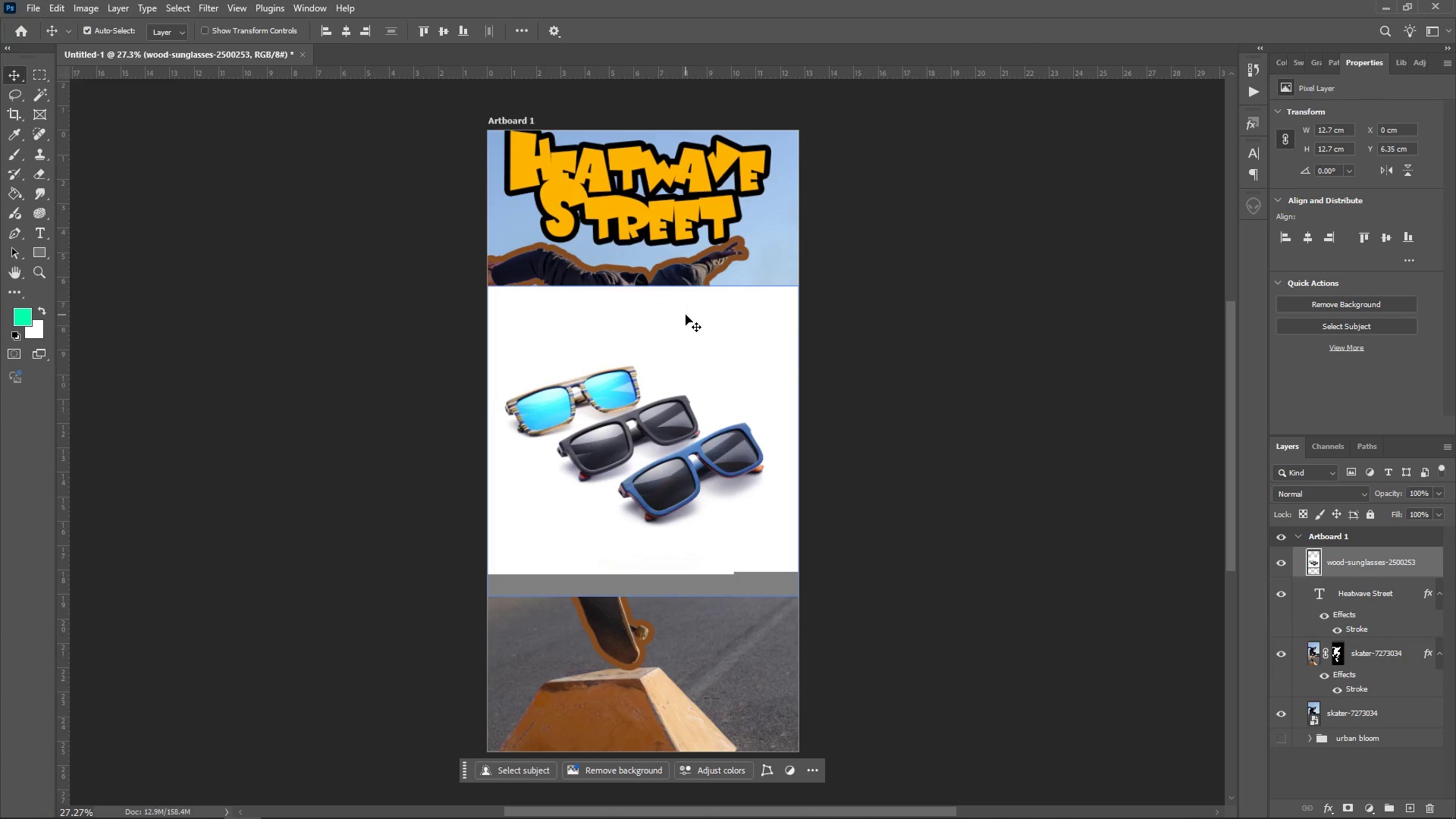 
left_click([1302, 306])
 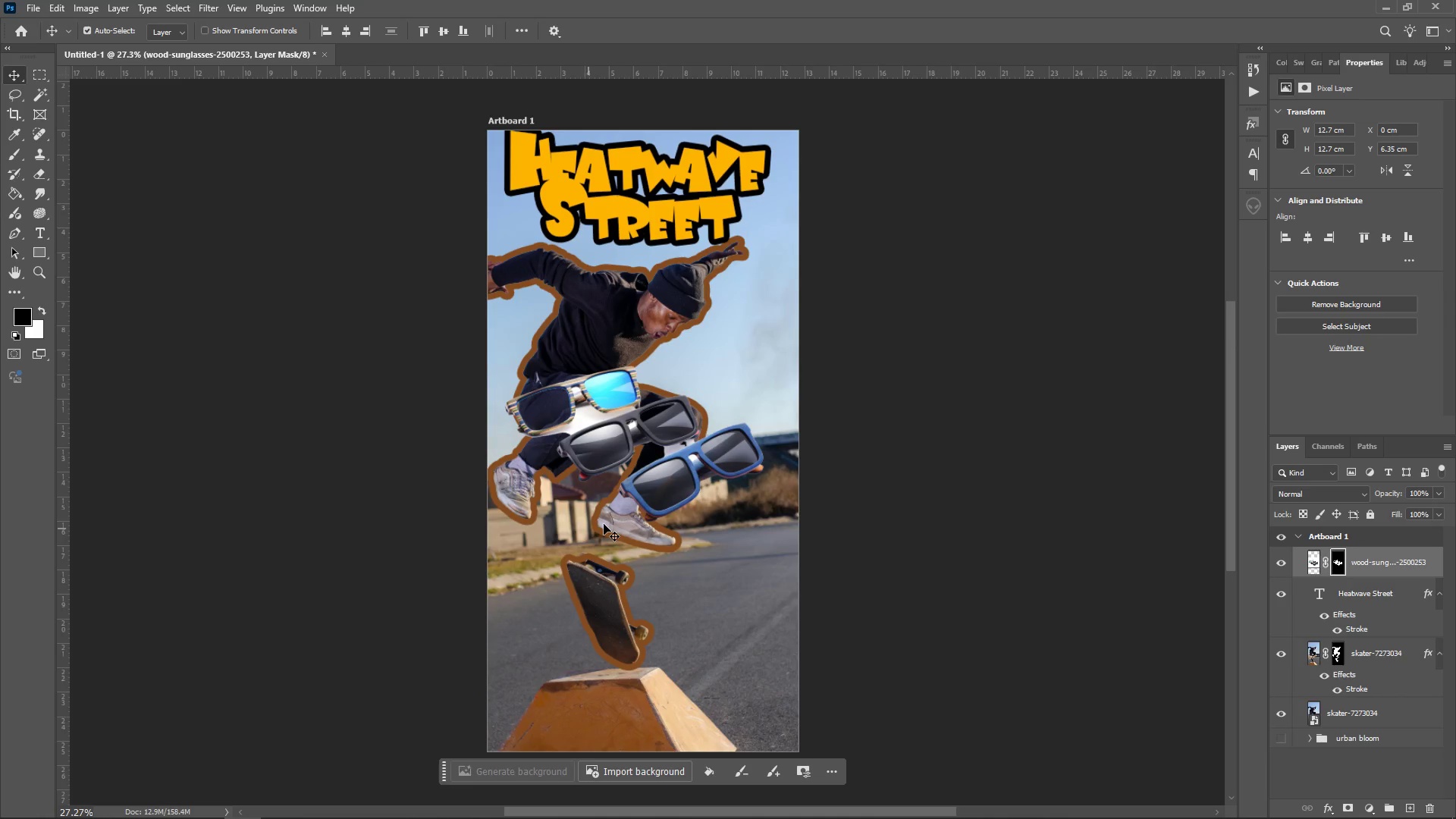 
wait(6.3)
 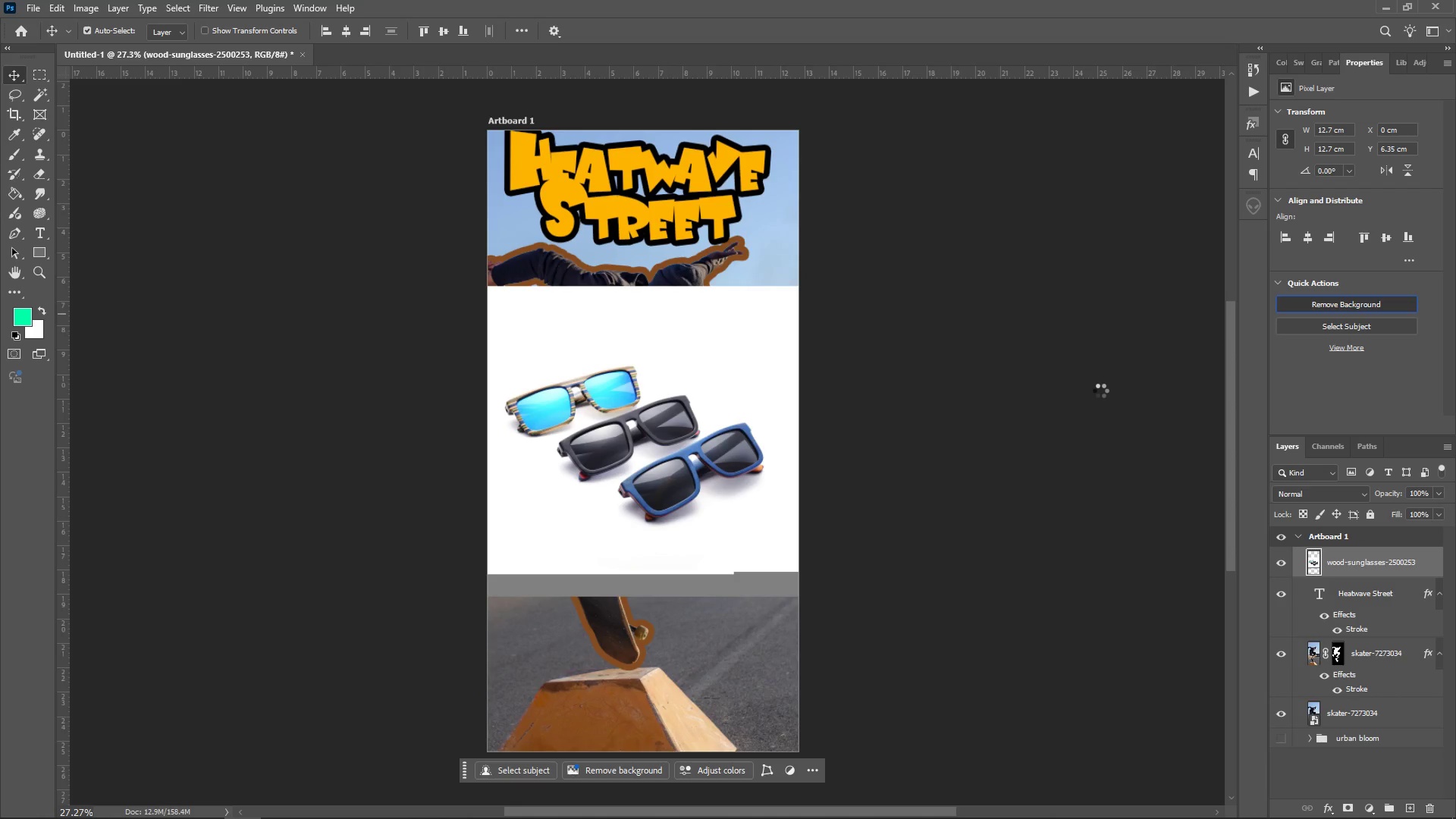 
left_click_drag(start_coordinate=[651, 419], to_coordinate=[725, 615])
 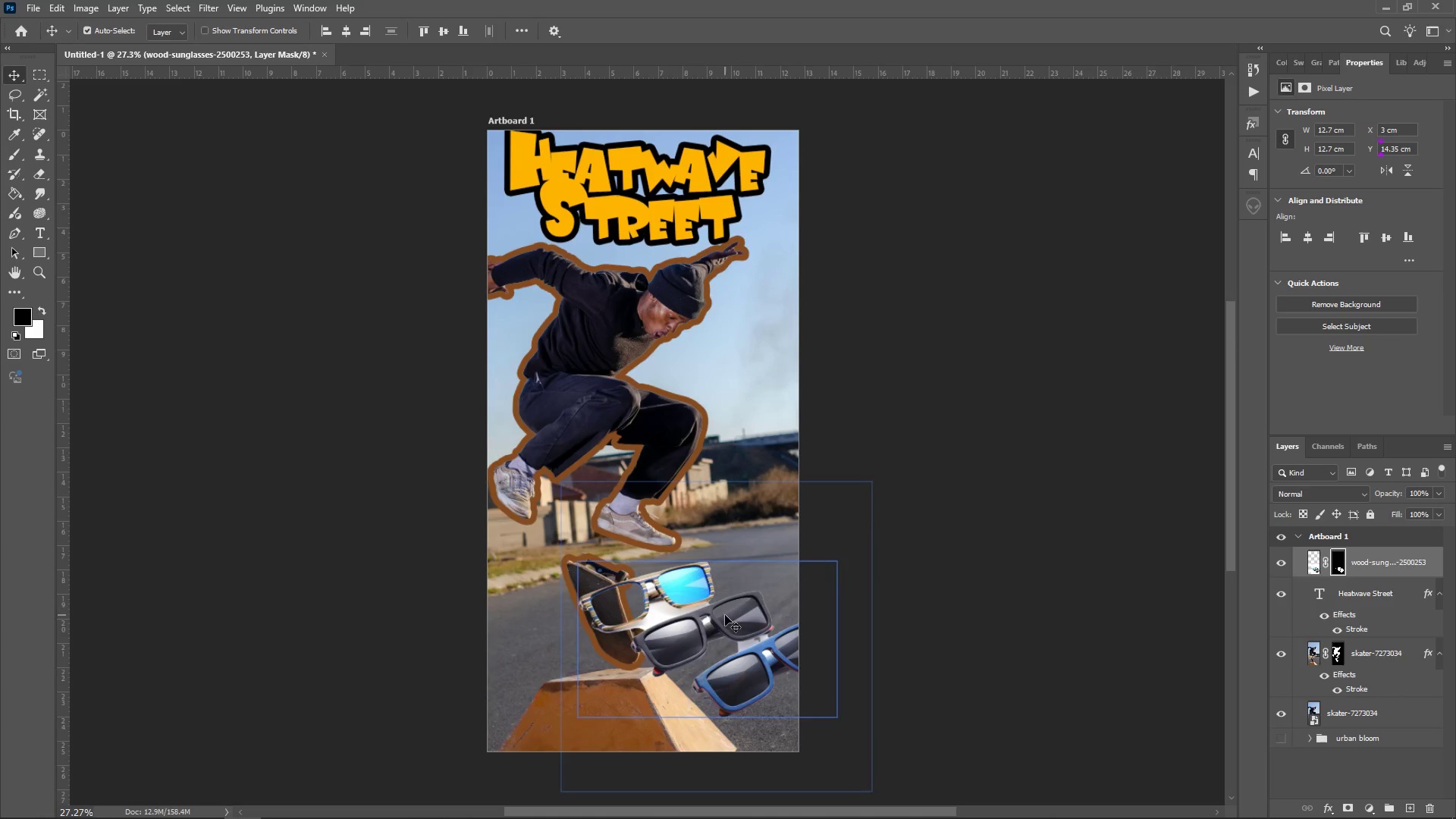 
left_click_drag(start_coordinate=[725, 615], to_coordinate=[688, 607])
 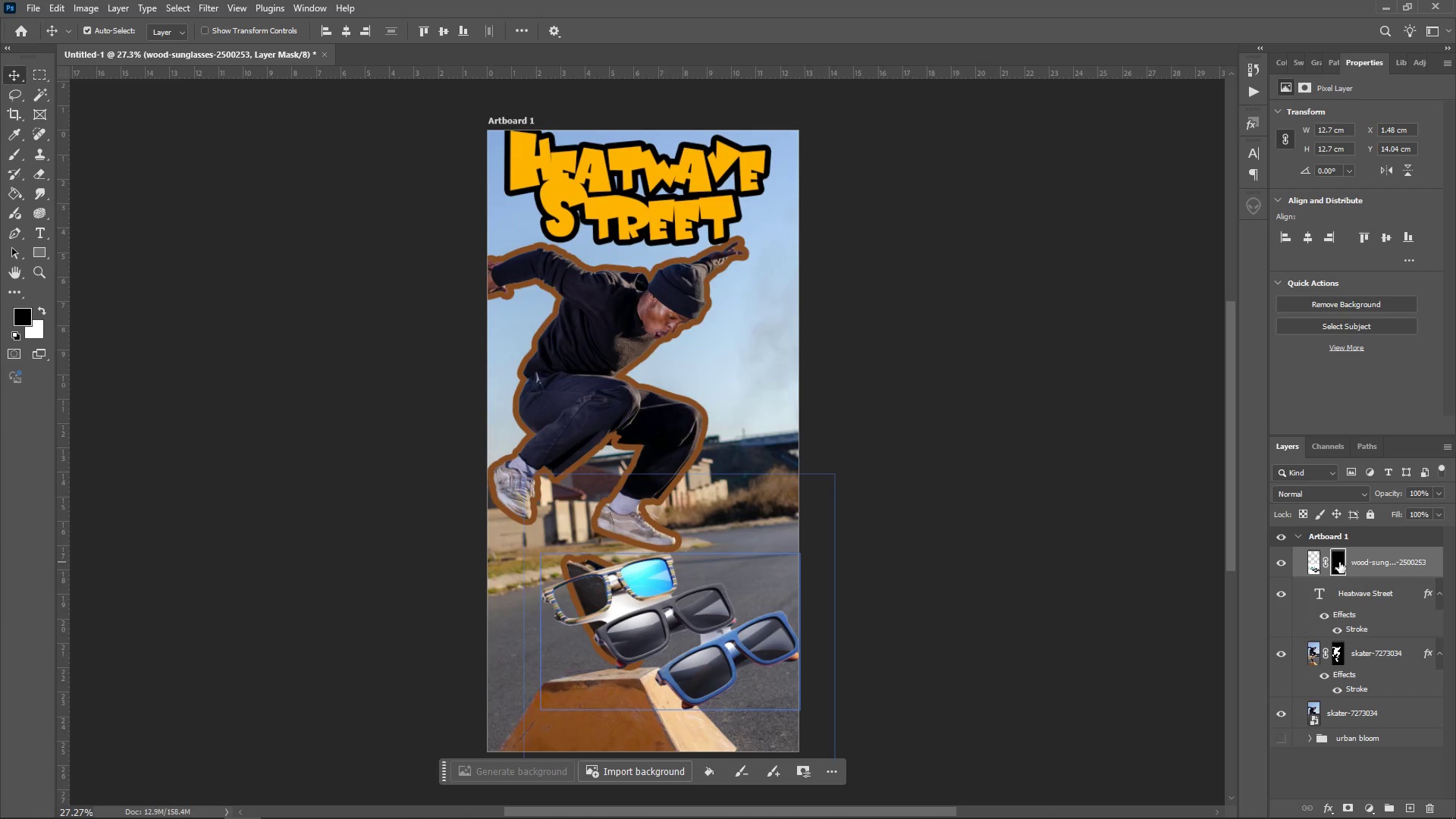 
left_click([1339, 562])
 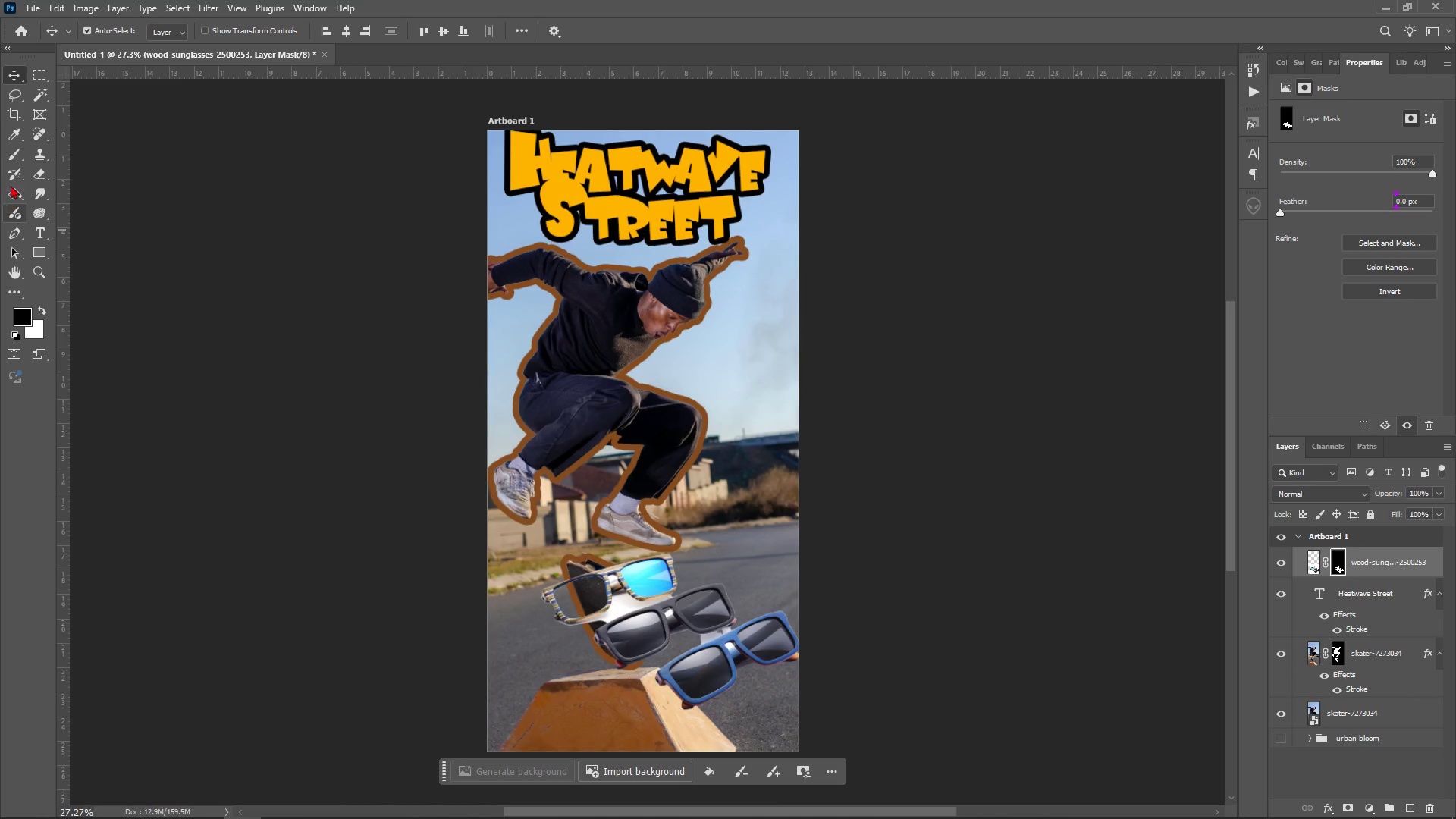 
left_click([14, 155])
 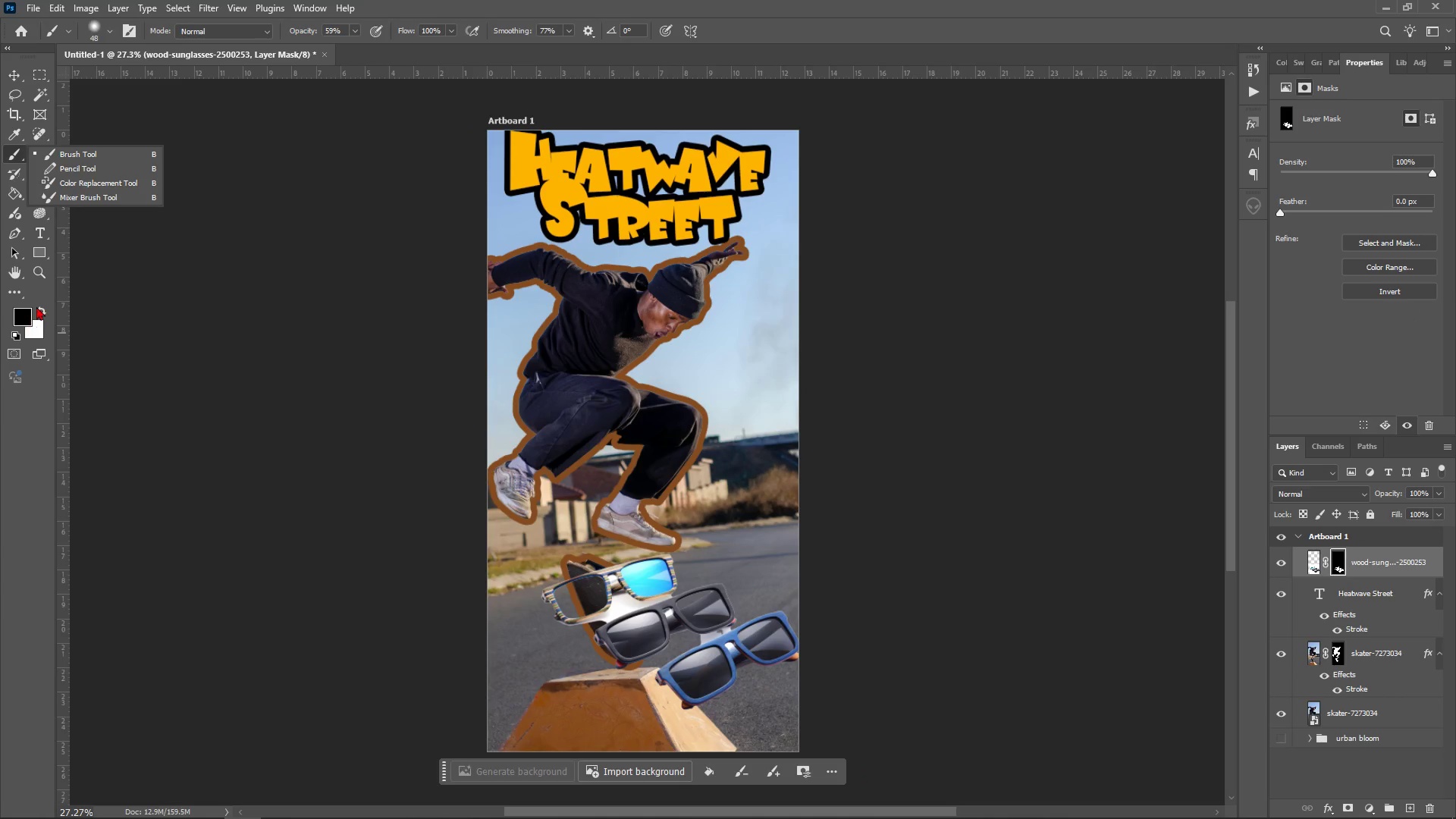 
left_click([43, 309])
 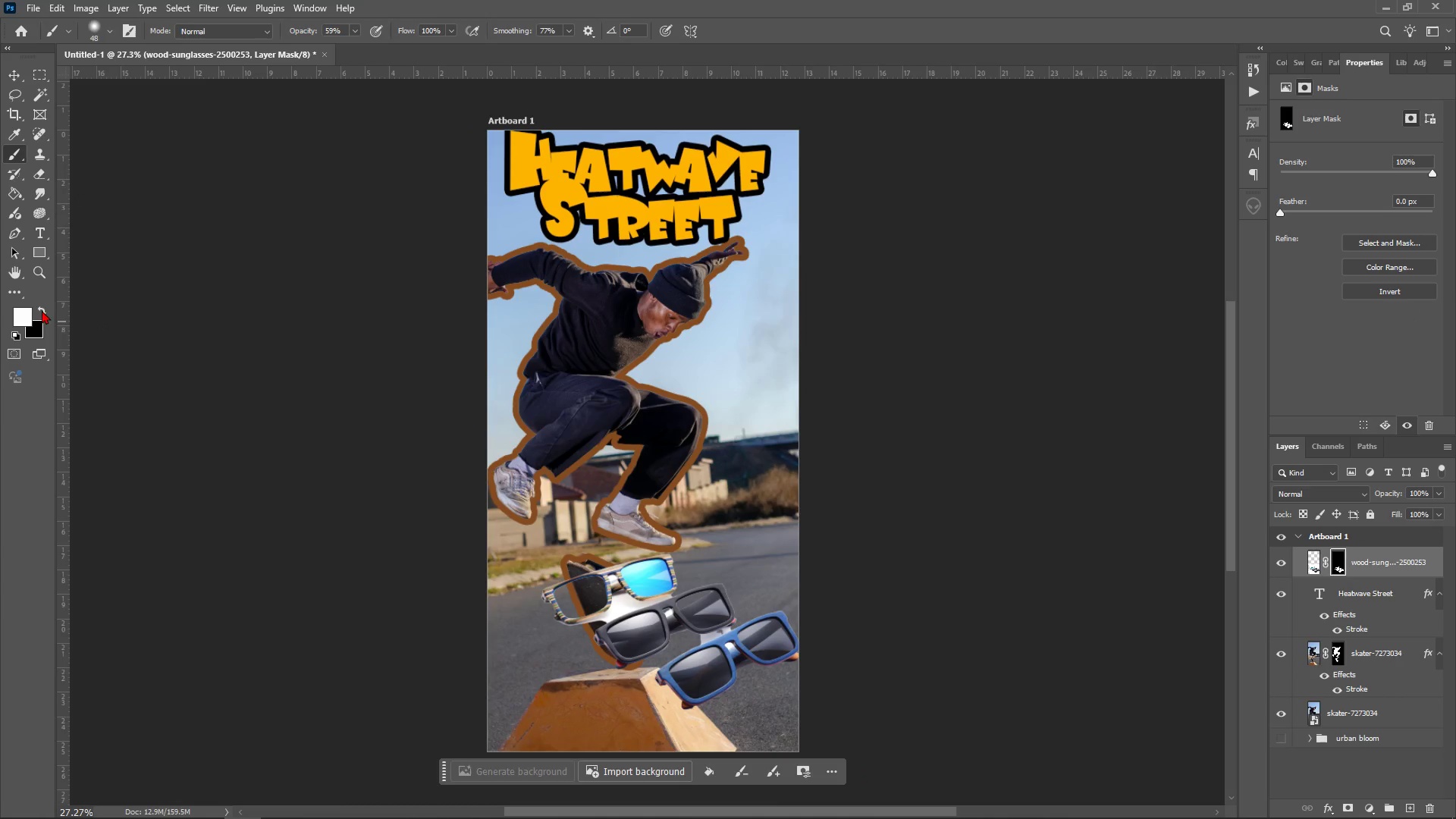 
hold_key(key=Space, duration=0.96)
 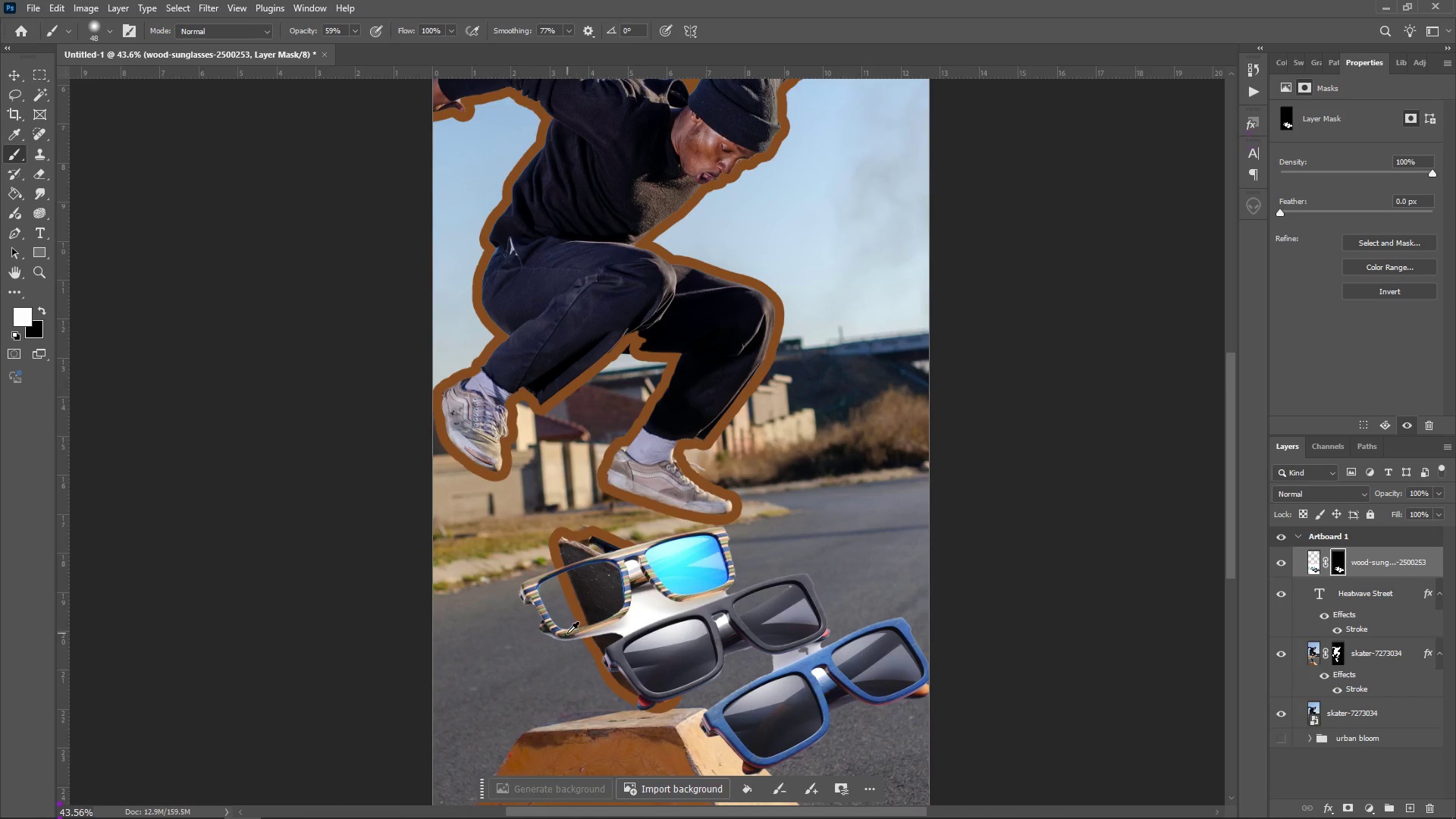 
scroll: coordinate [595, 643], scroll_direction: up, amount: 1.0
 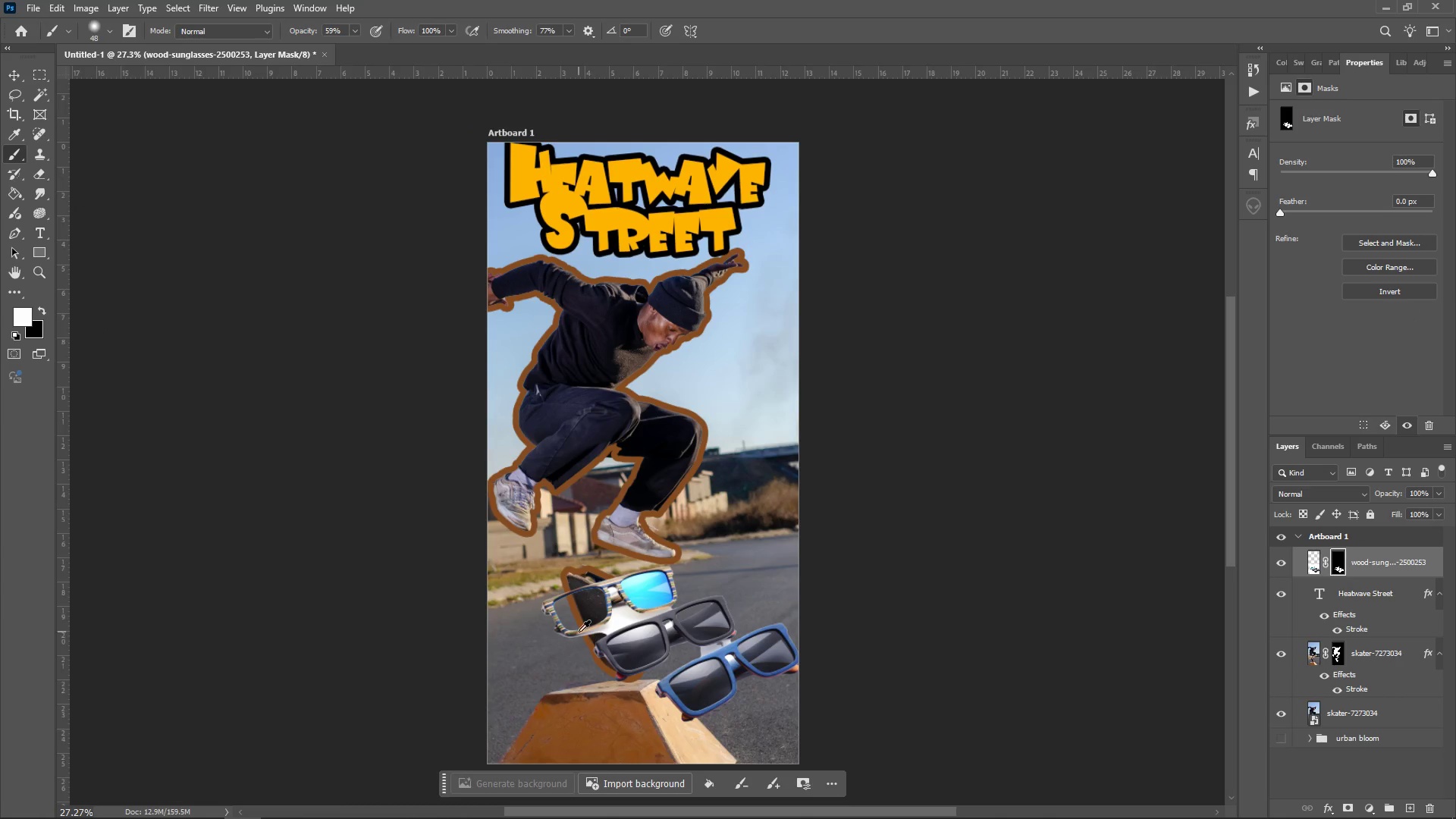 
hold_key(key=AltLeft, duration=0.99)
scroll: coordinate [567, 633], scroll_direction: up, amount: 10.0
 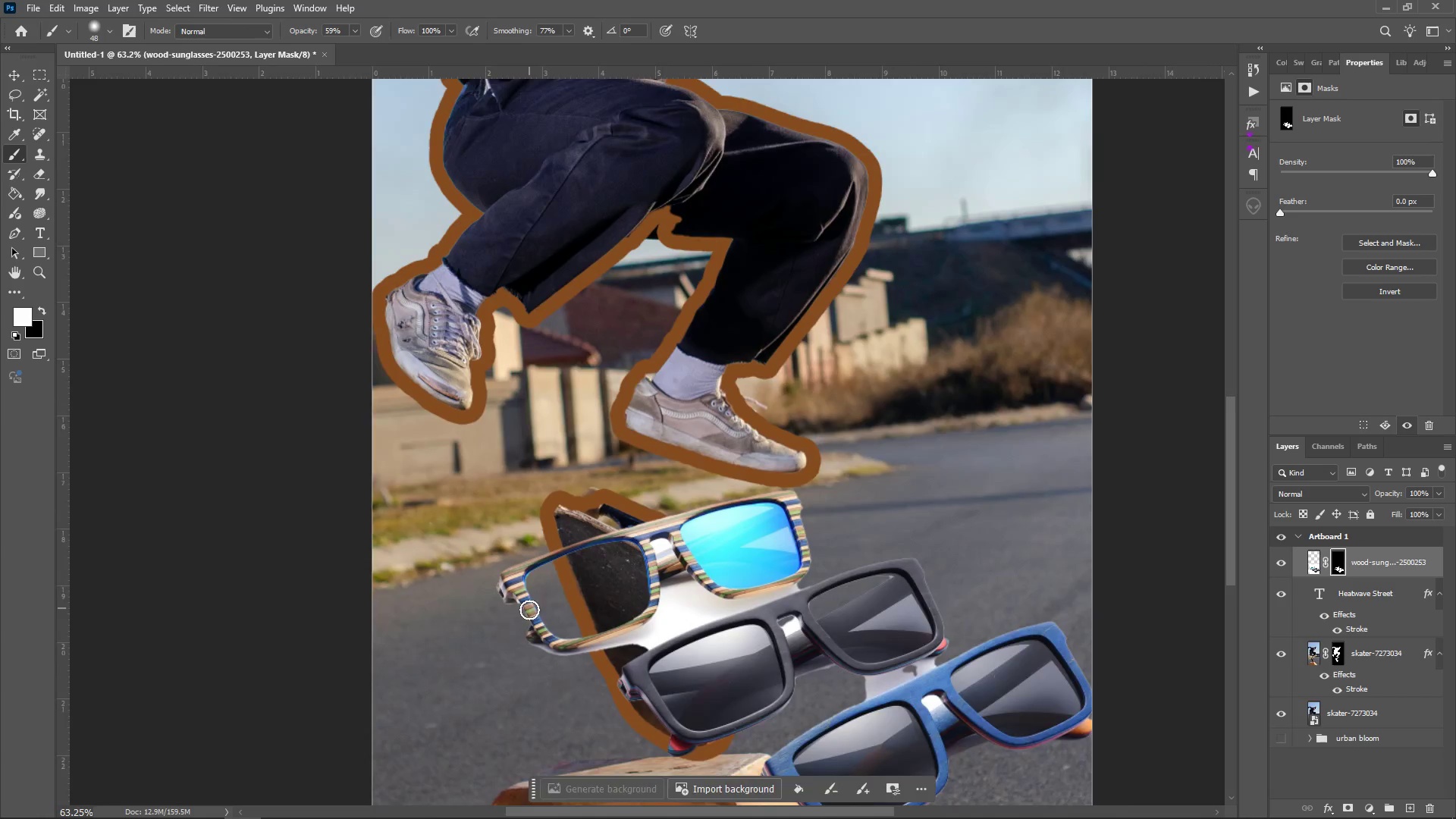 
hold_key(key=AltLeft, duration=0.71)
scroll: coordinate [541, 618], scroll_direction: up, amount: 8.0
 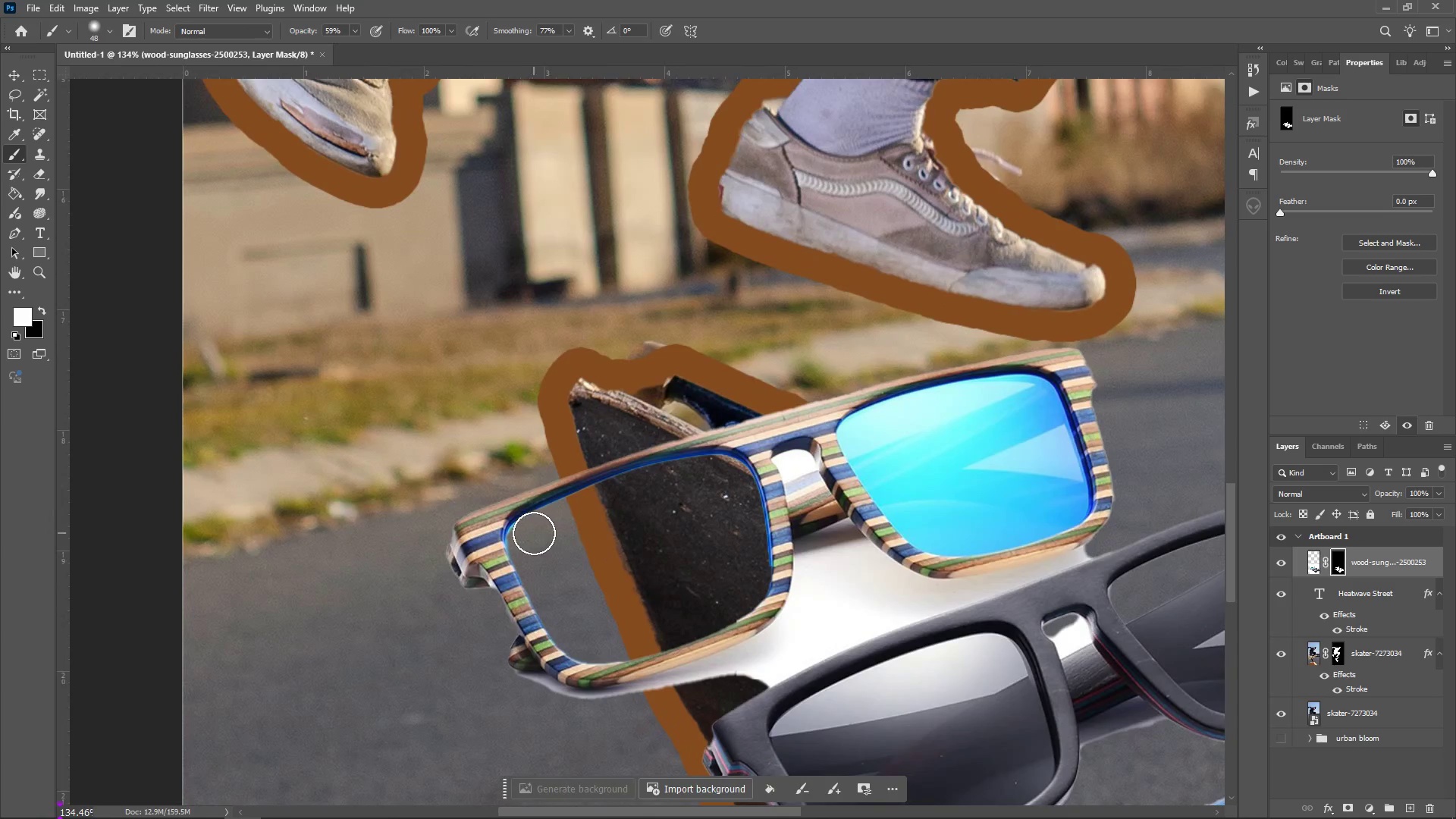 
left_click_drag(start_coordinate=[534, 533], to_coordinate=[706, 519])
 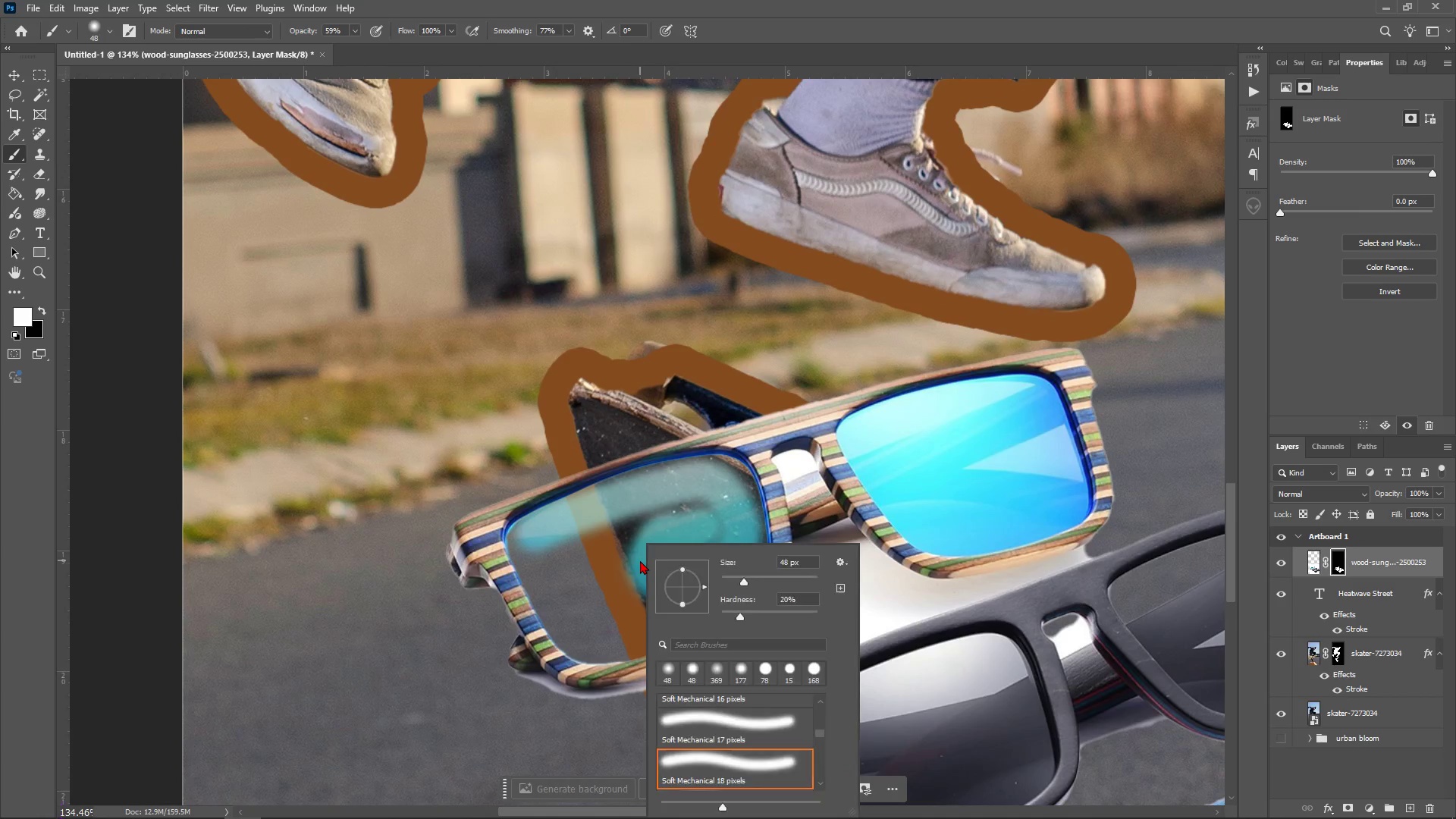 
right_click([640, 560])
 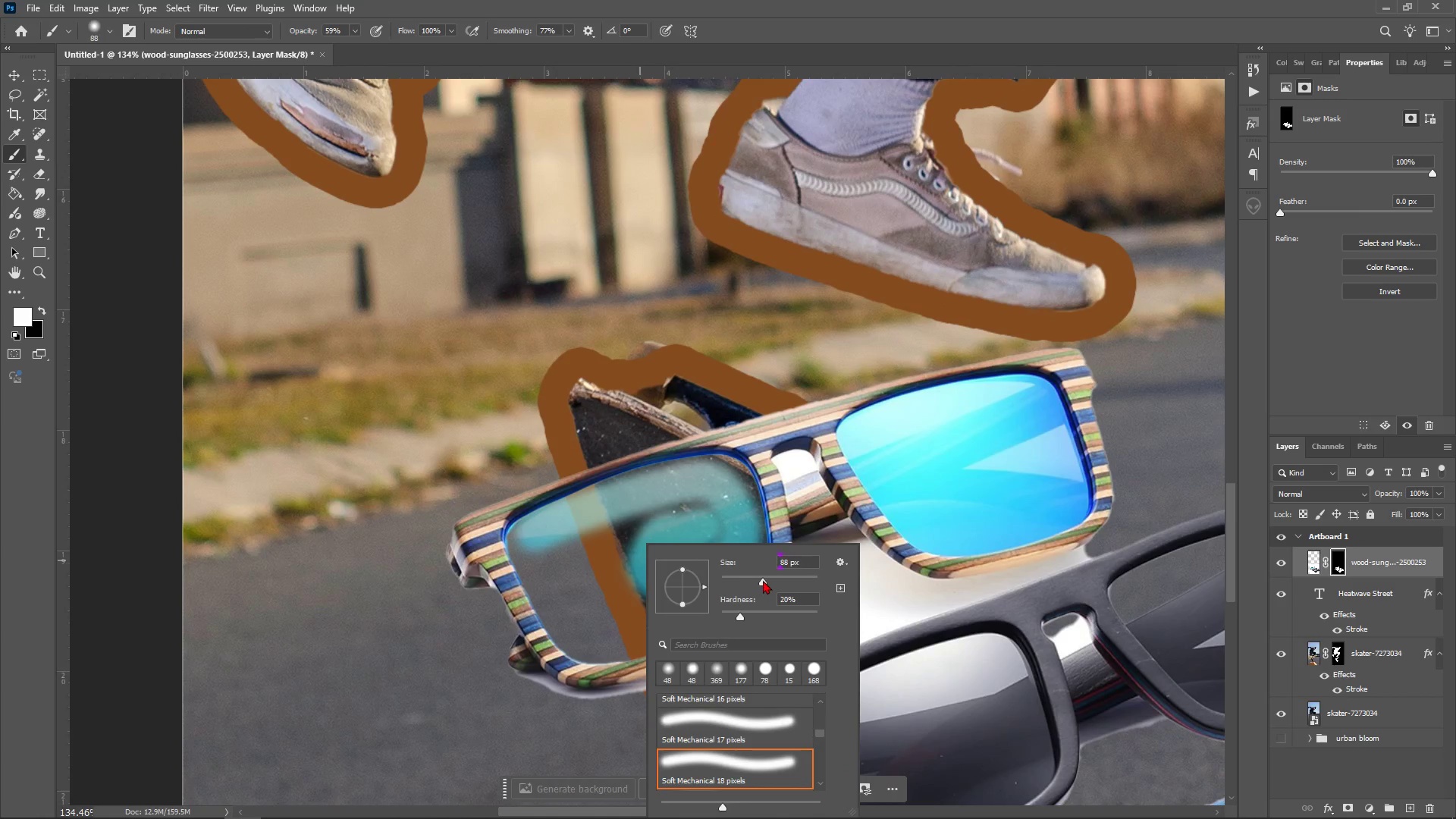 
left_click([763, 580])
 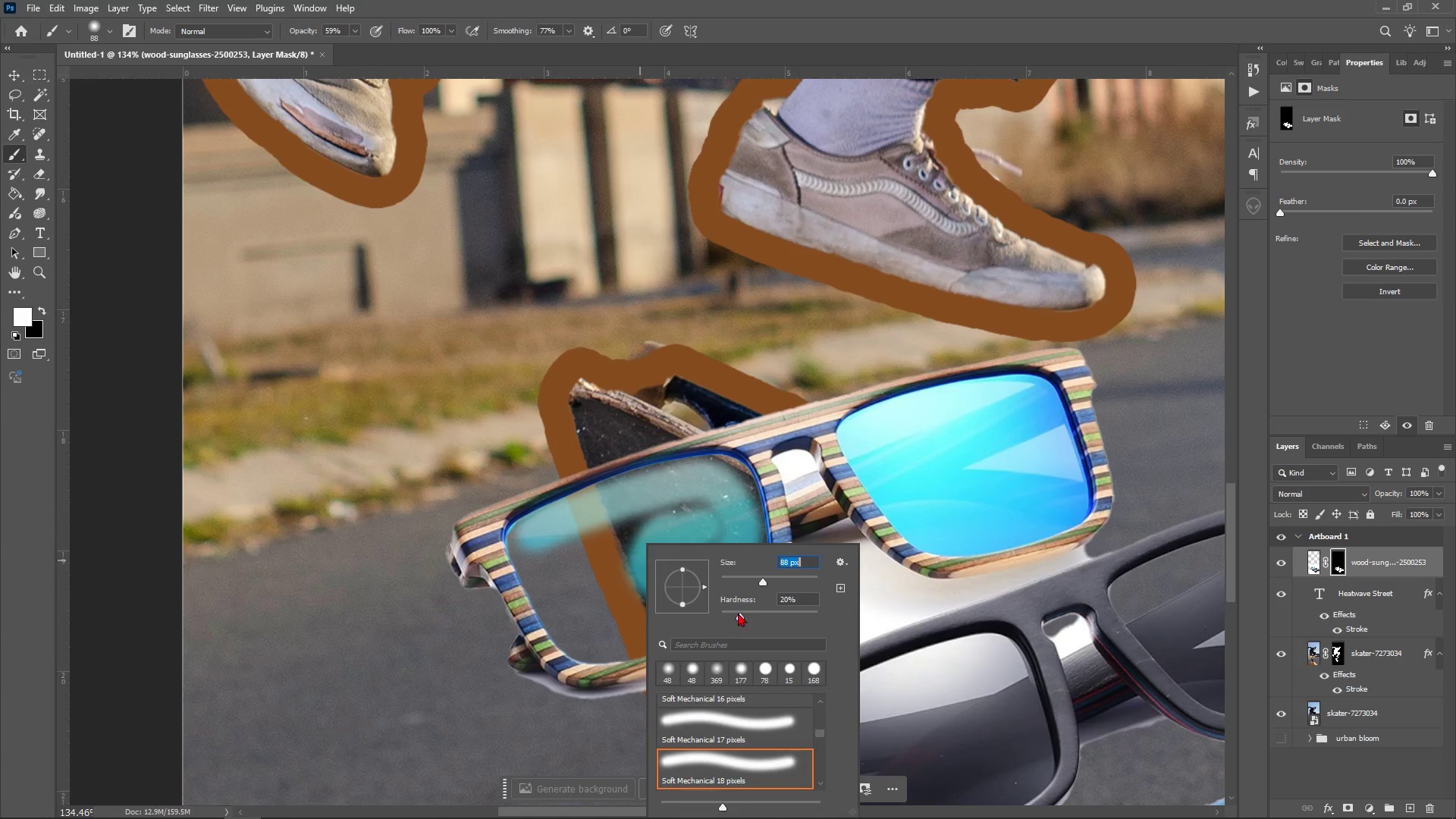 
left_click_drag(start_coordinate=[746, 613], to_coordinate=[807, 613])
 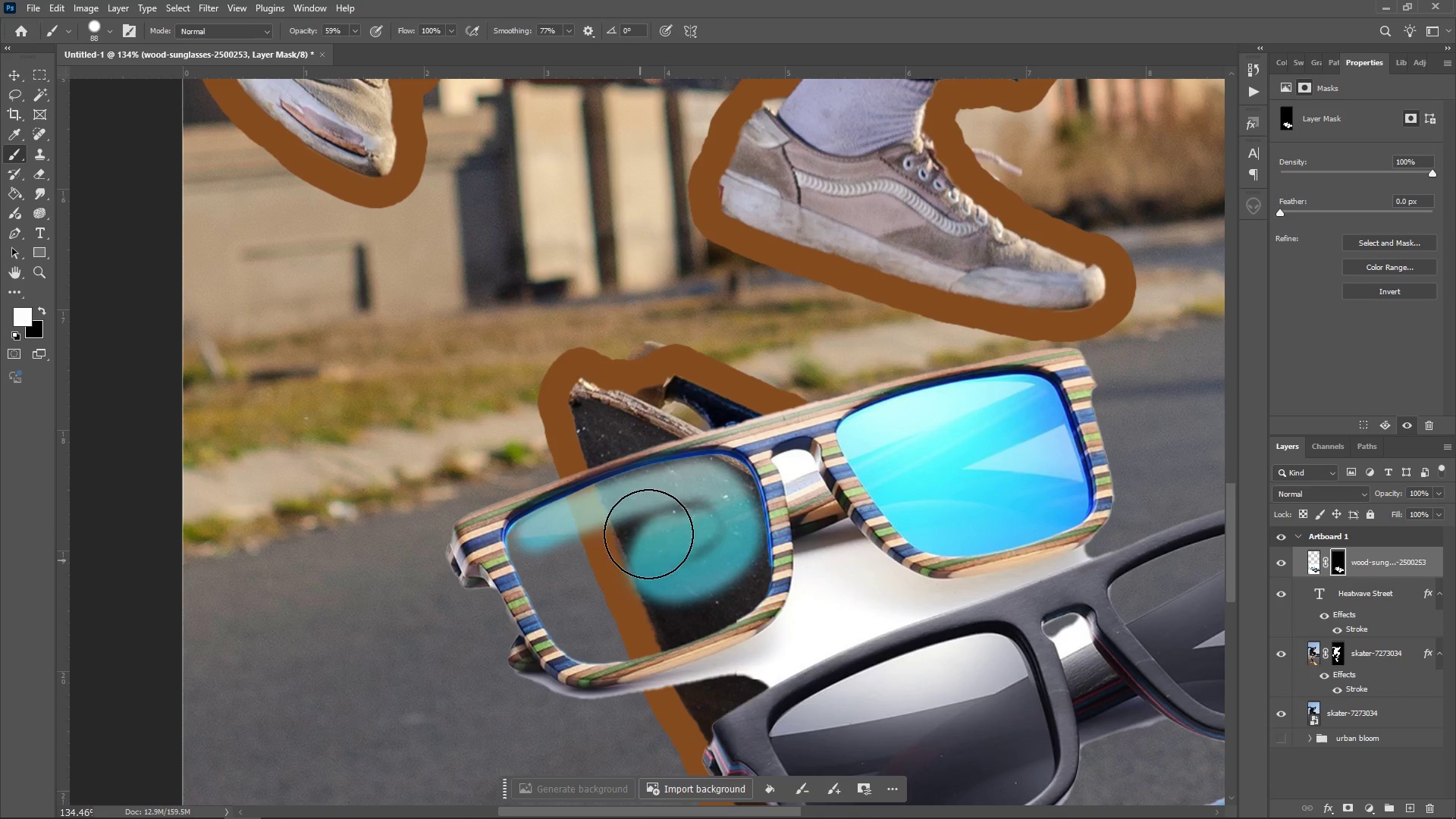 
left_click_drag(start_coordinate=[648, 534], to_coordinate=[744, 522])
 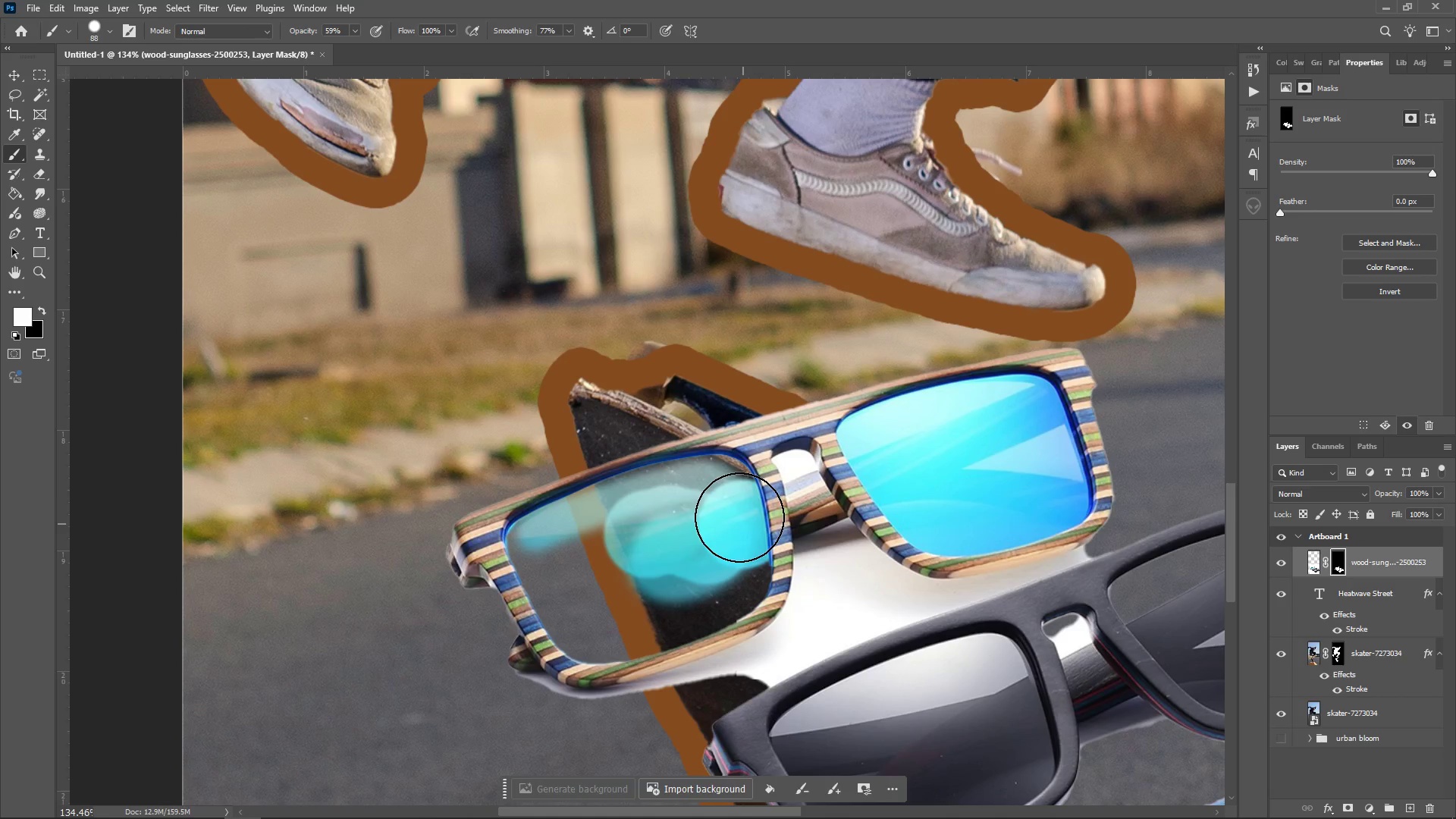 
double_click([743, 524])
 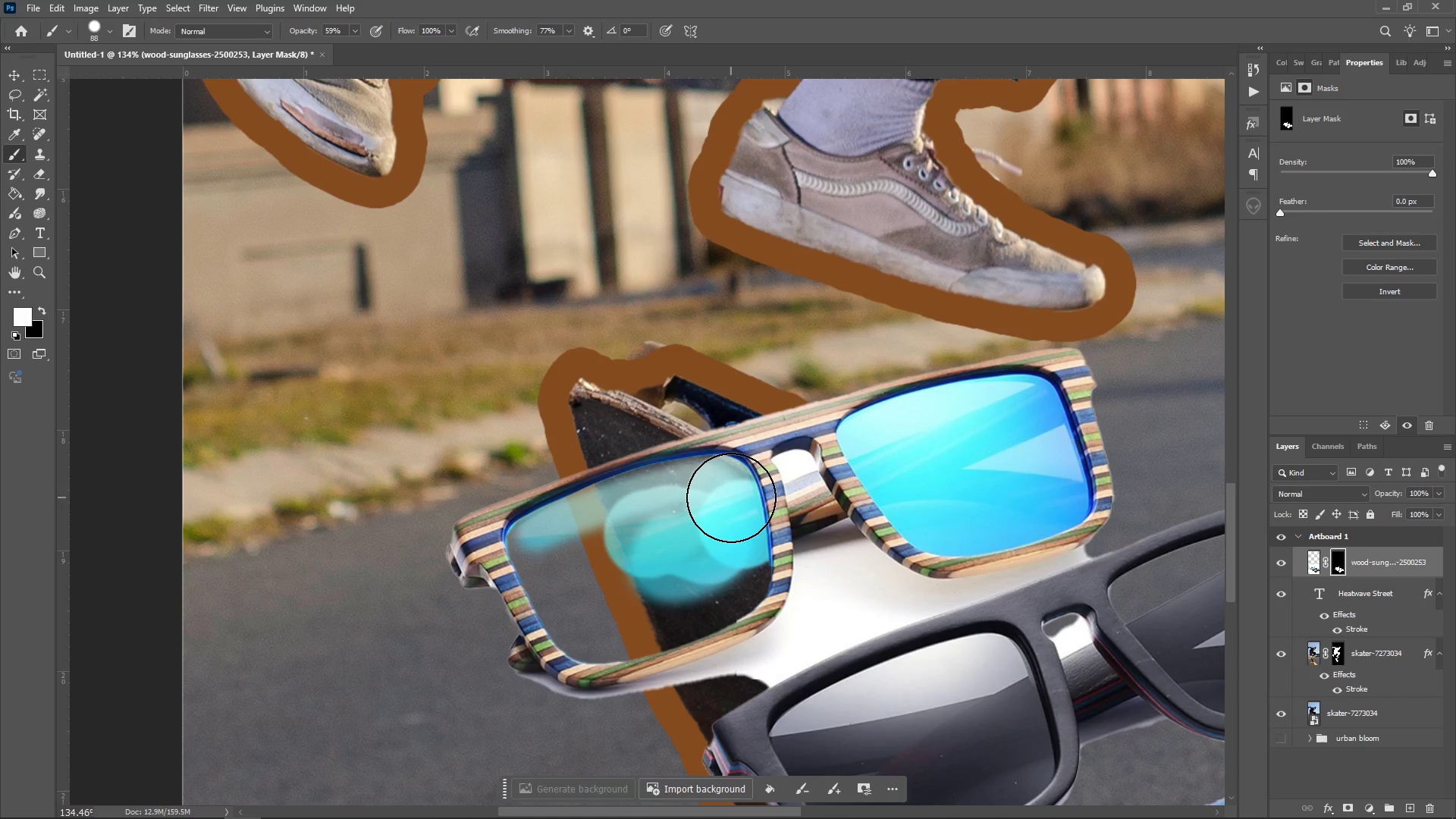 
triple_click([731, 497])
 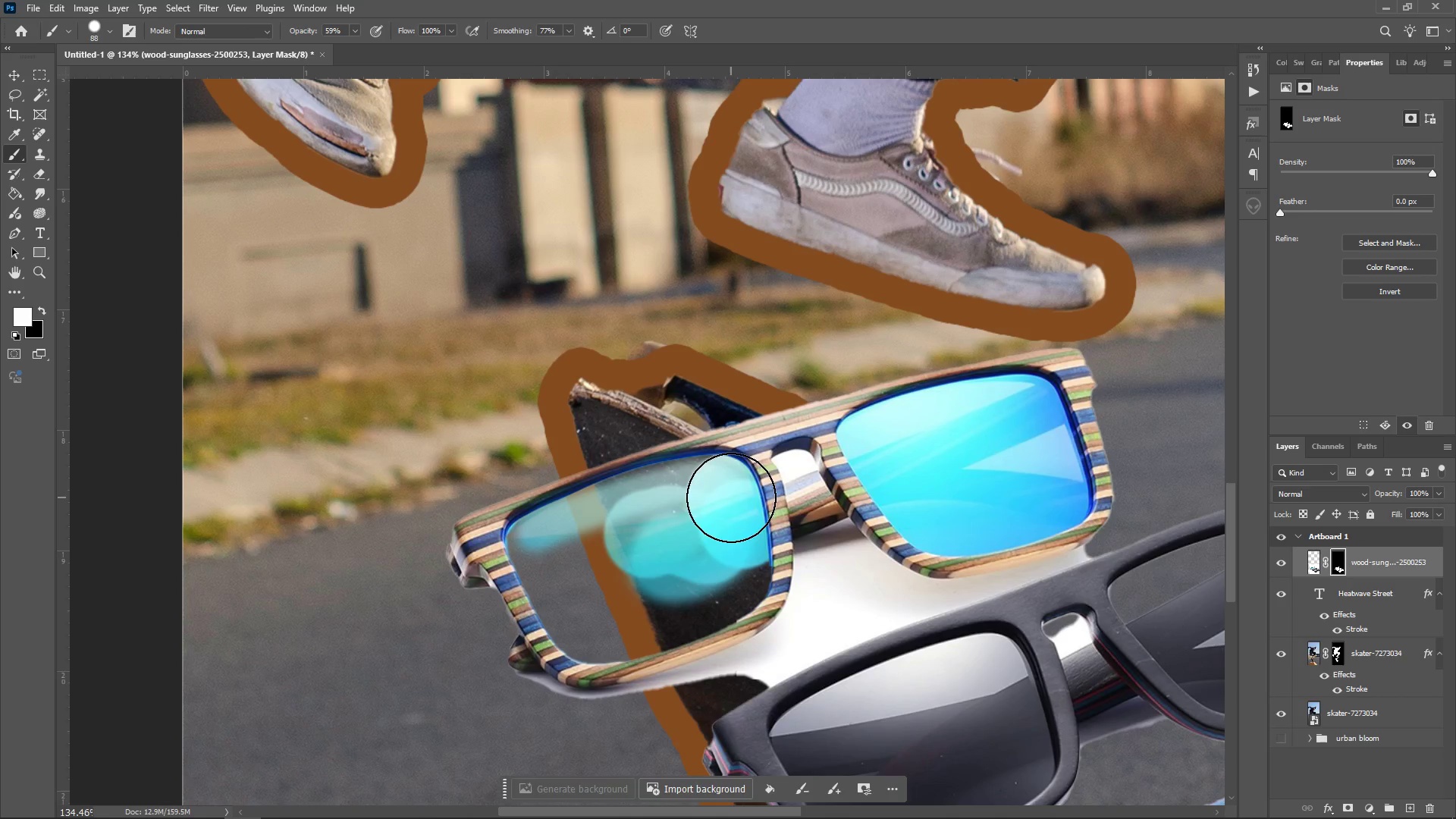 
triple_click([731, 497])
 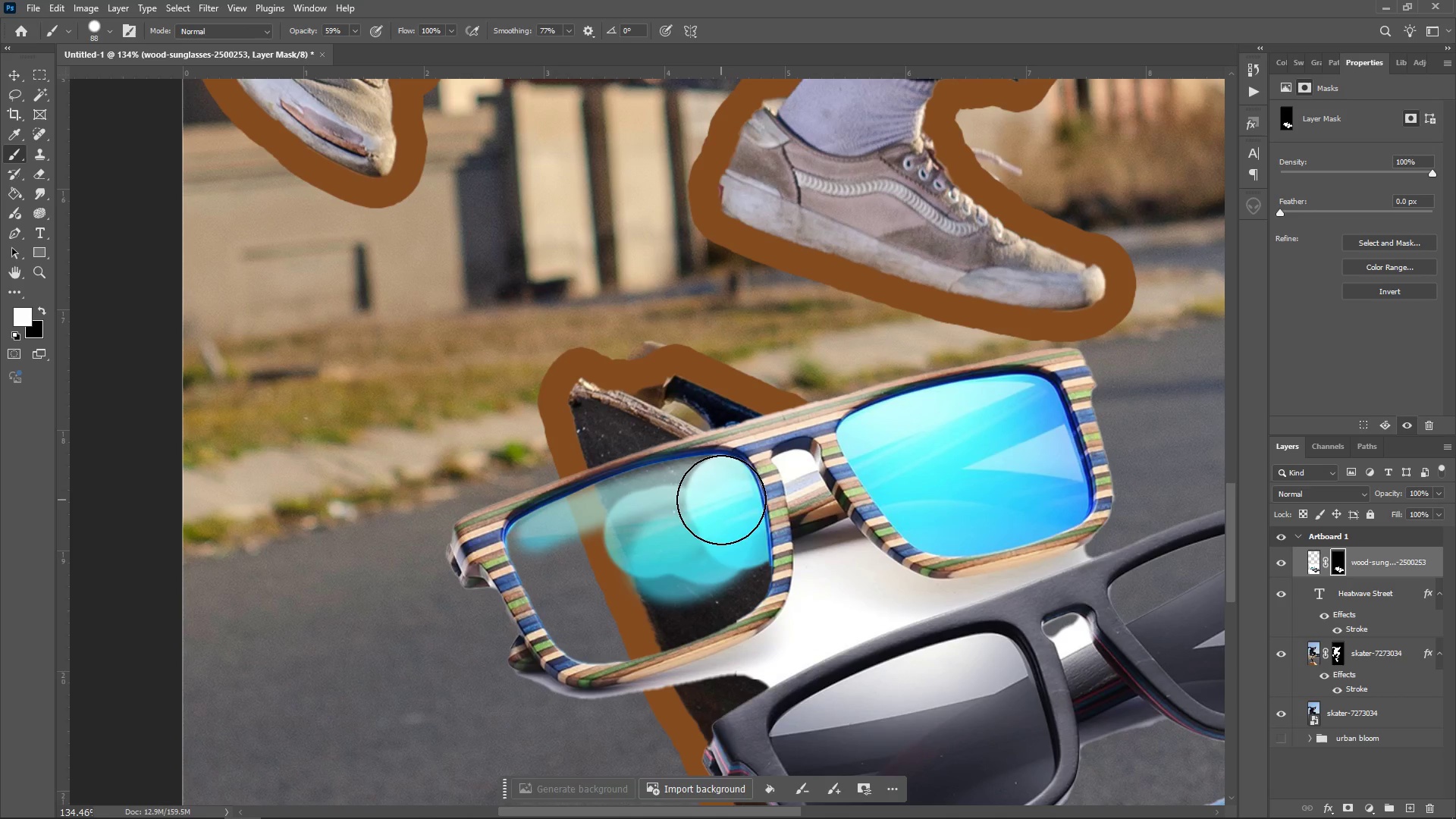 
triple_click([731, 497])
 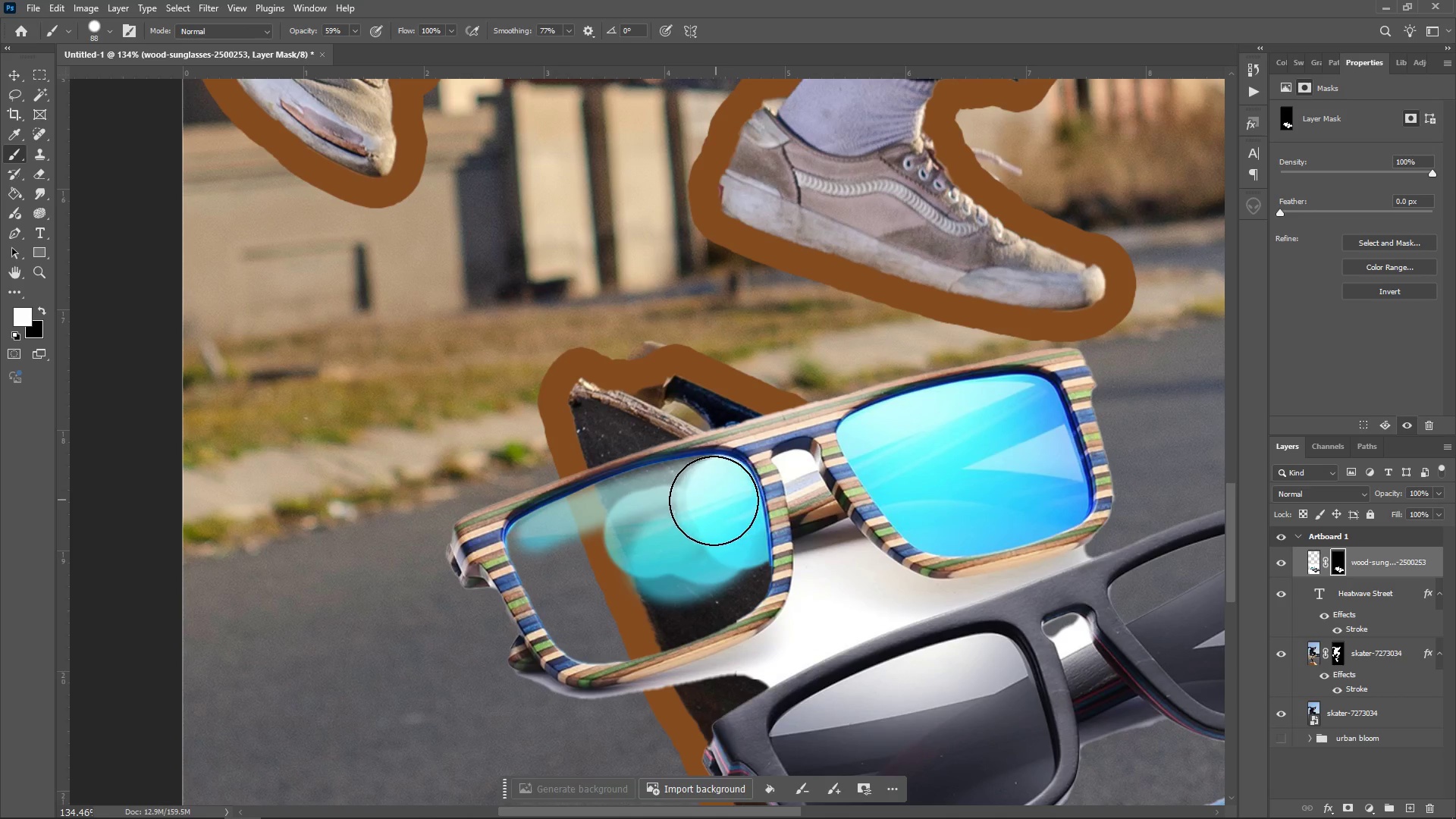 
triple_click([721, 500])
 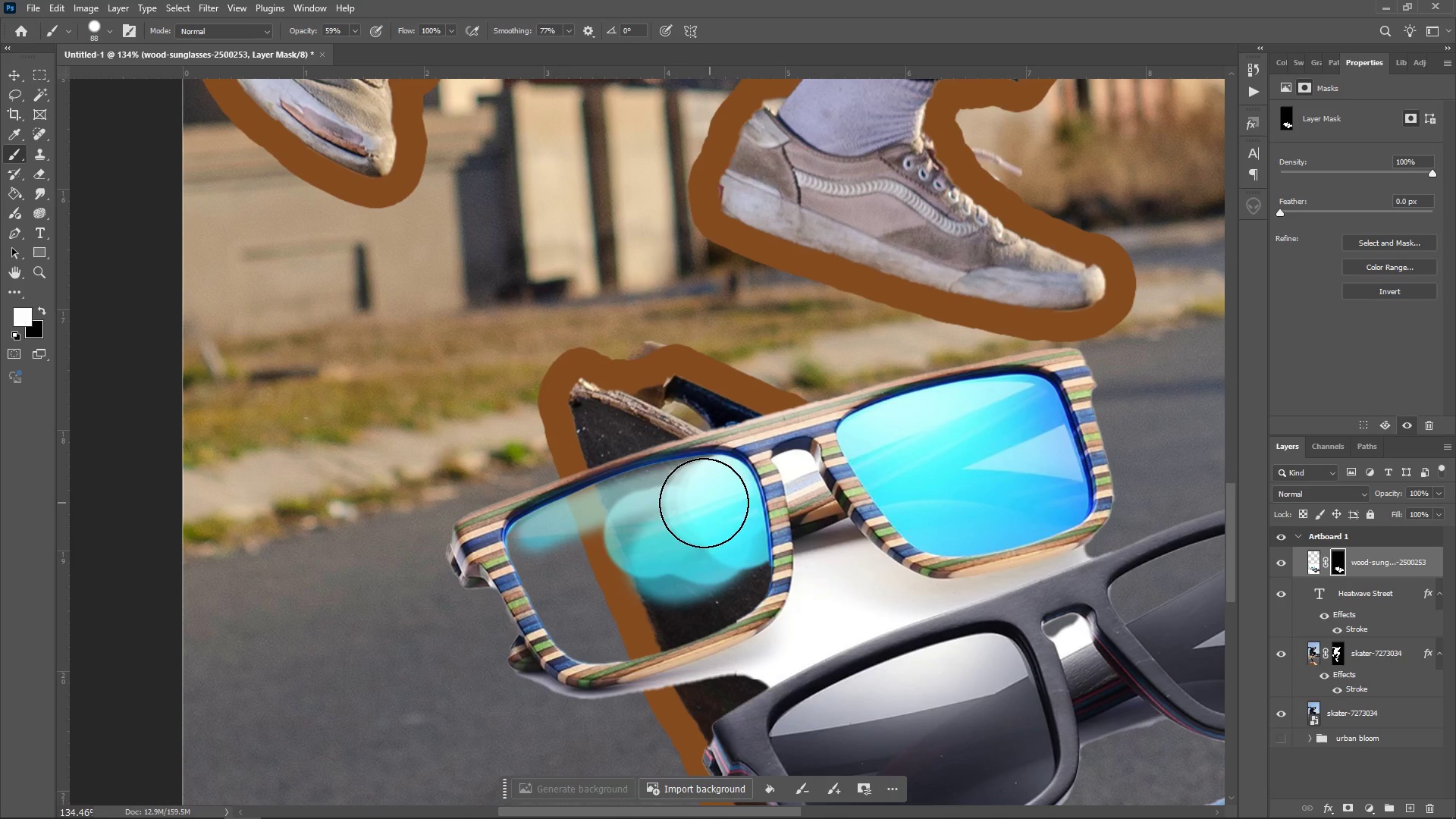 
triple_click([710, 503])
 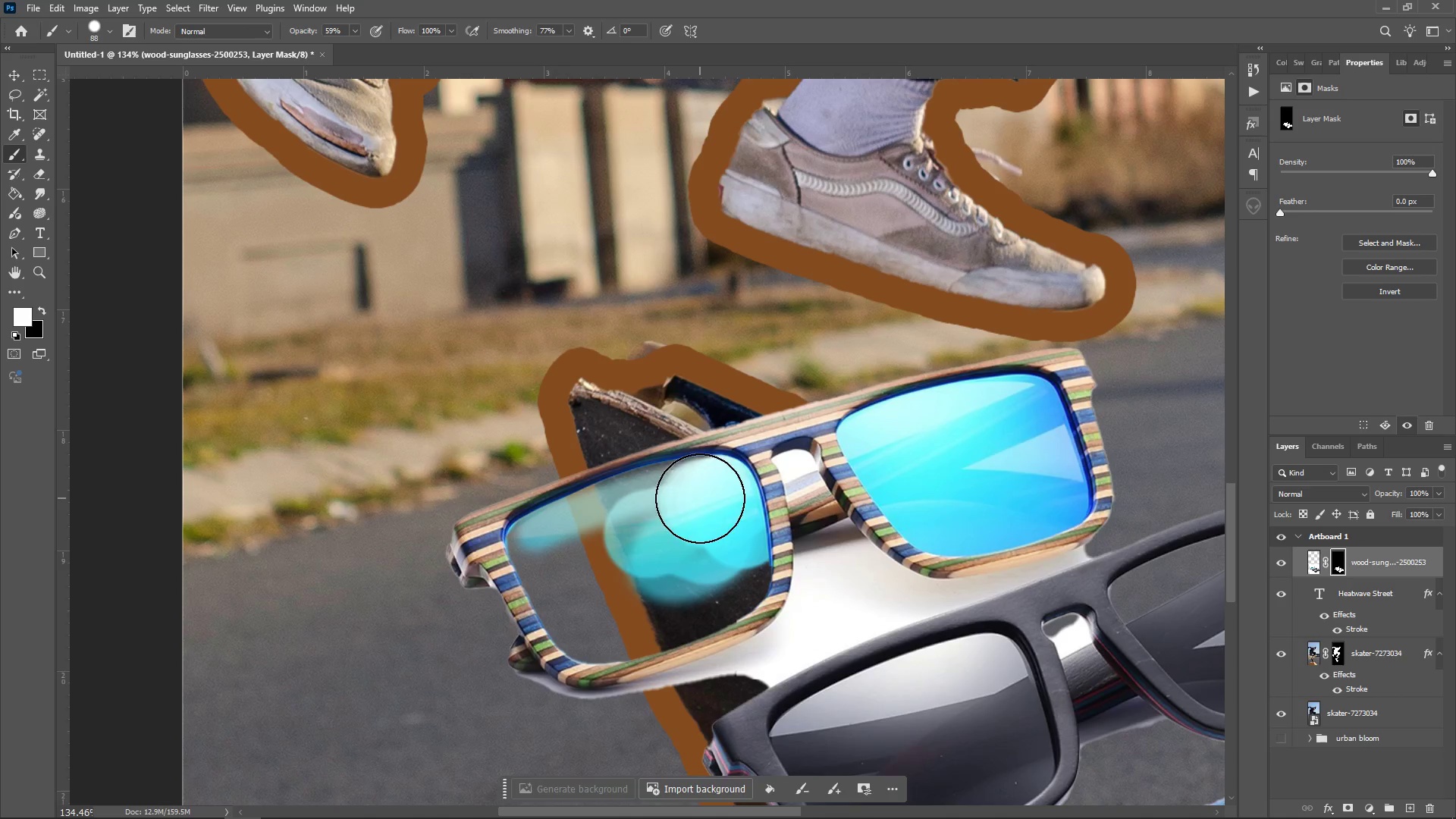 
triple_click([704, 503])
 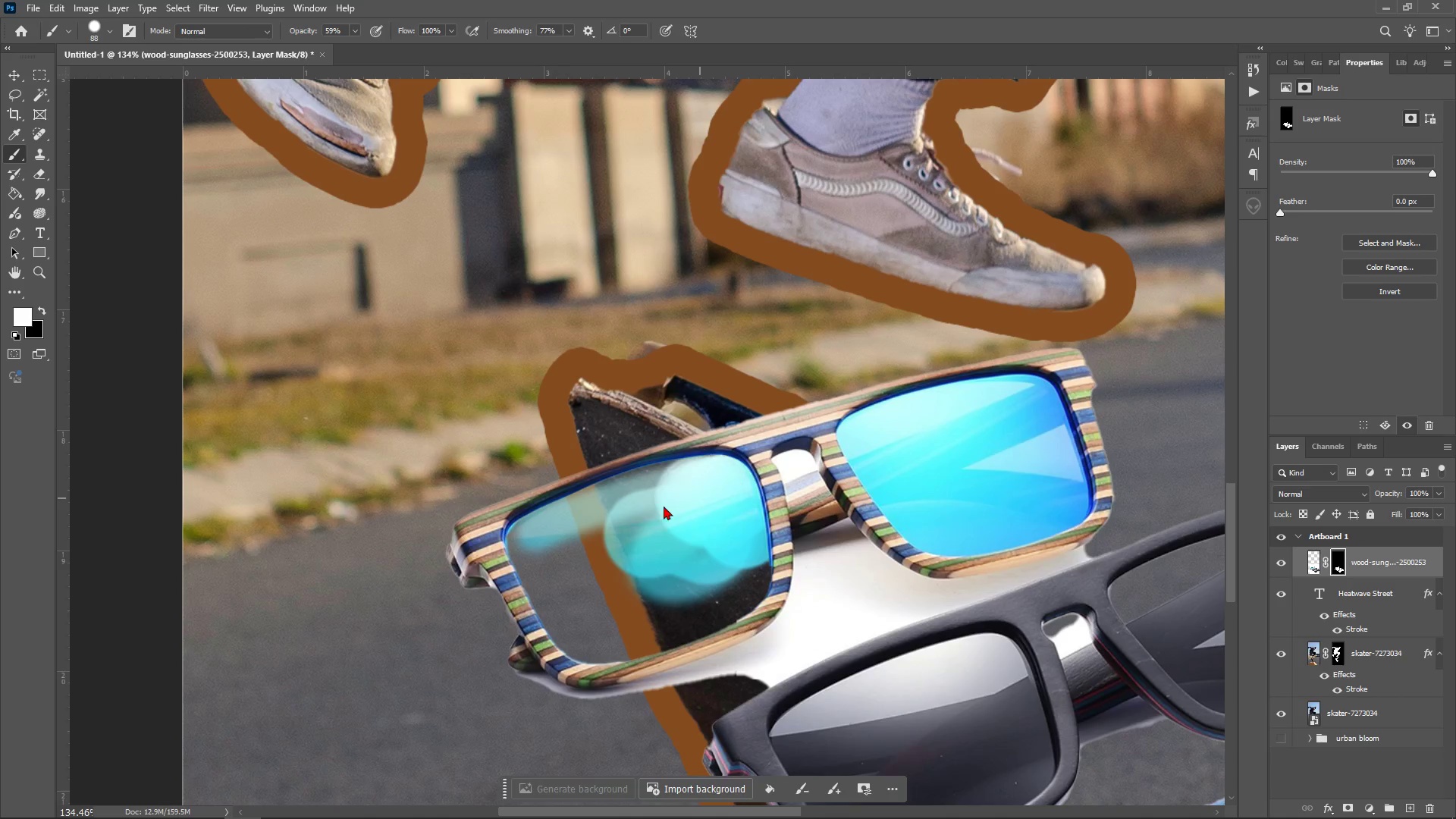 
left_click_drag(start_coordinate=[700, 498], to_coordinate=[626, 571])
 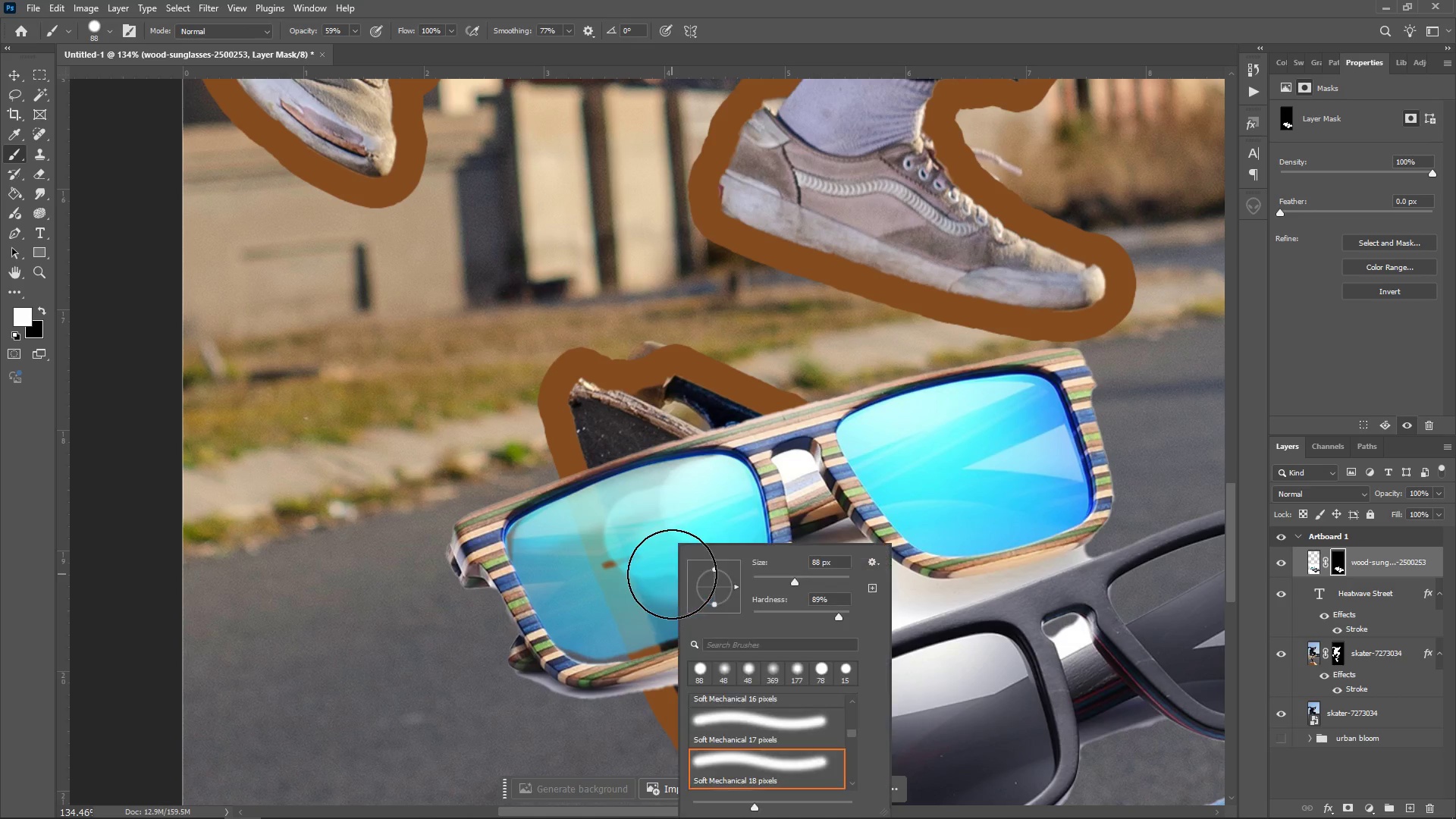 
right_click([672, 574])
 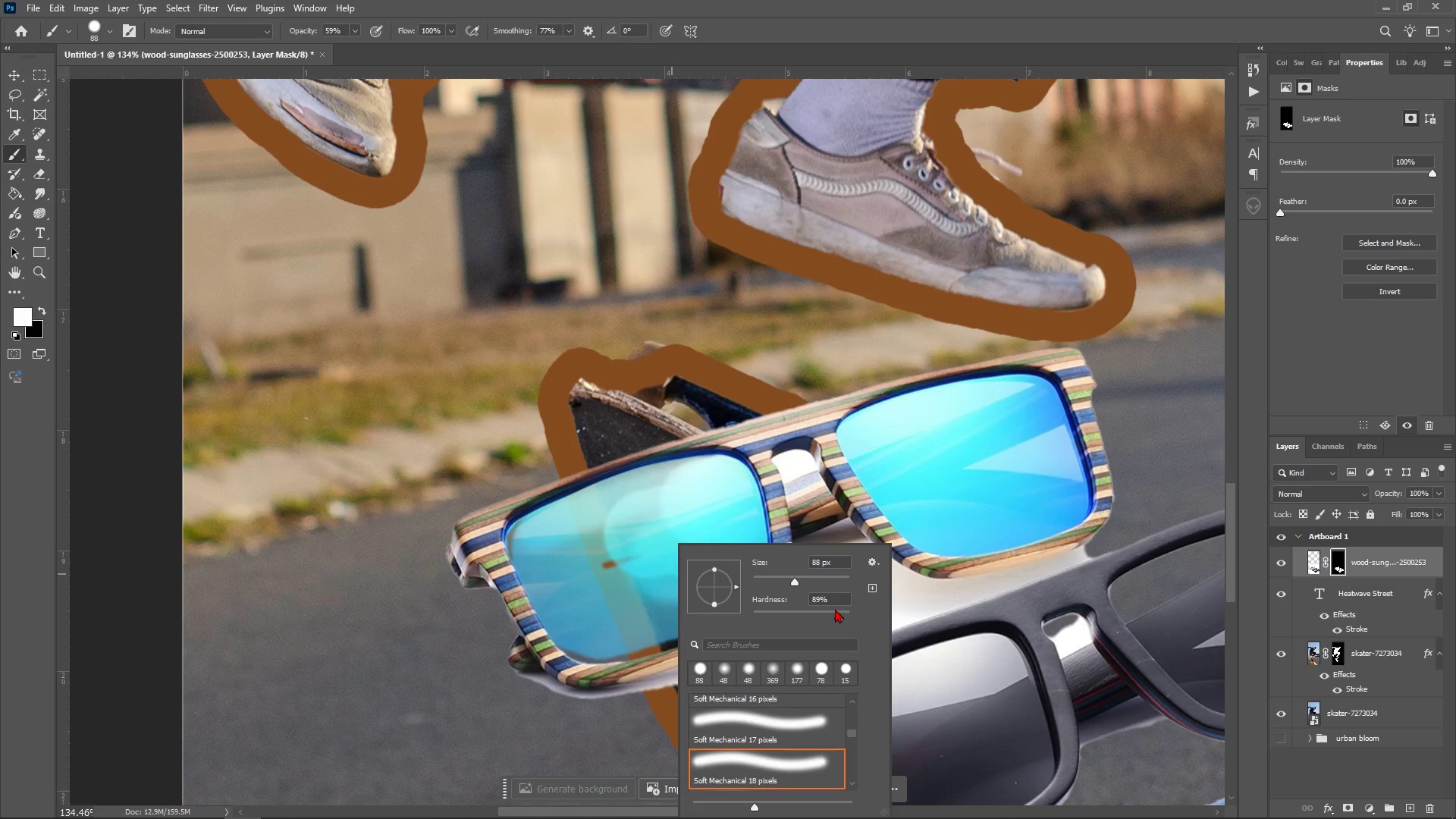 
left_click_drag(start_coordinate=[841, 614], to_coordinate=[856, 621])
 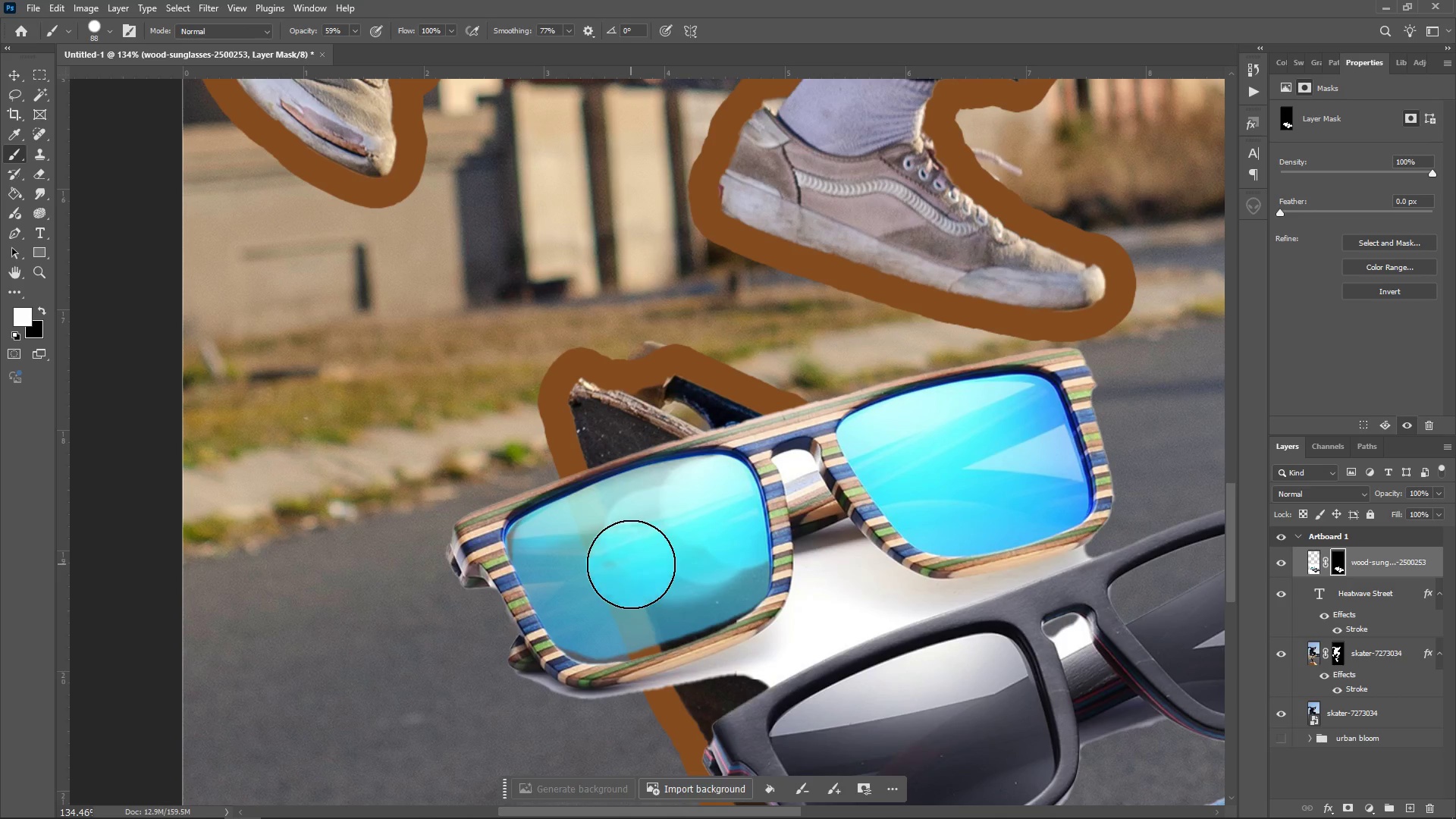 
double_click([631, 564])
 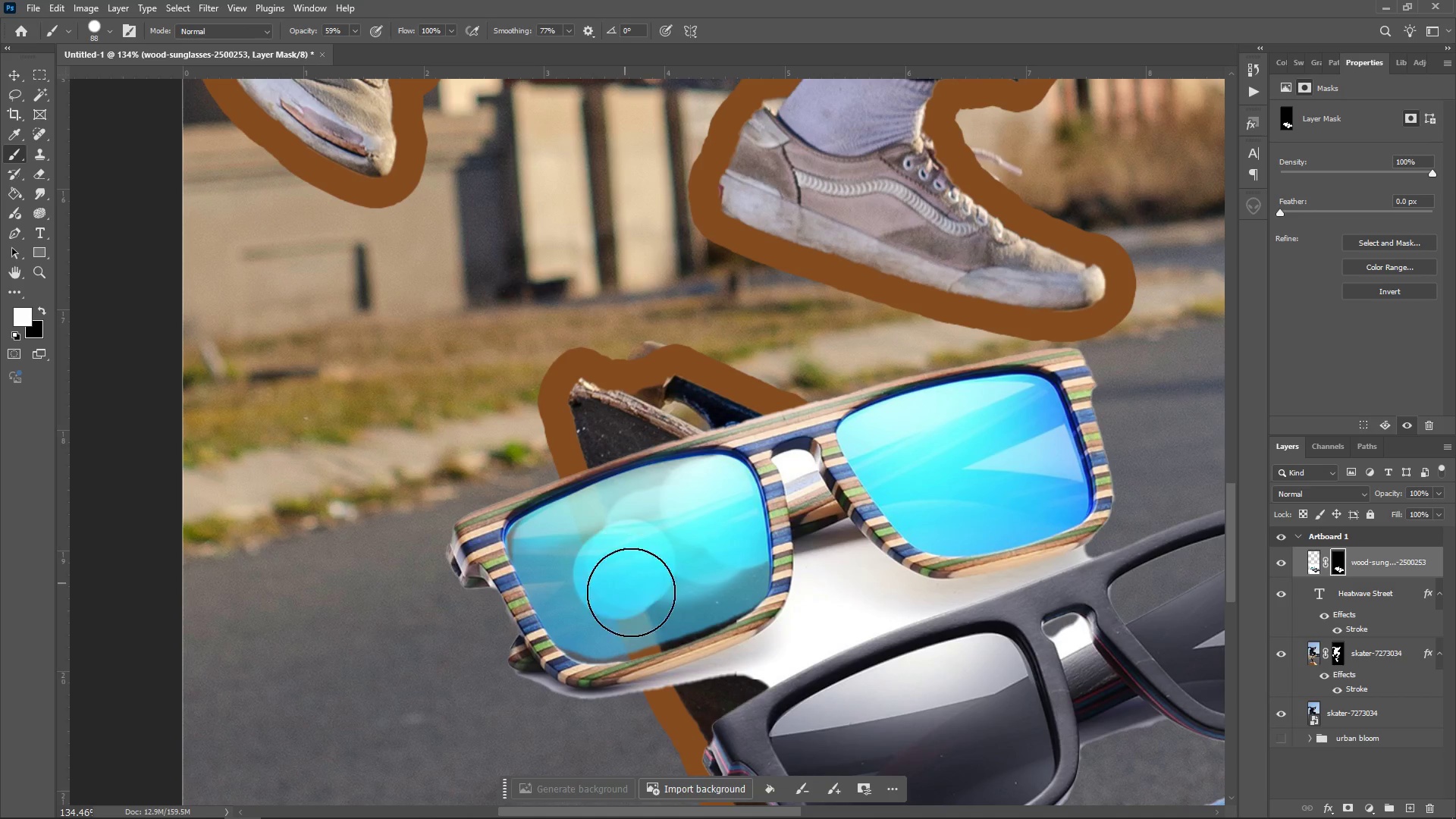 
left_click_drag(start_coordinate=[618, 575], to_coordinate=[624, 582])
 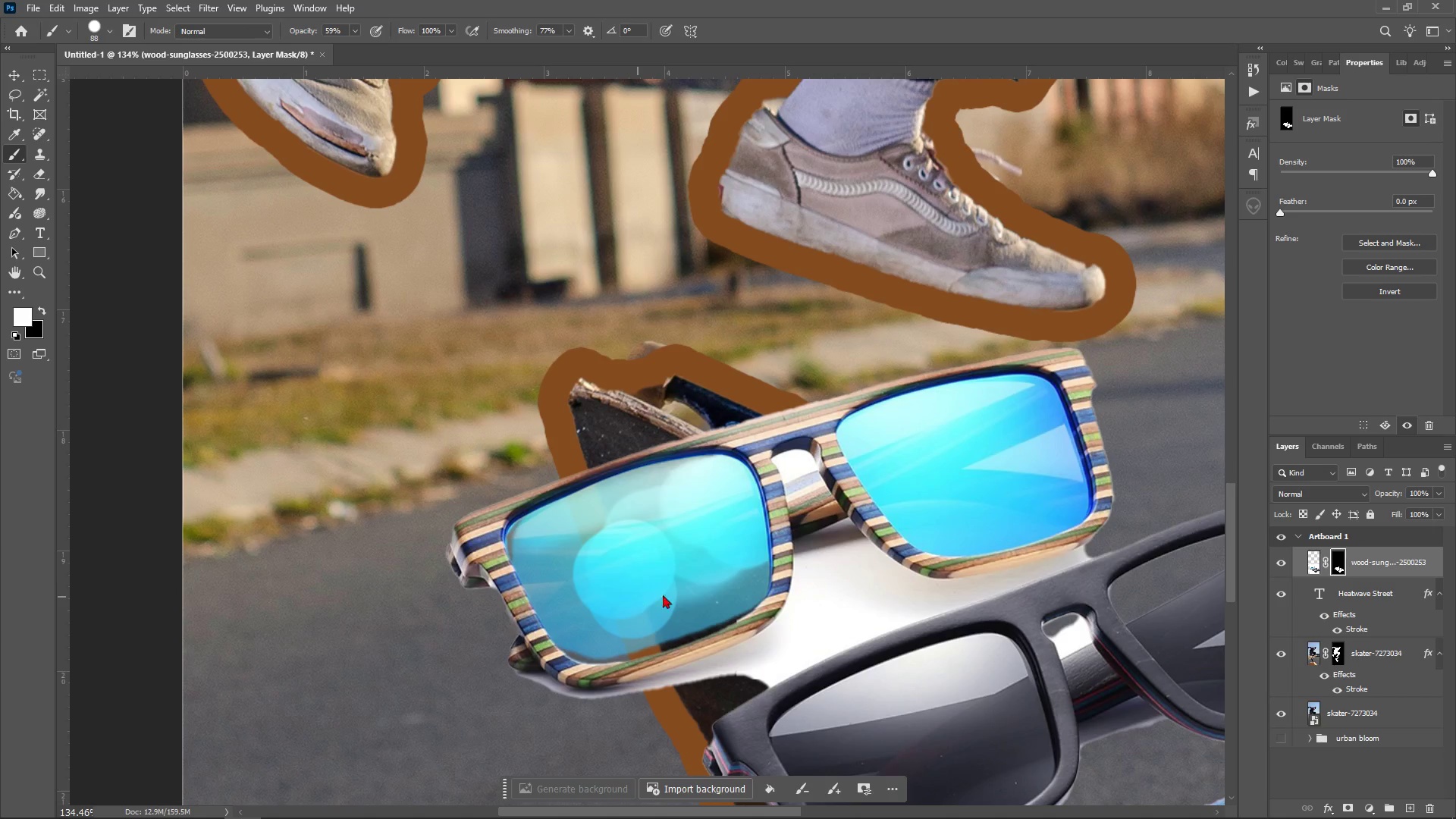 
left_click_drag(start_coordinate=[632, 594], to_coordinate=[639, 597])
 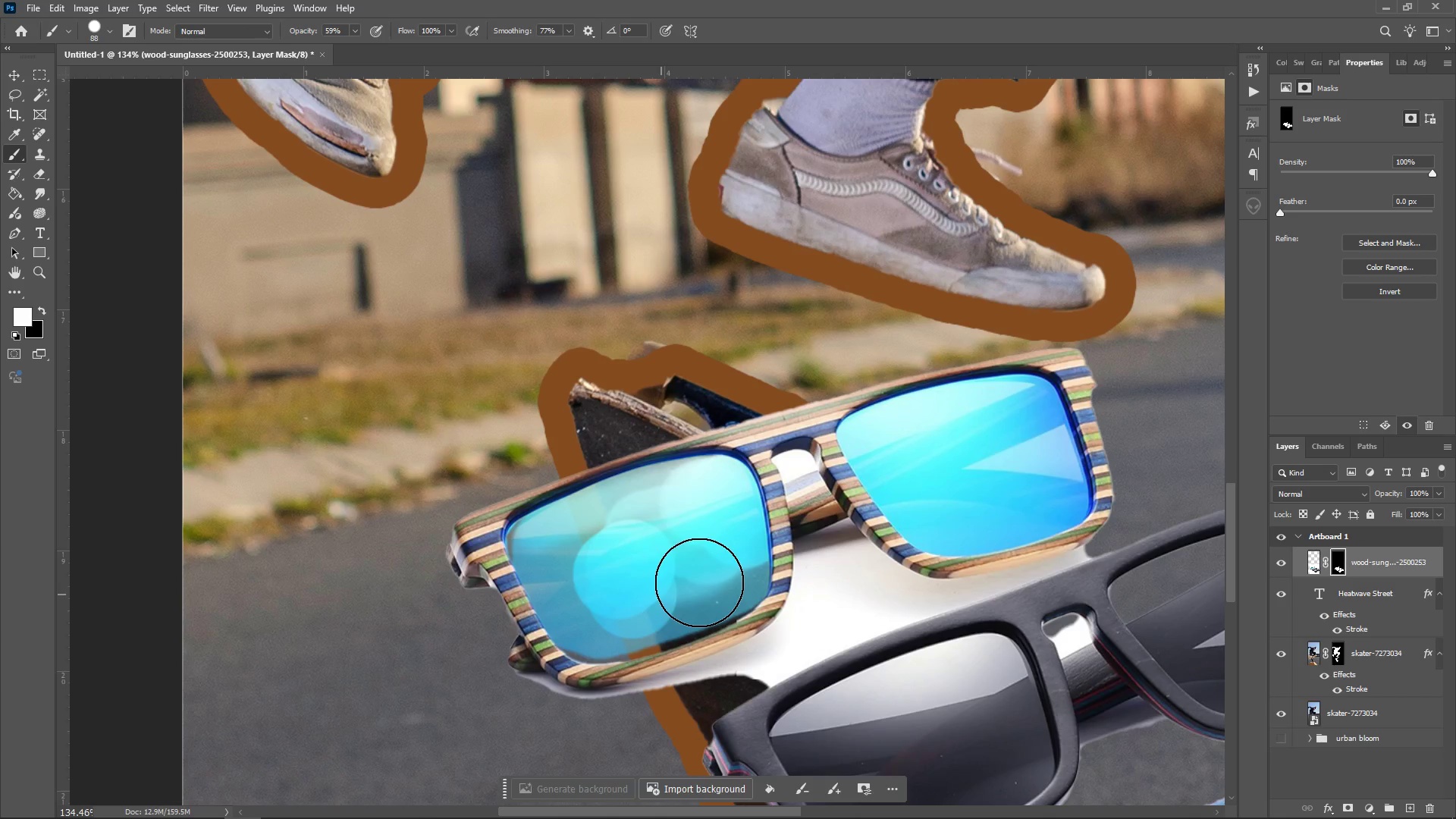 
left_click_drag(start_coordinate=[669, 595], to_coordinate=[747, 567])
 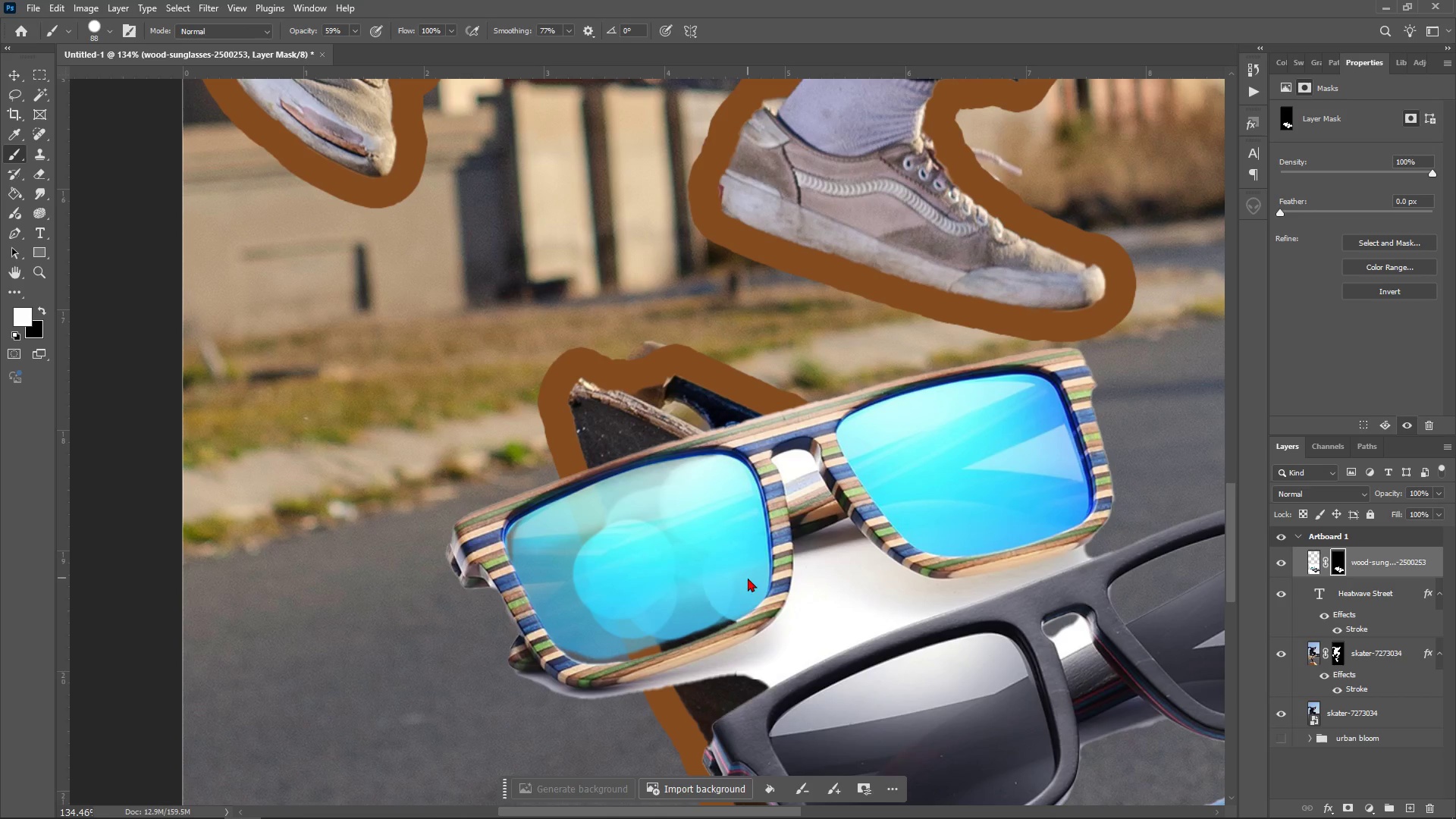 
double_click([748, 578])
 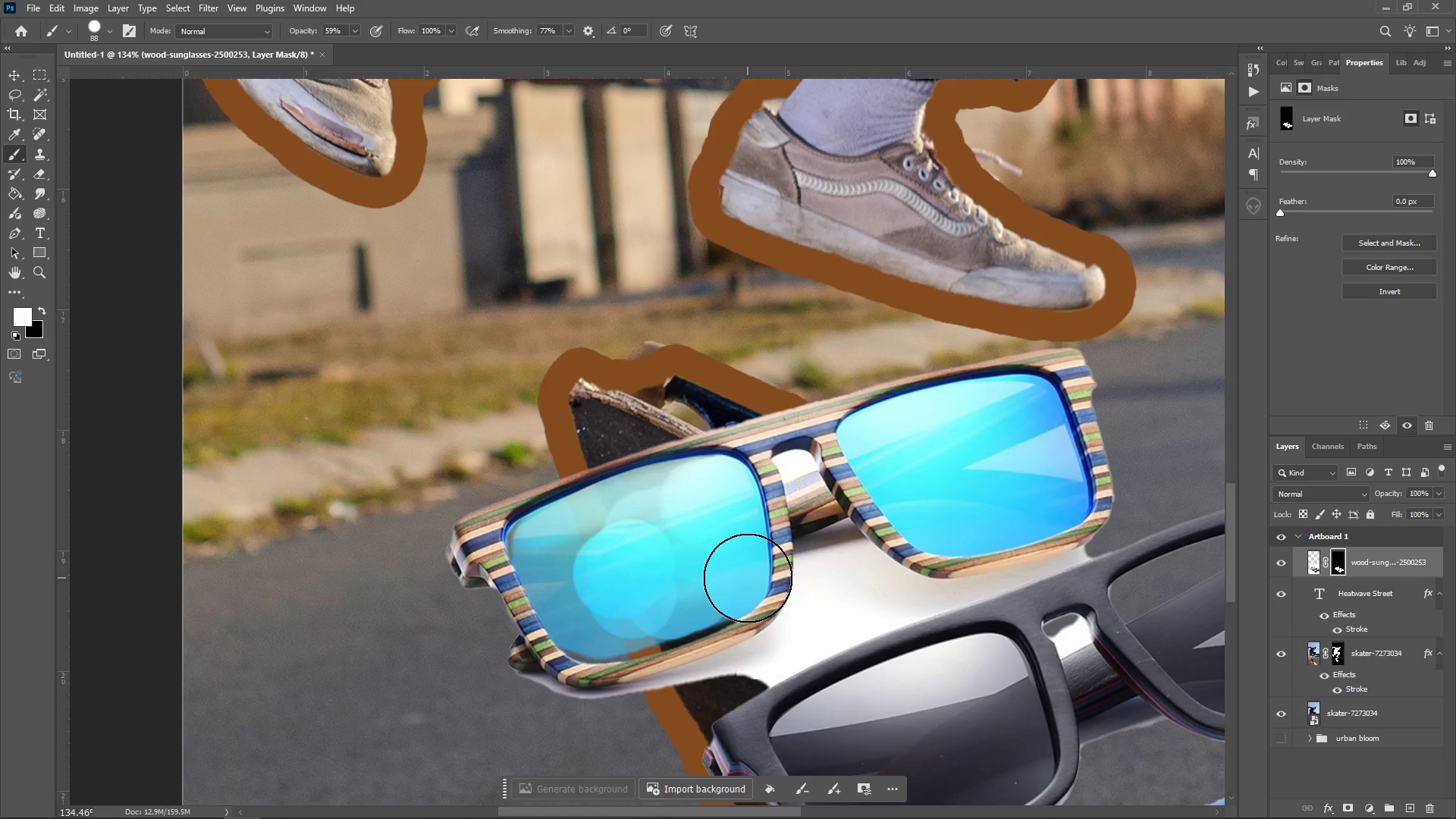 
triple_click([748, 578])
 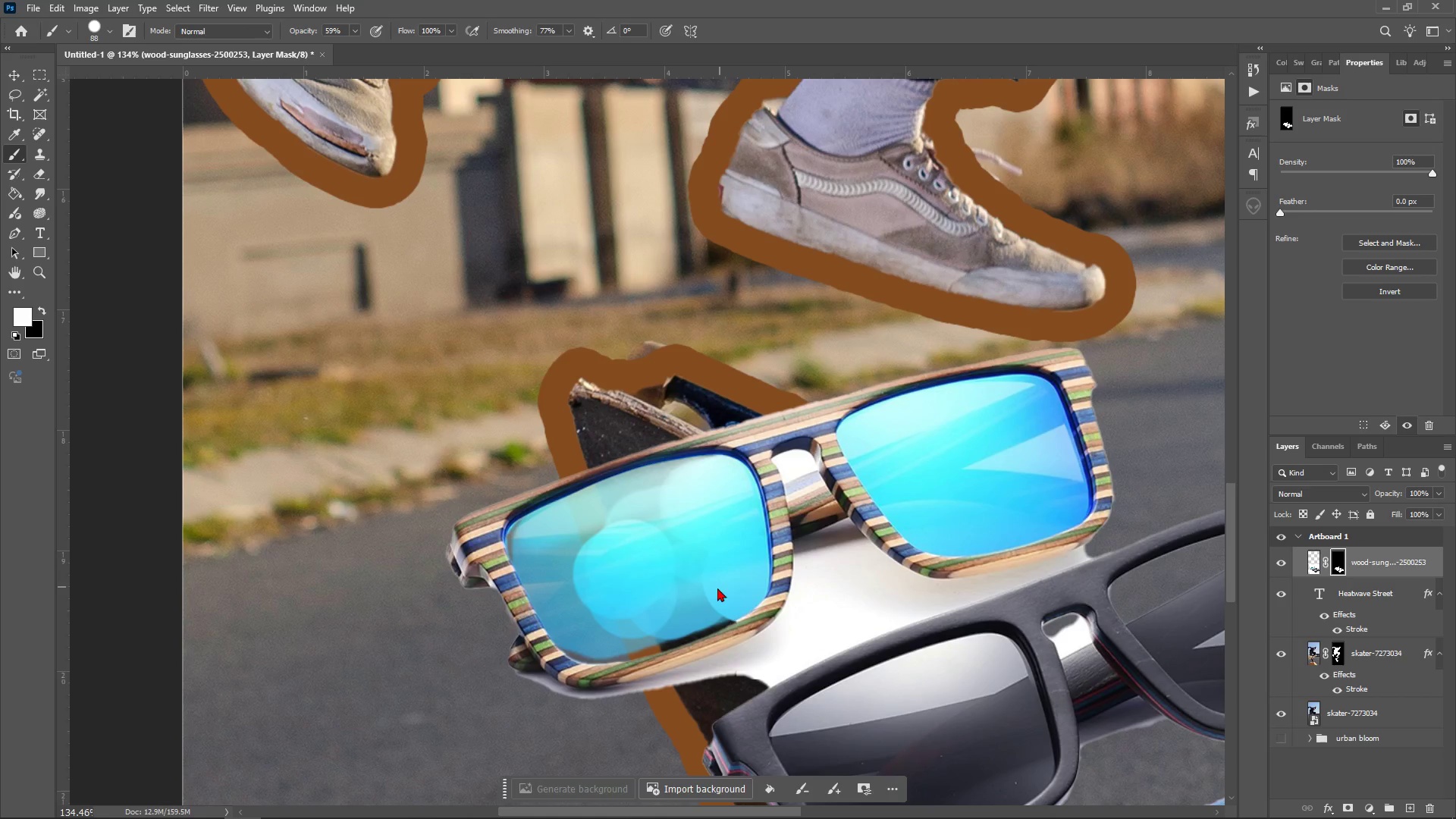 
triple_click([748, 578])
 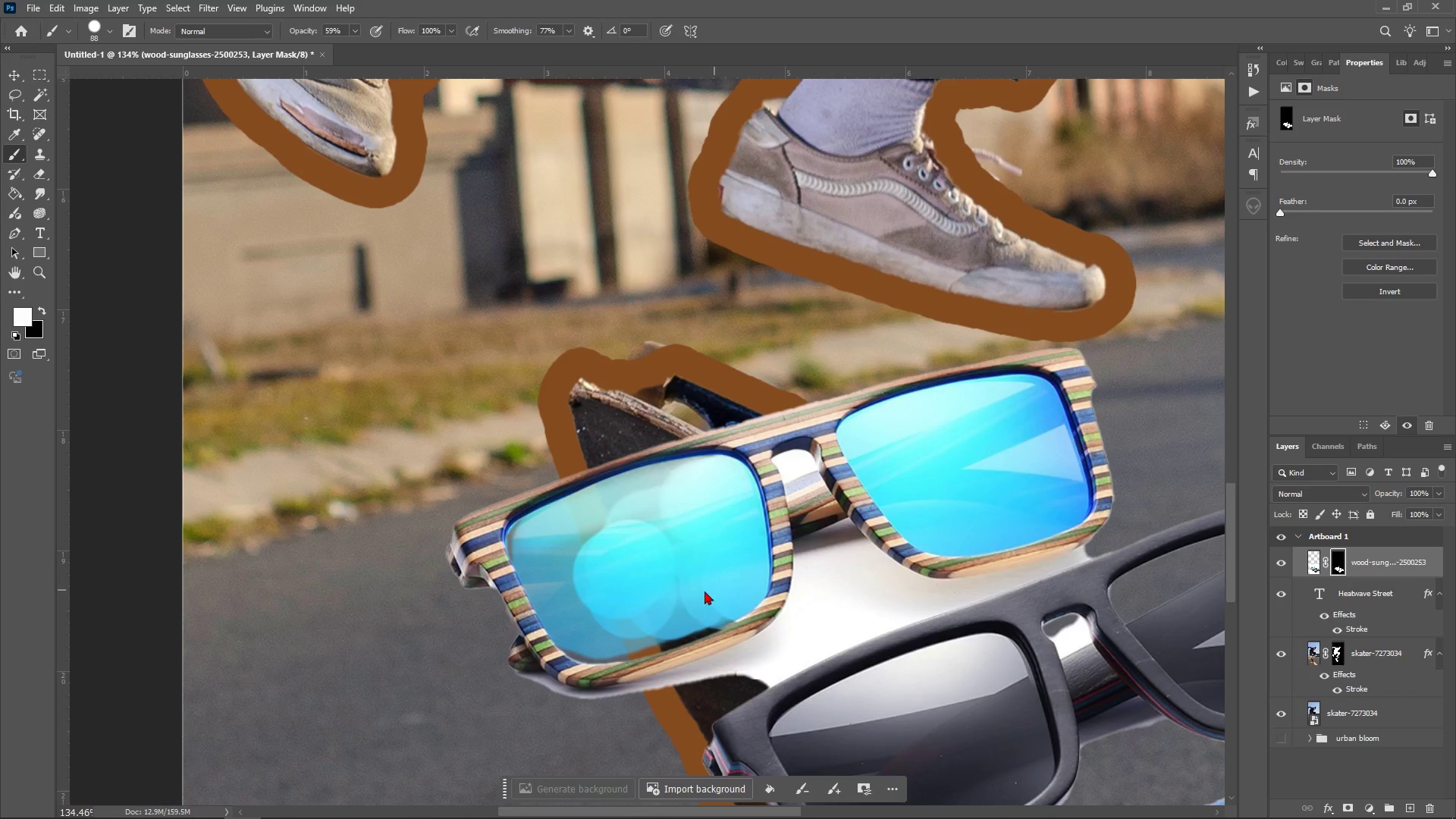 
left_click_drag(start_coordinate=[724, 585], to_coordinate=[715, 589])
 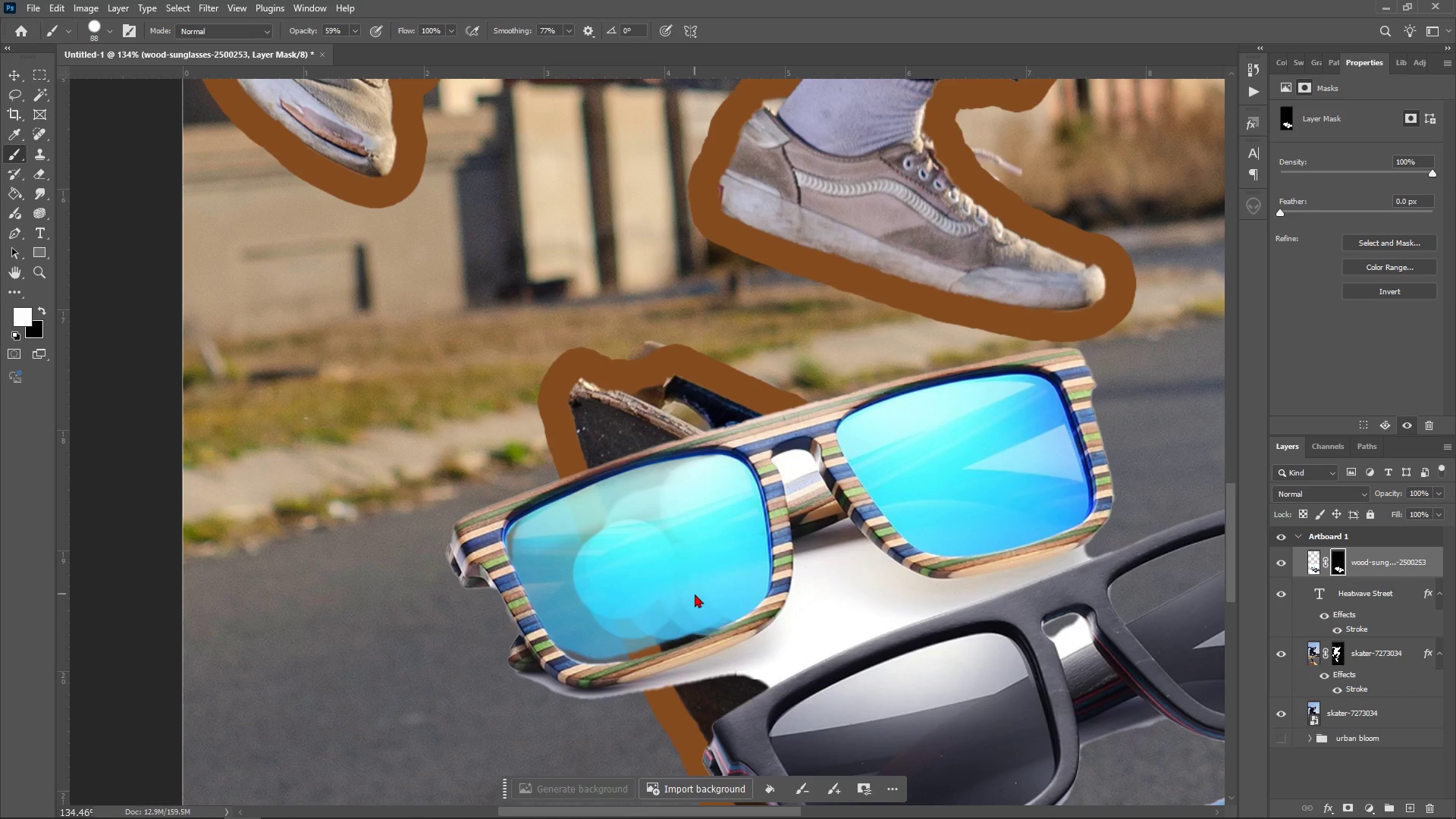 
left_click_drag(start_coordinate=[707, 591], to_coordinate=[703, 591])
 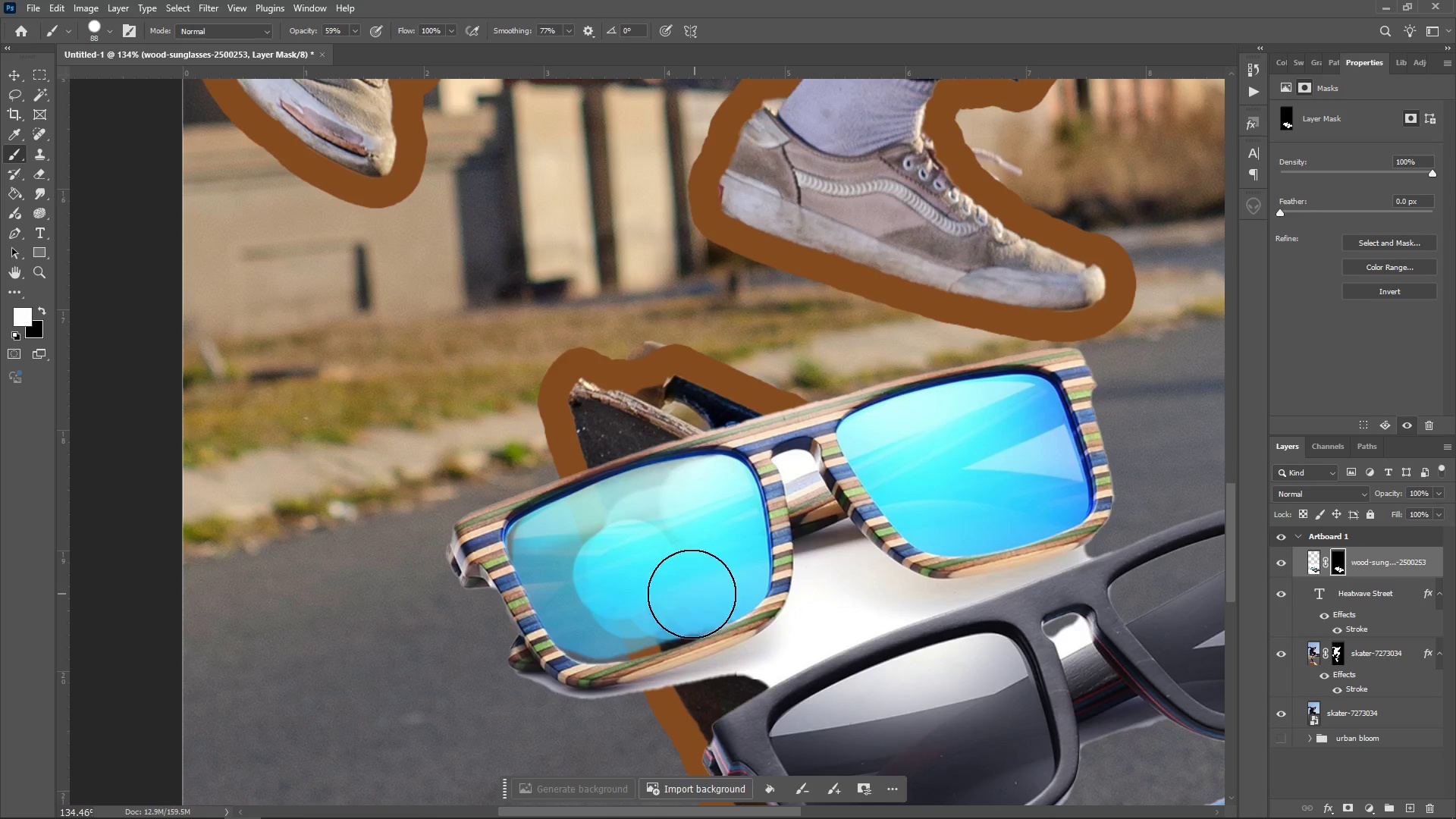 
triple_click([695, 594])
 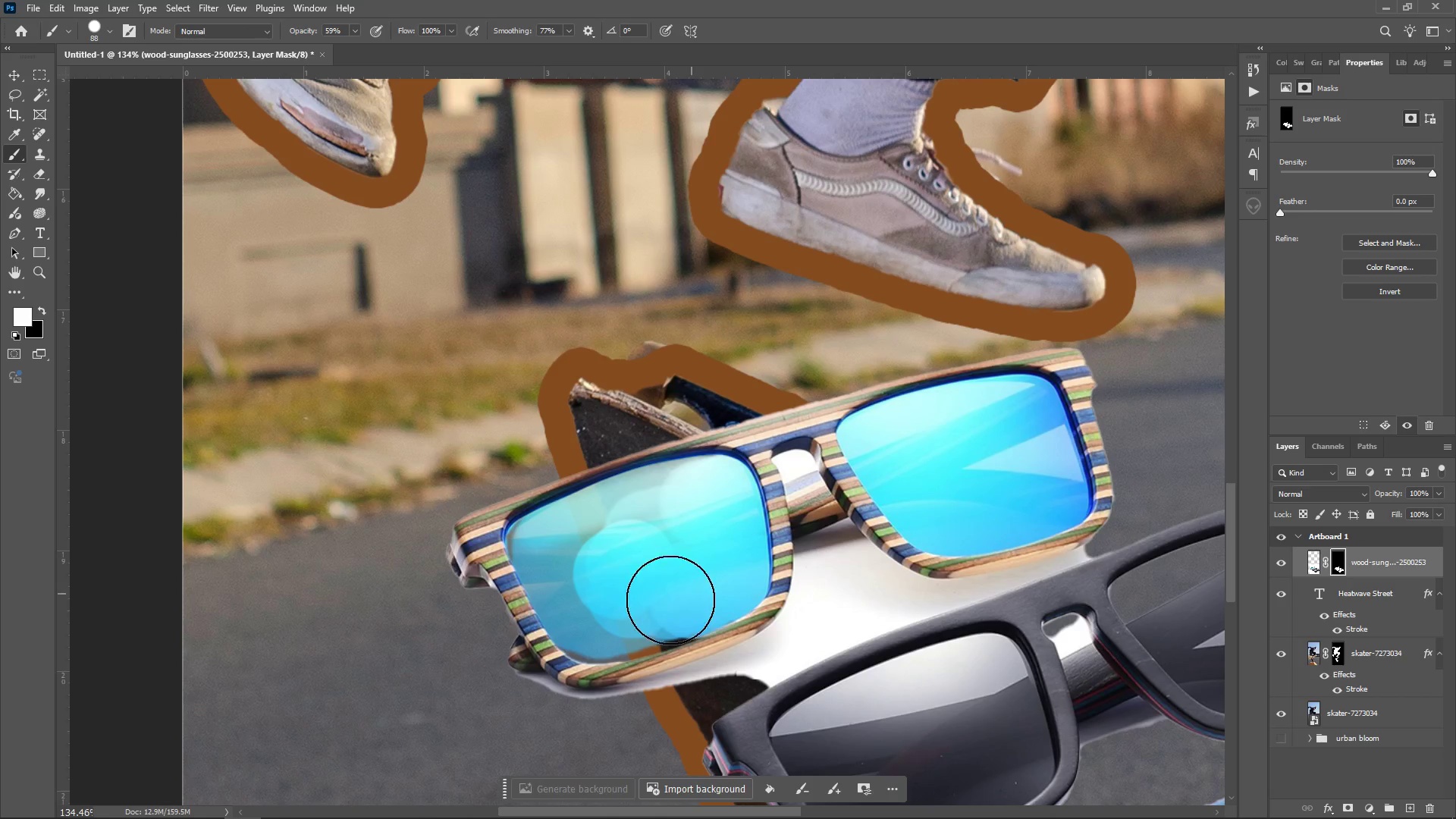 
triple_click([692, 594])
 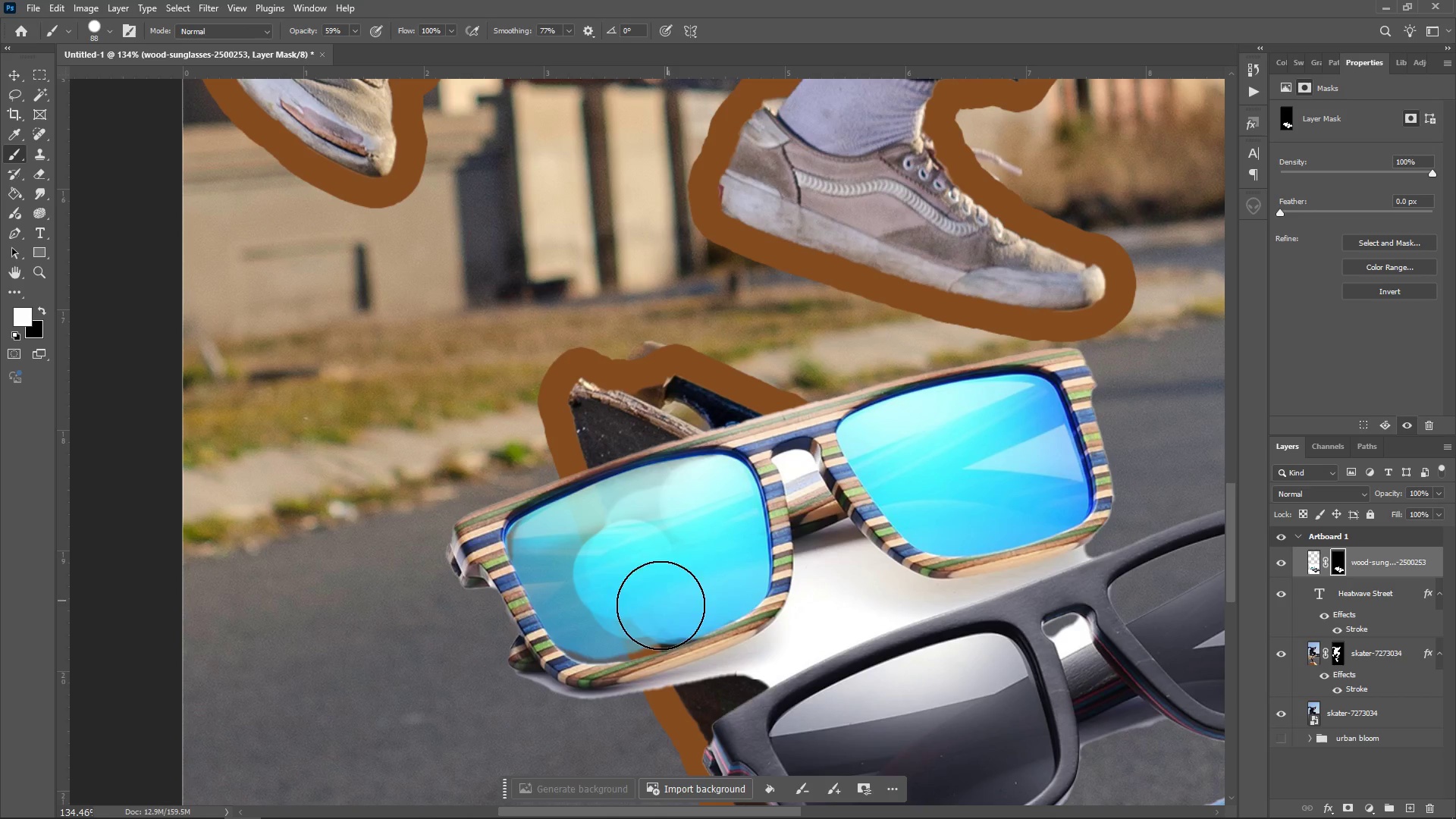 
left_click_drag(start_coordinate=[673, 600], to_coordinate=[668, 600])
 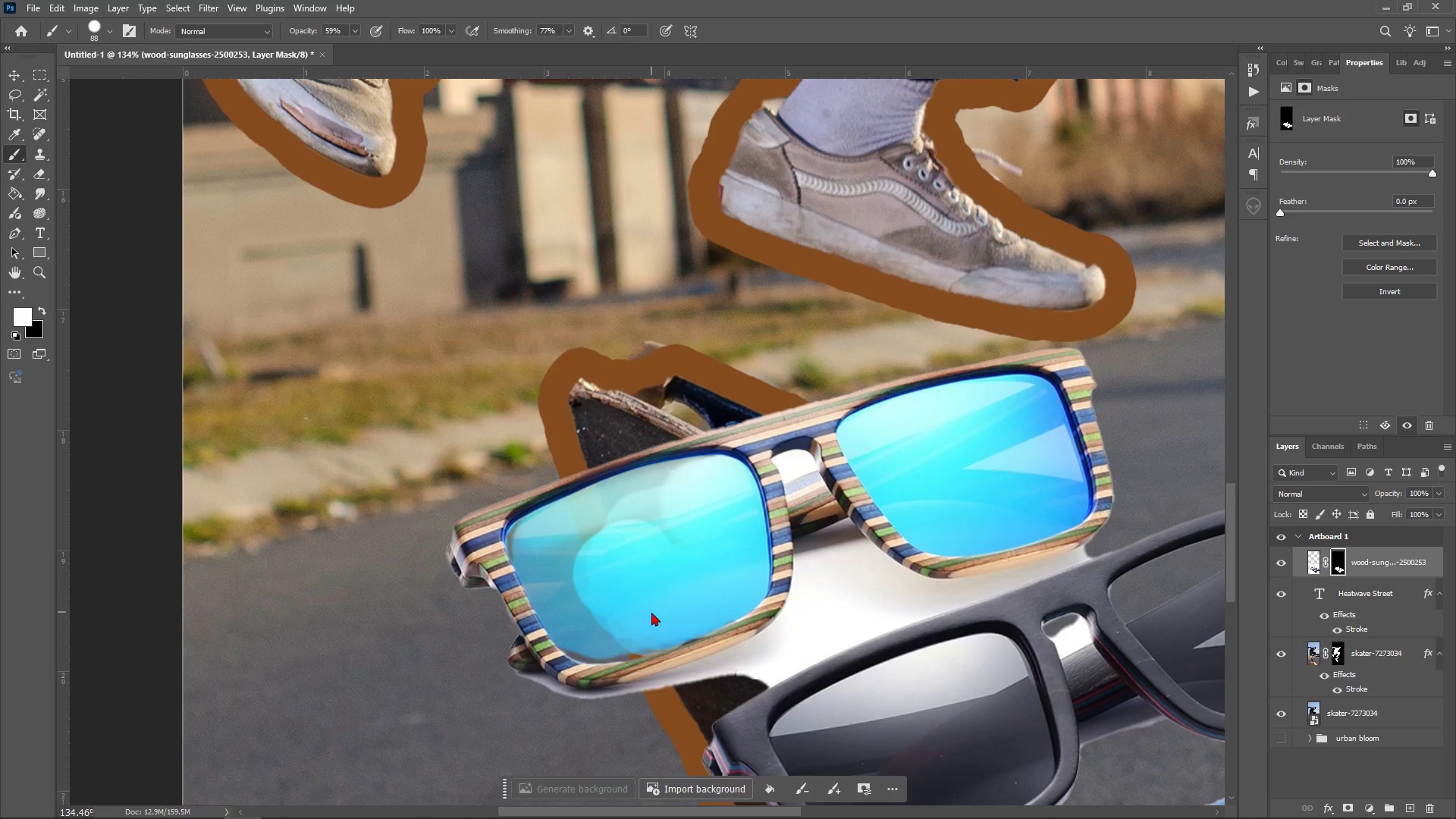 
triple_click([651, 612])
 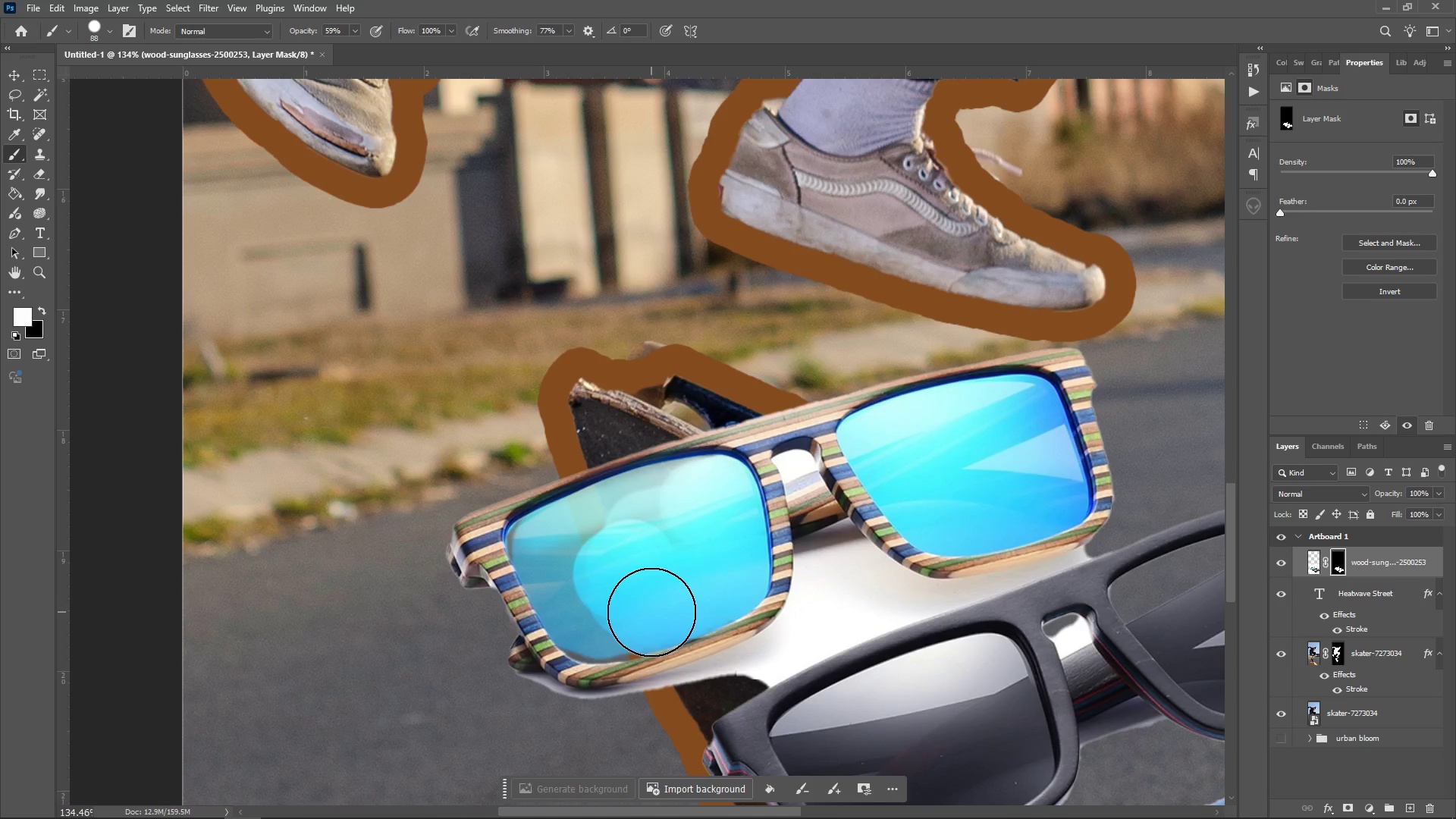 
triple_click([651, 612])
 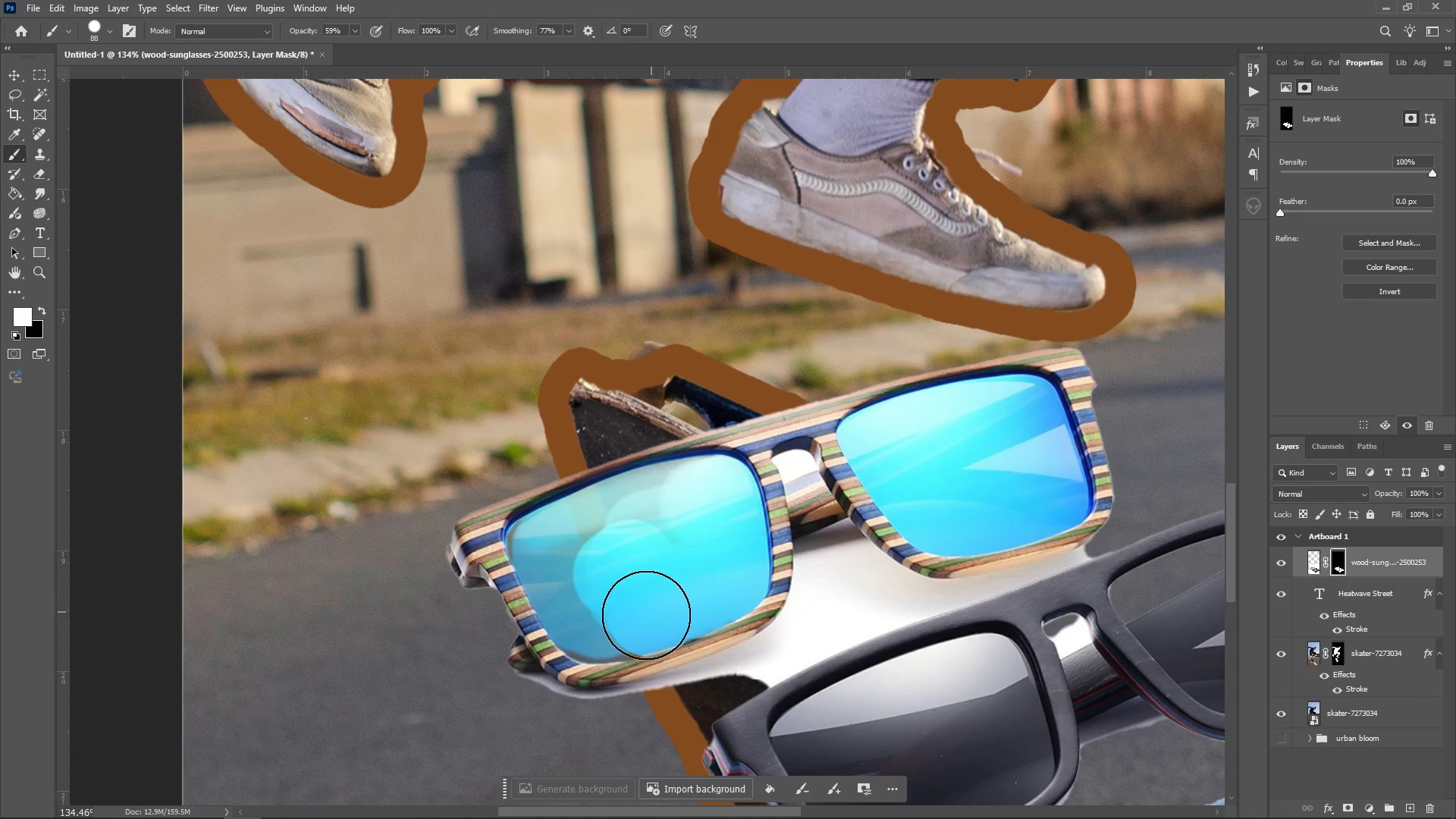 
triple_click([651, 612])
 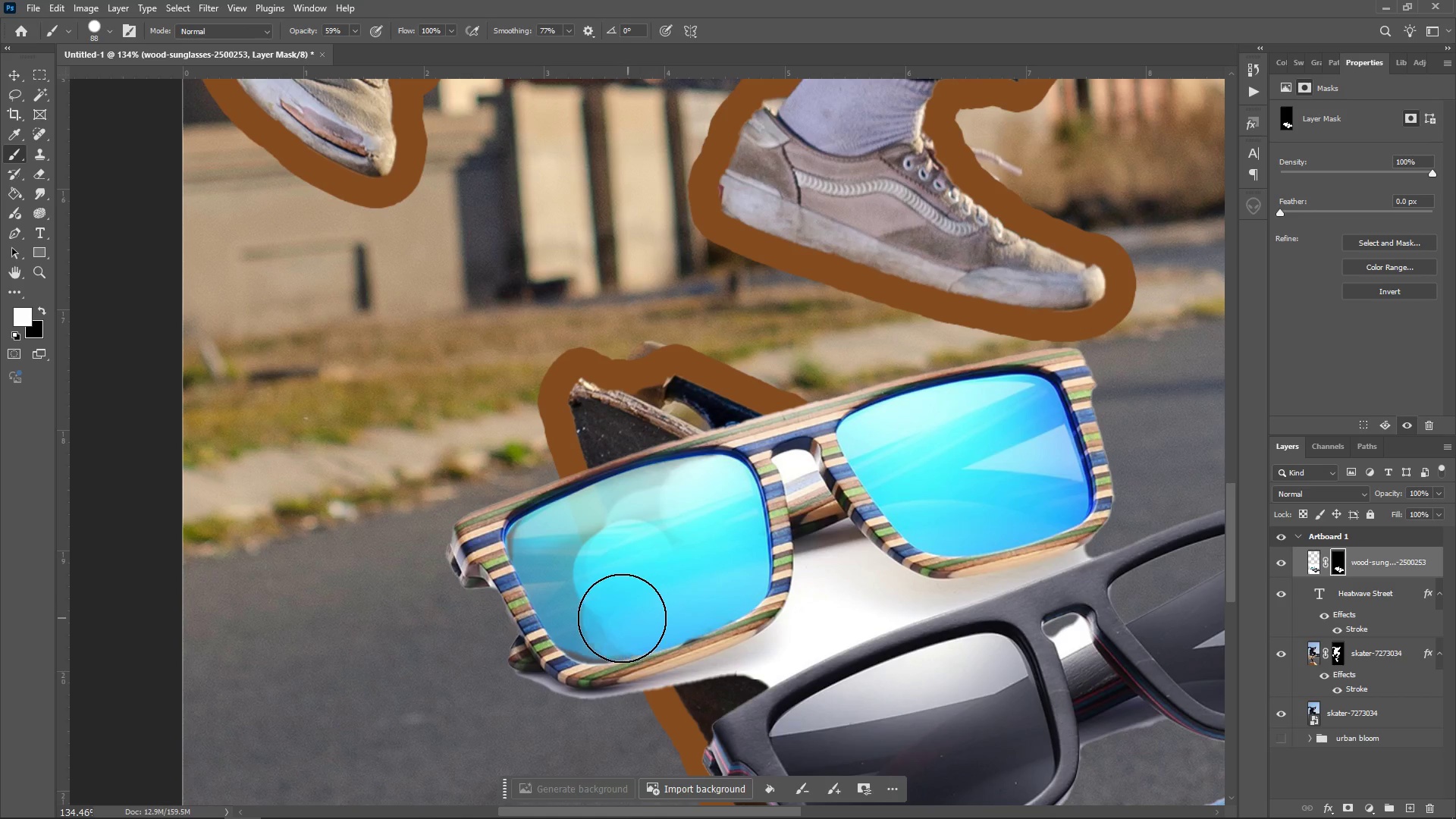 
triple_click([628, 618])
 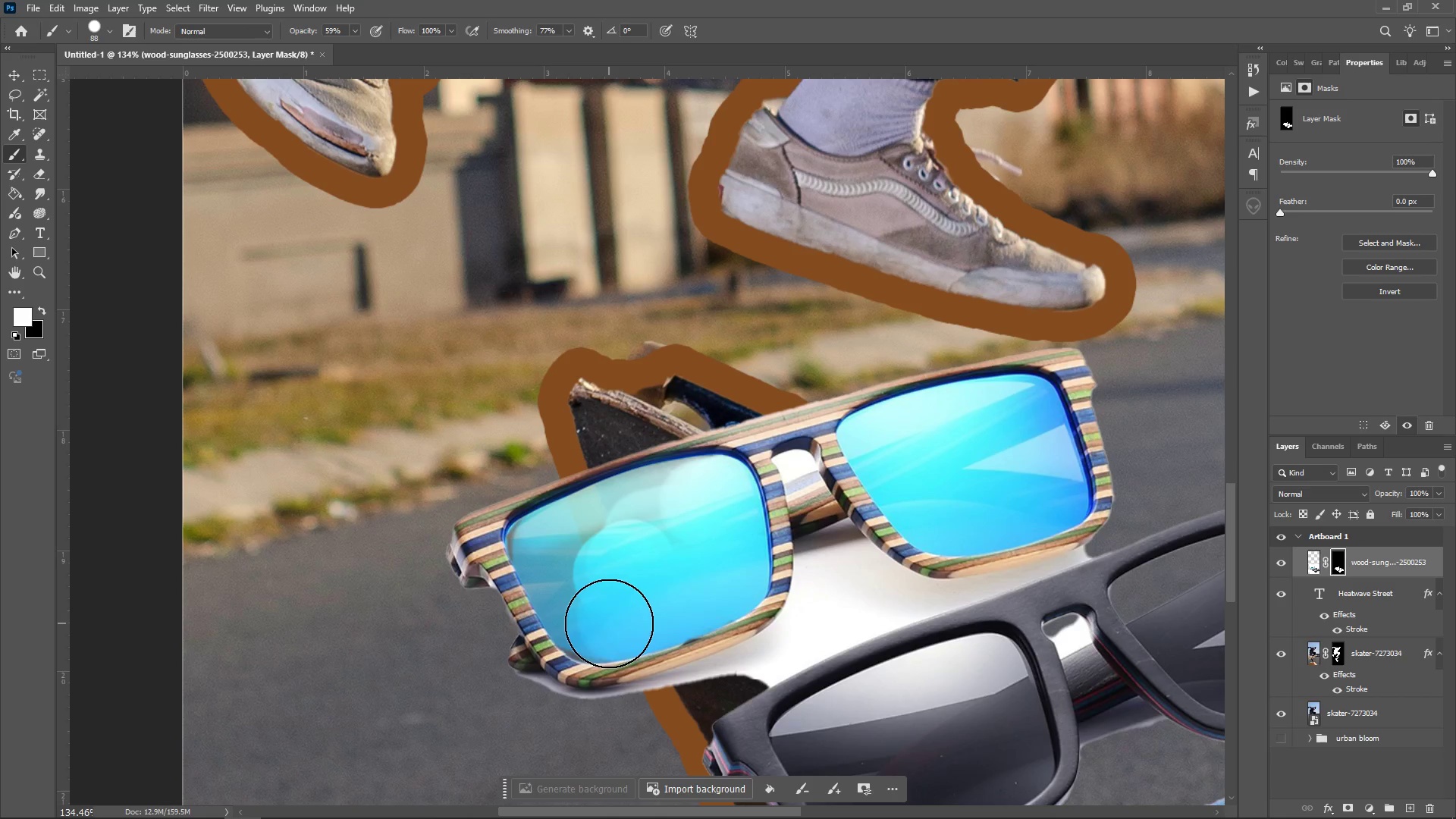 
triple_click([609, 623])
 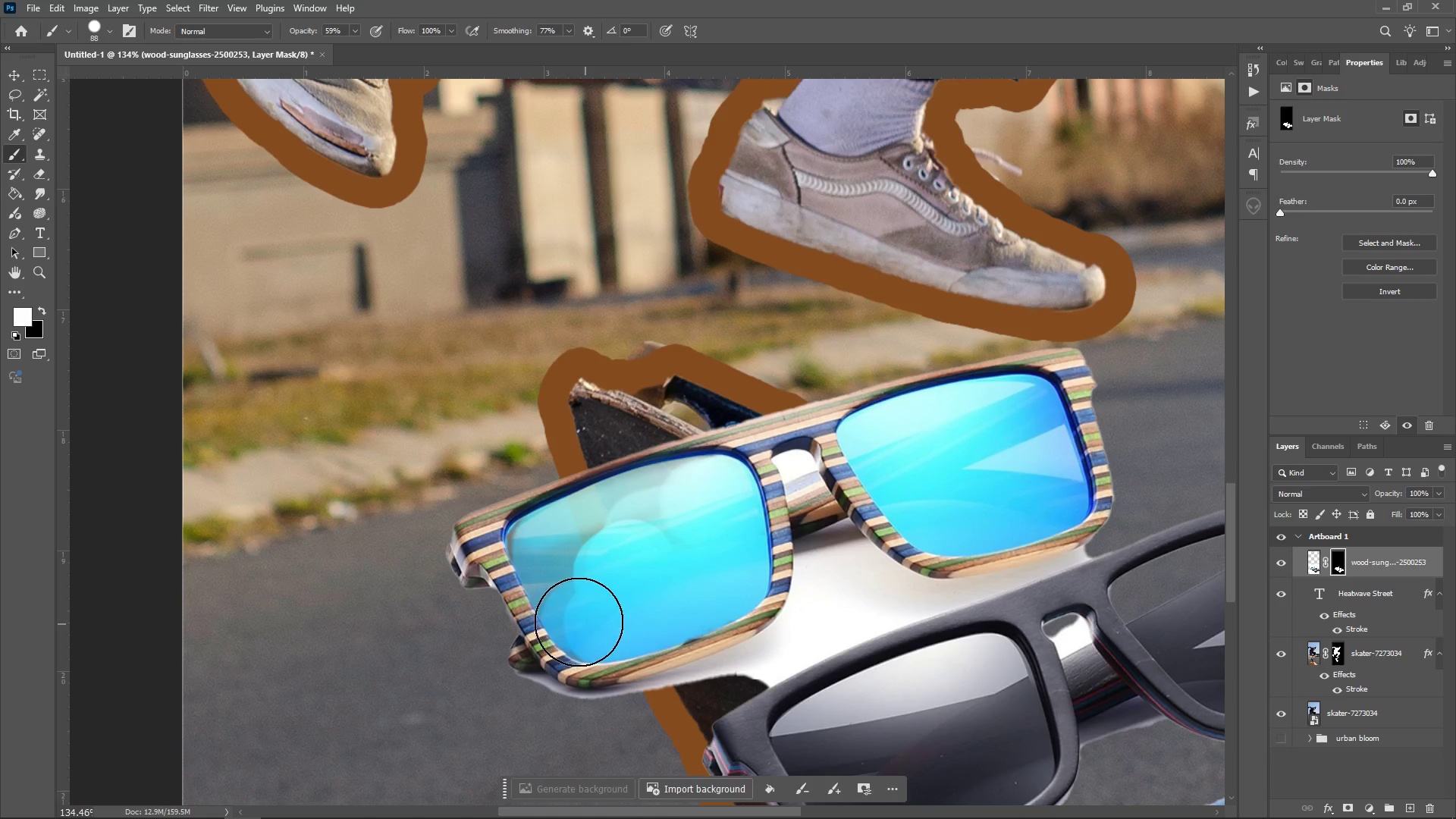 
triple_click([585, 624])
 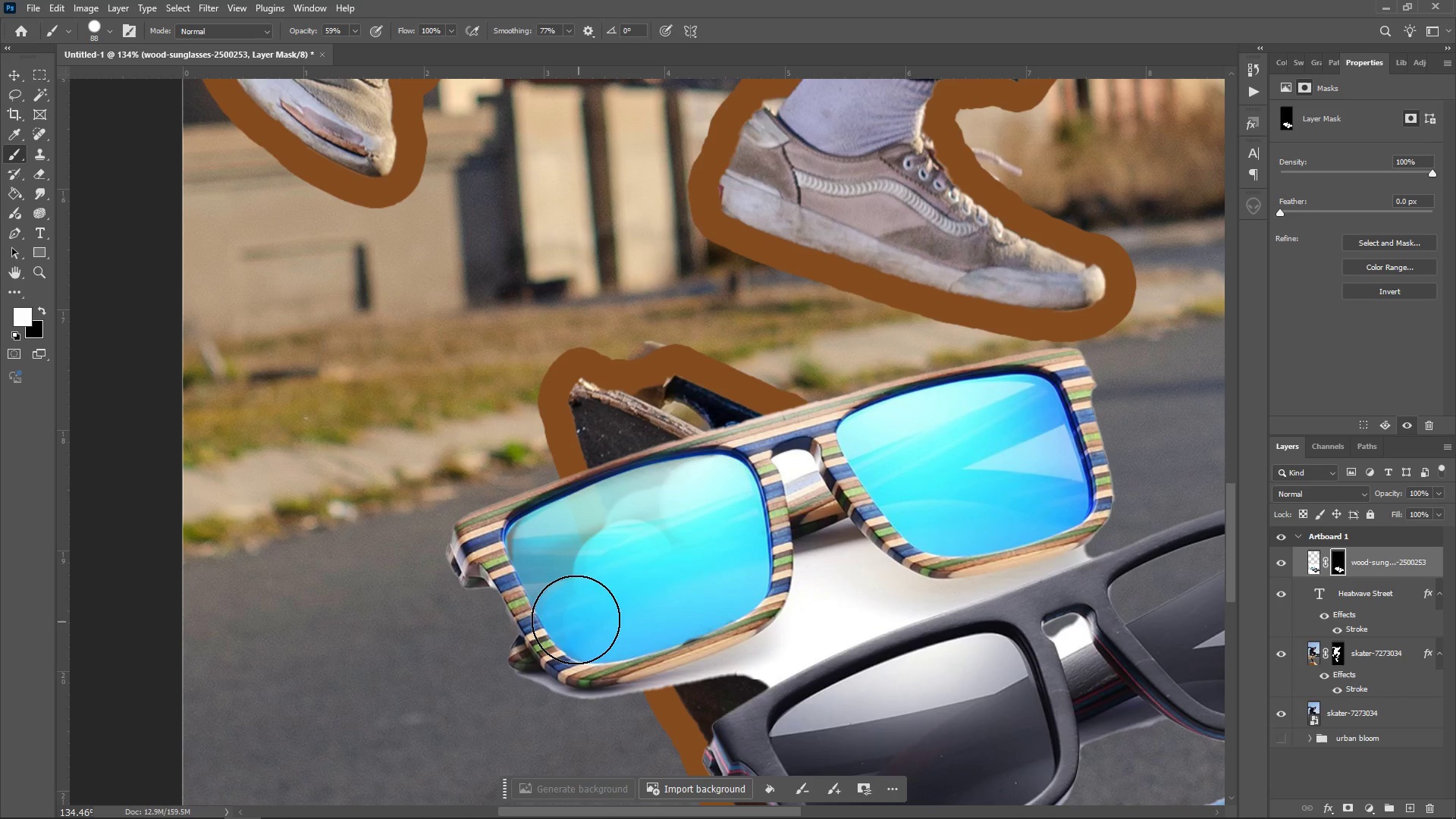 
triple_click([579, 622])
 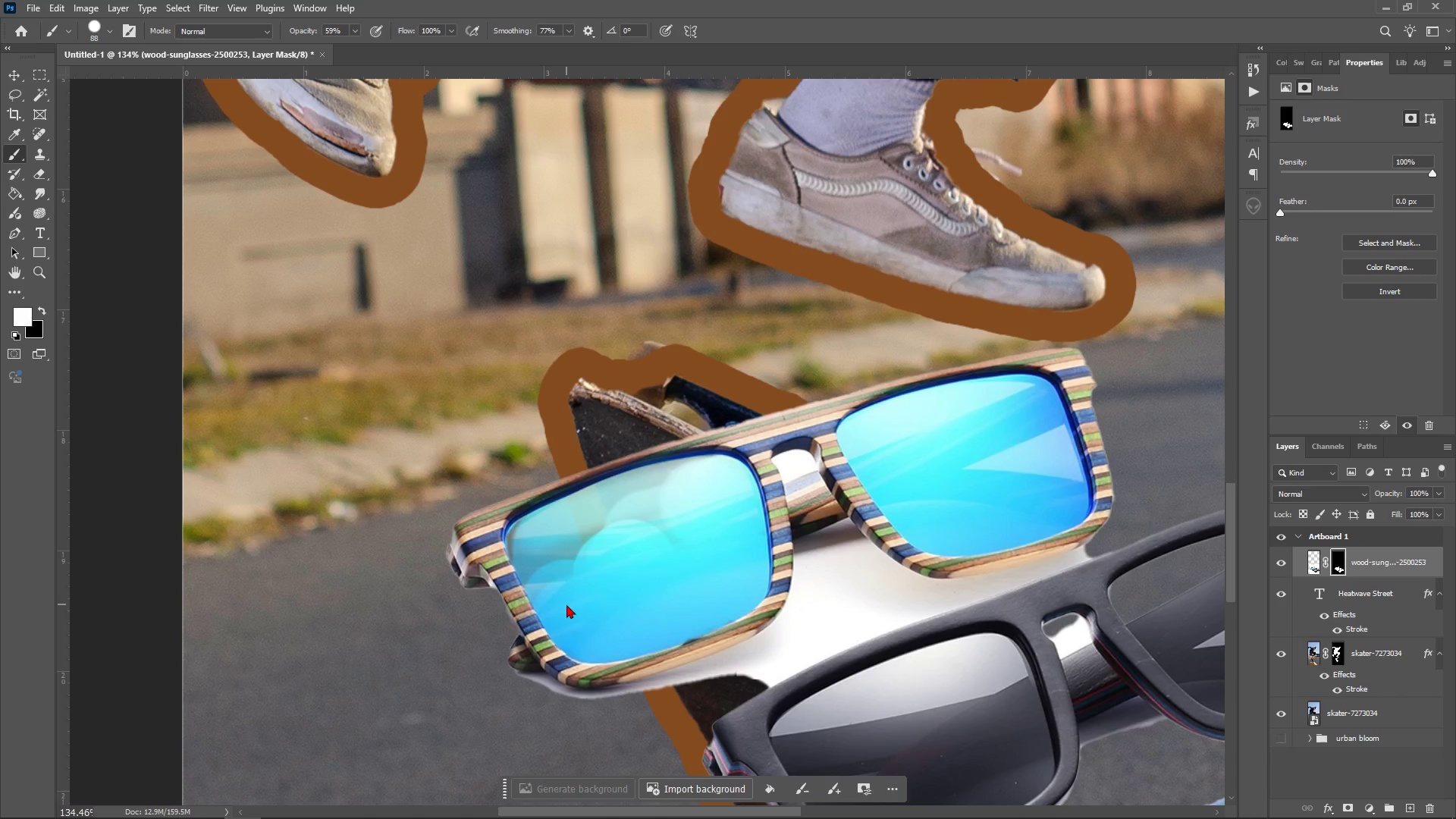 
triple_click([576, 620])
 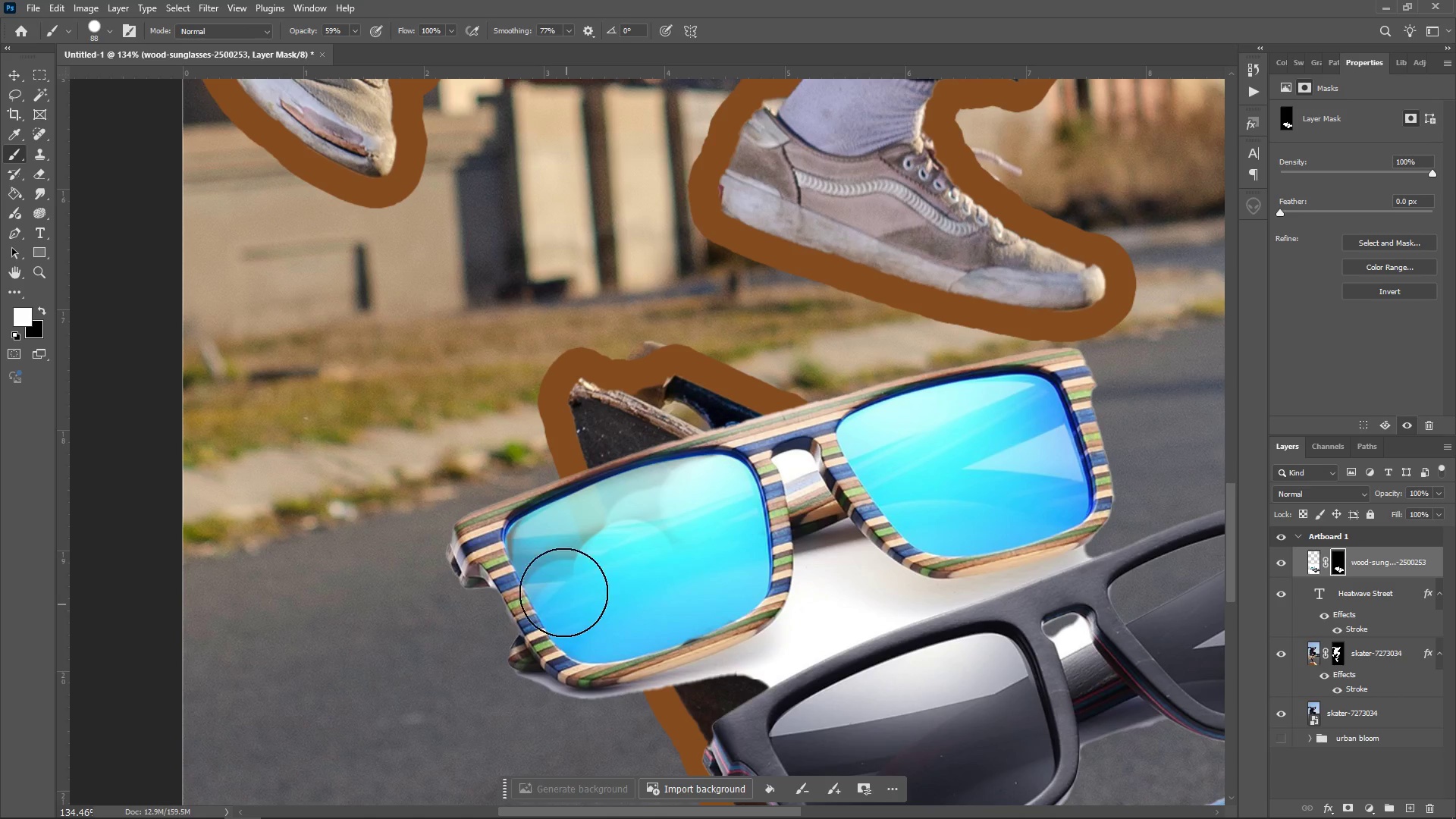 
triple_click([566, 604])
 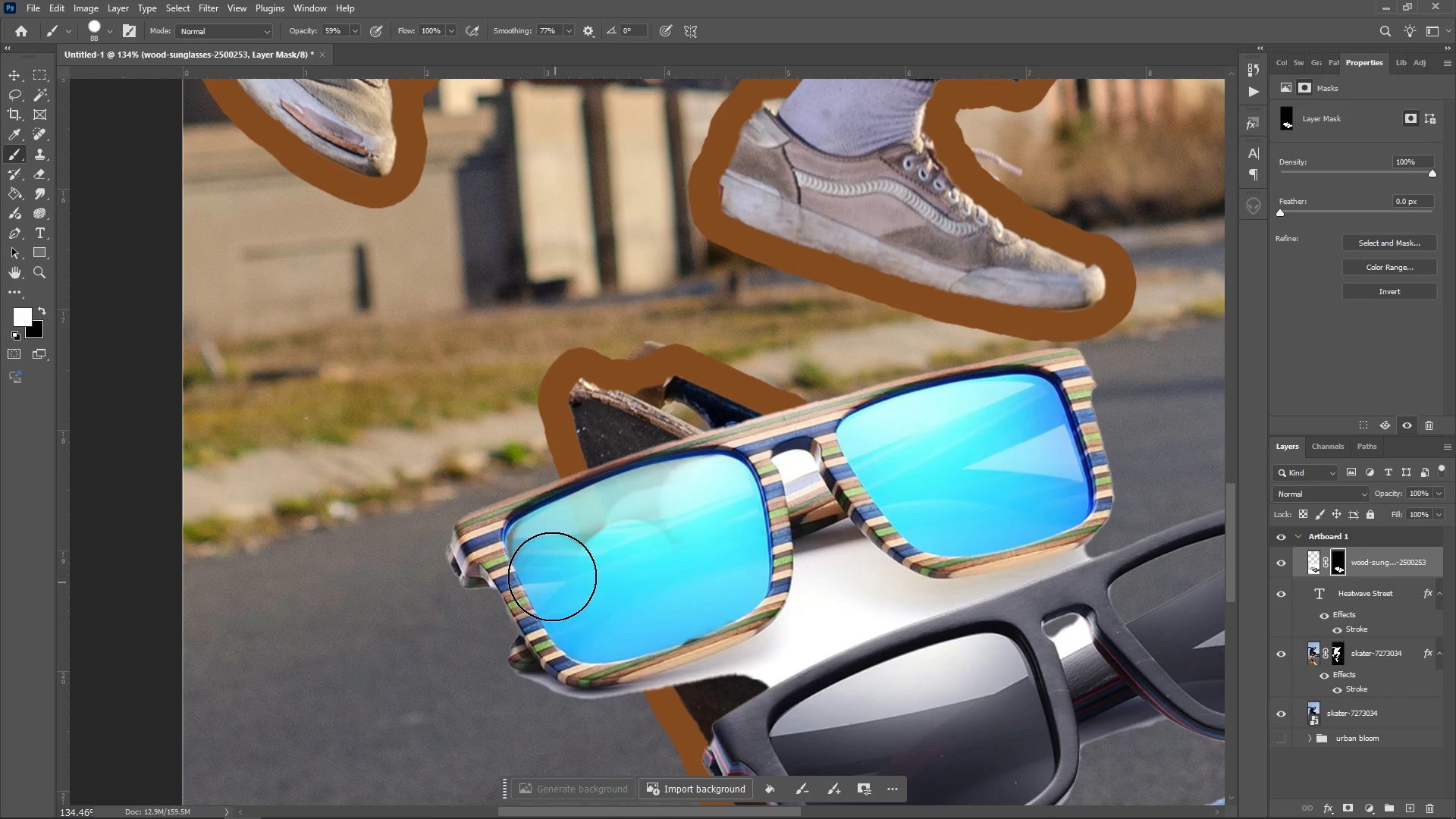 
triple_click([555, 582])
 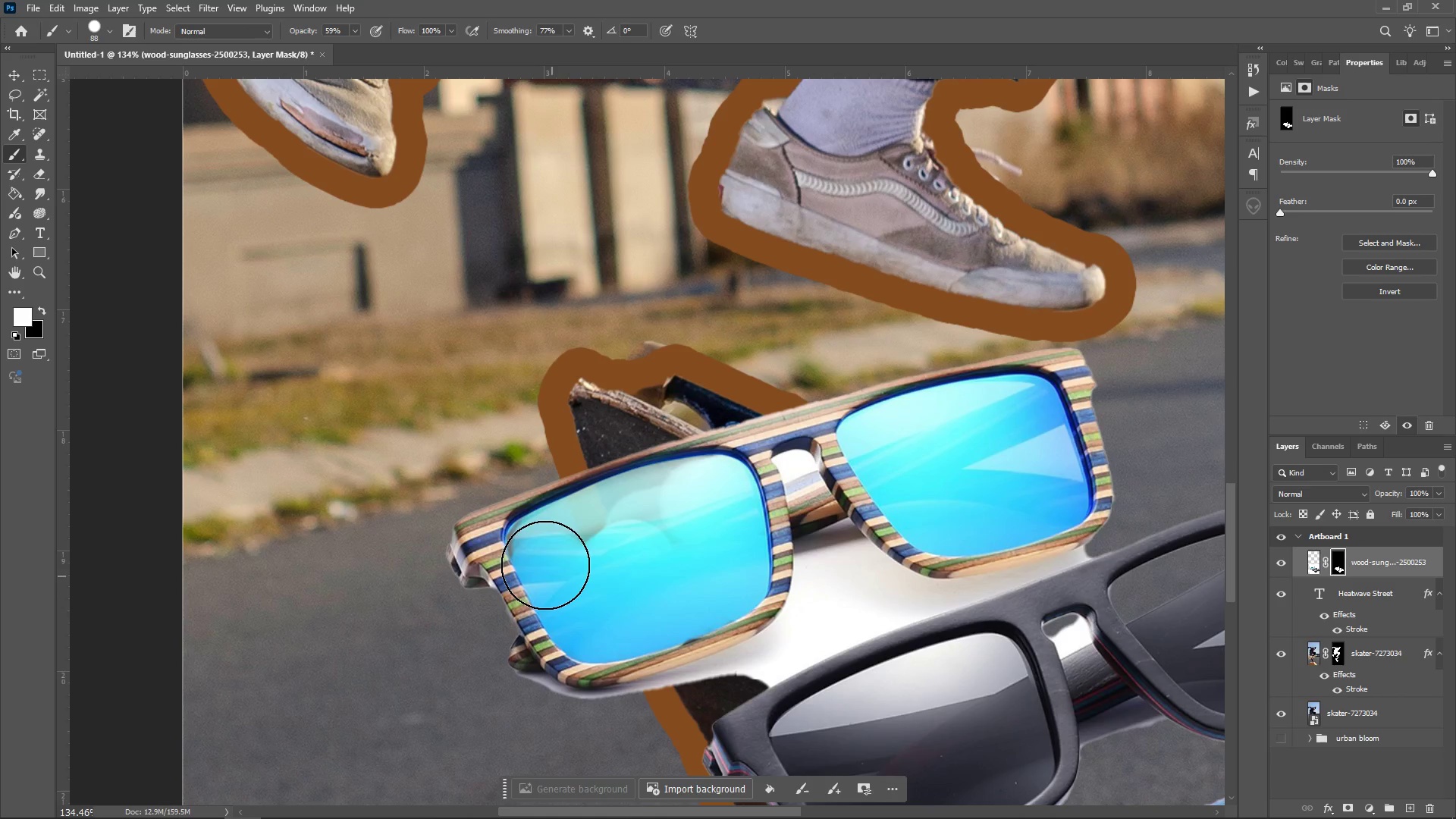 
triple_click([552, 576])
 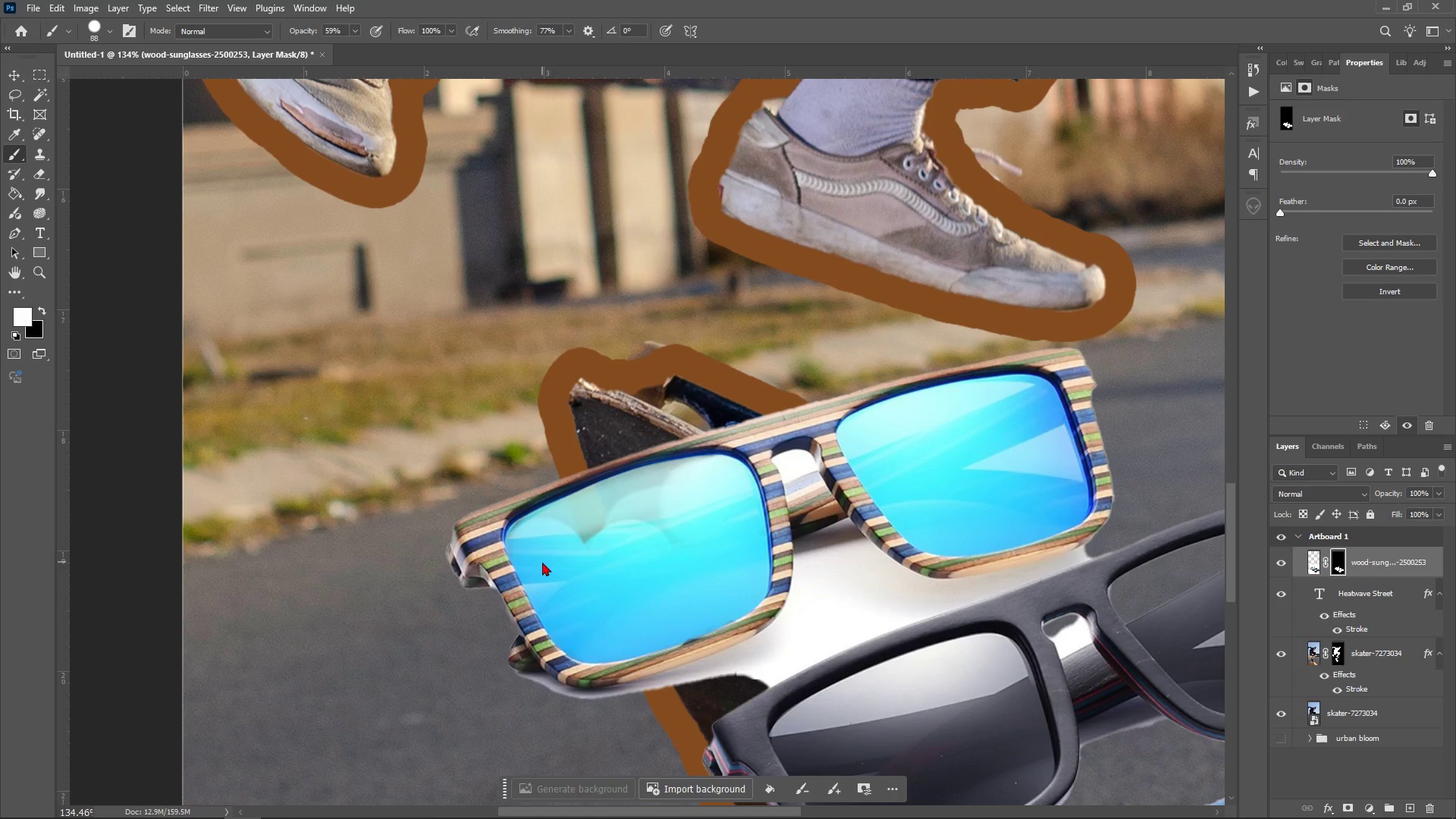 
triple_click([545, 565])
 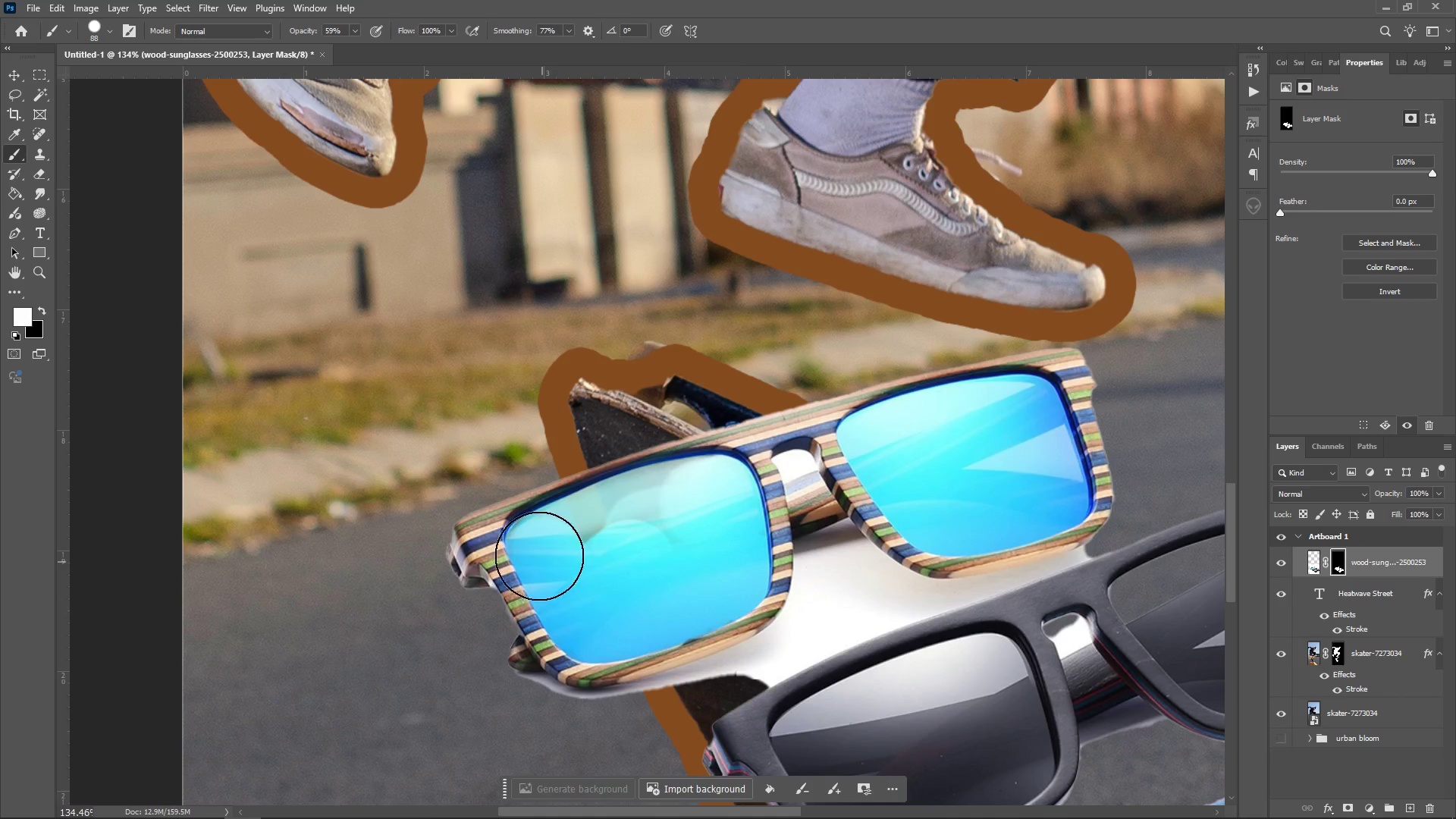 
triple_click([542, 562])
 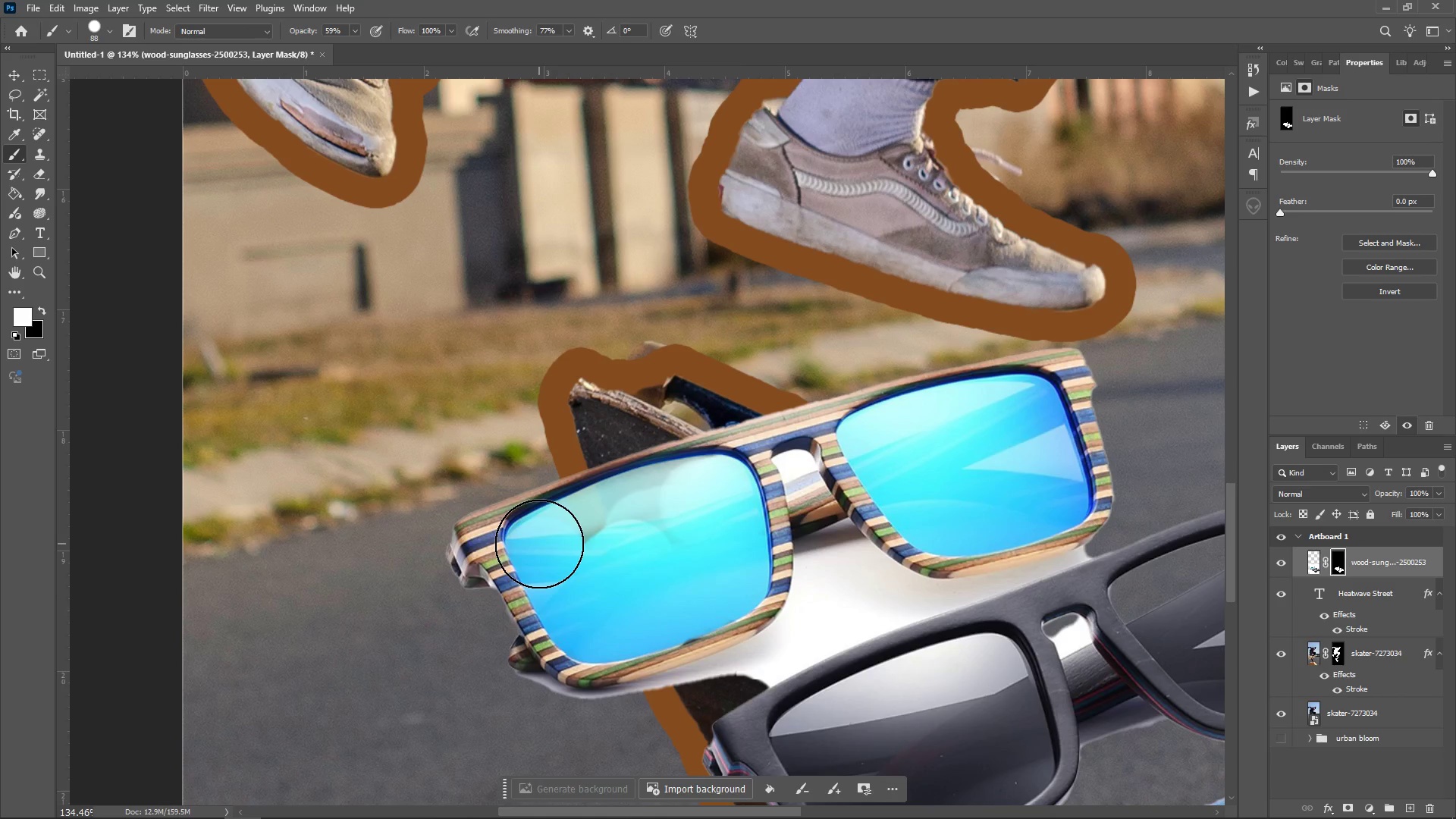 
triple_click([539, 544])
 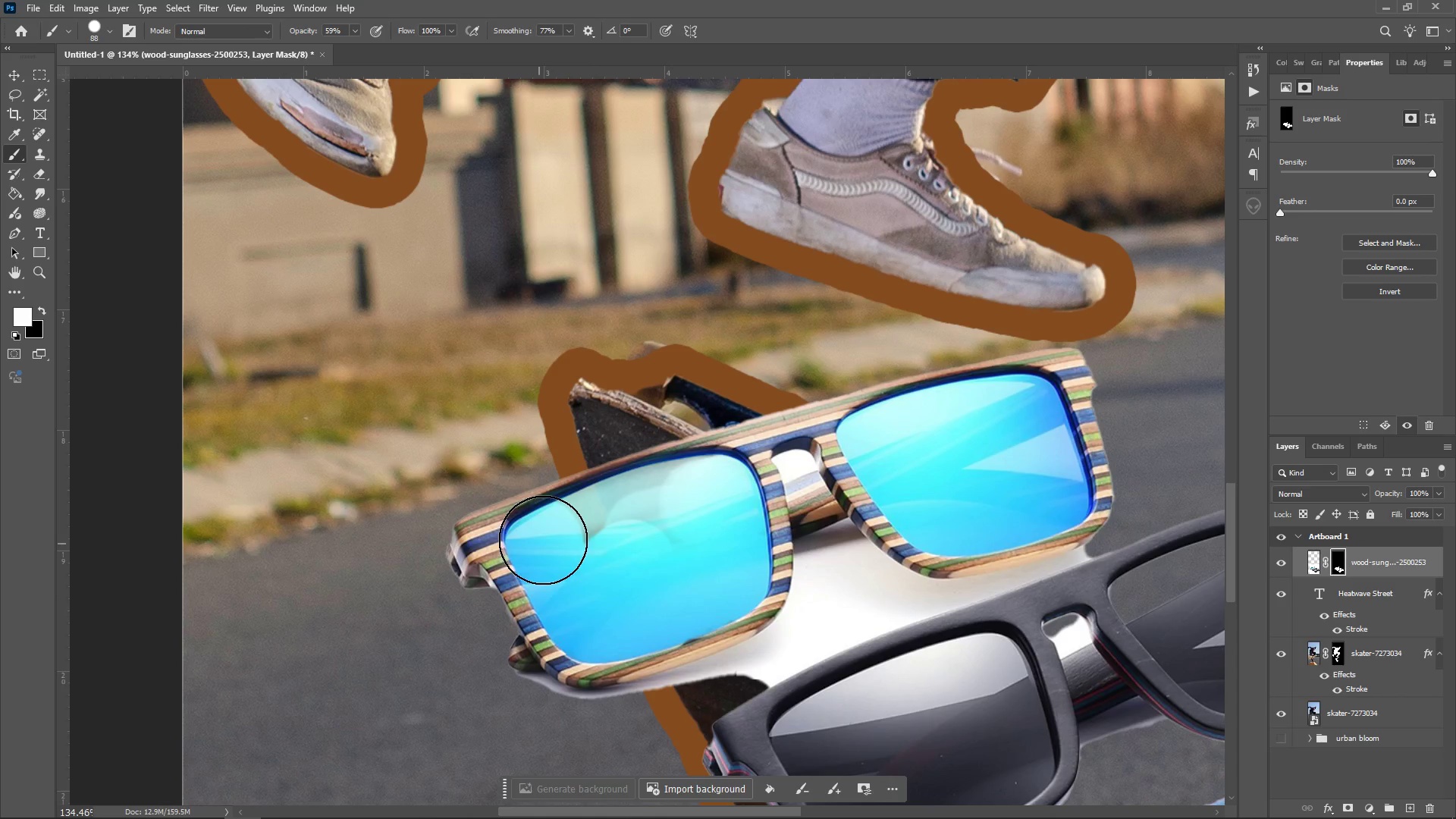 
triple_click([539, 544])
 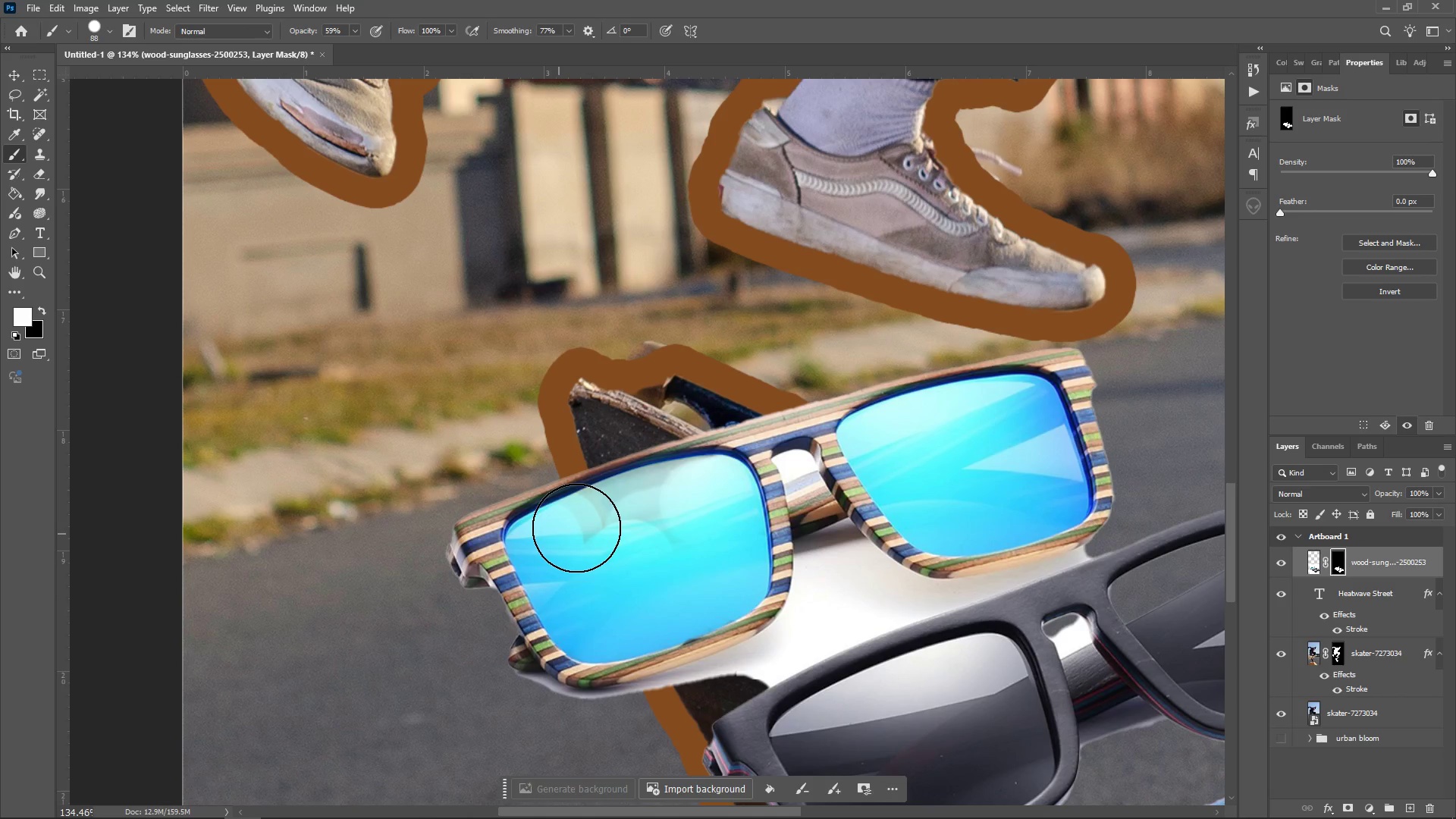 
triple_click([559, 534])
 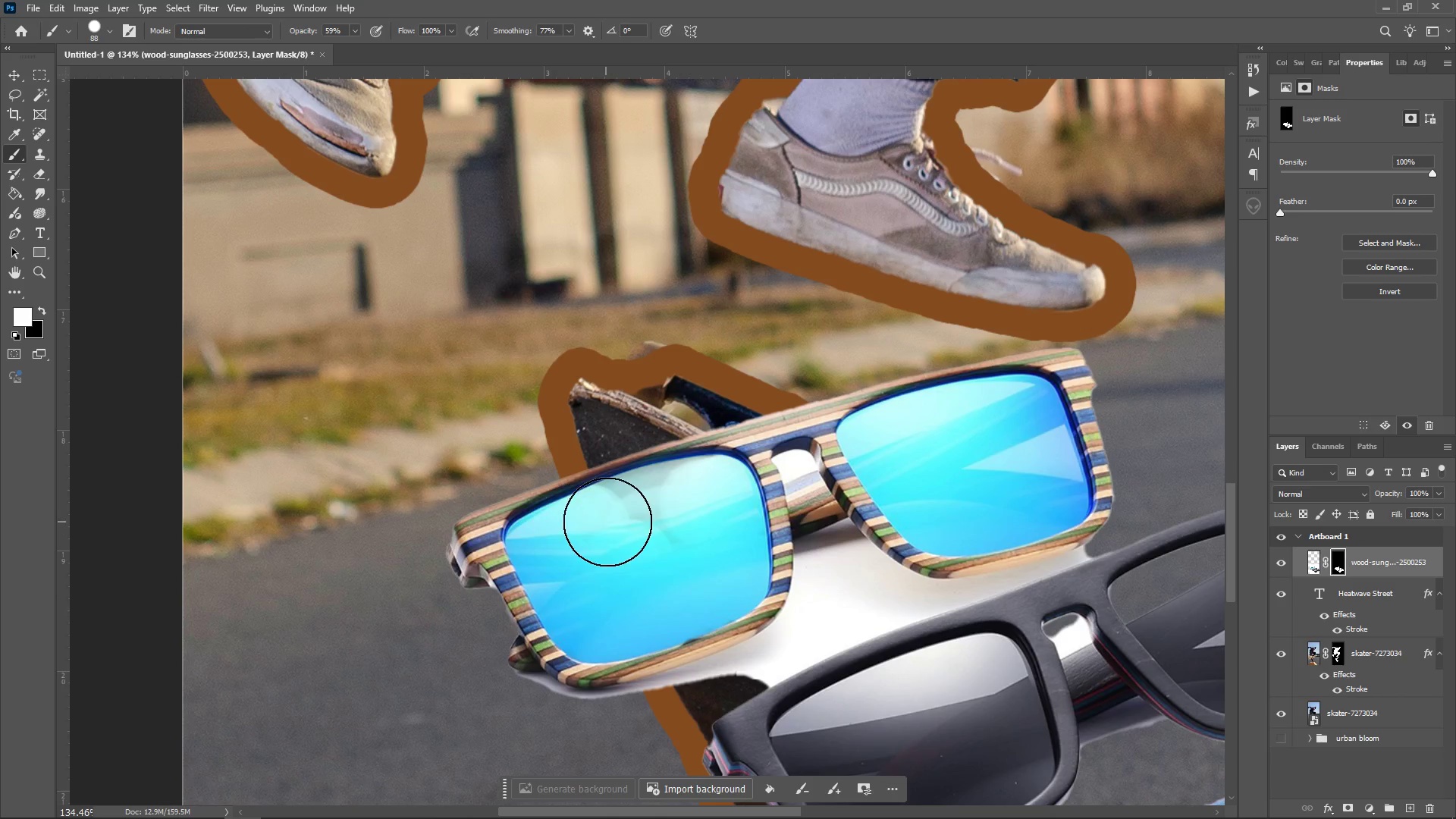 
triple_click([586, 528])
 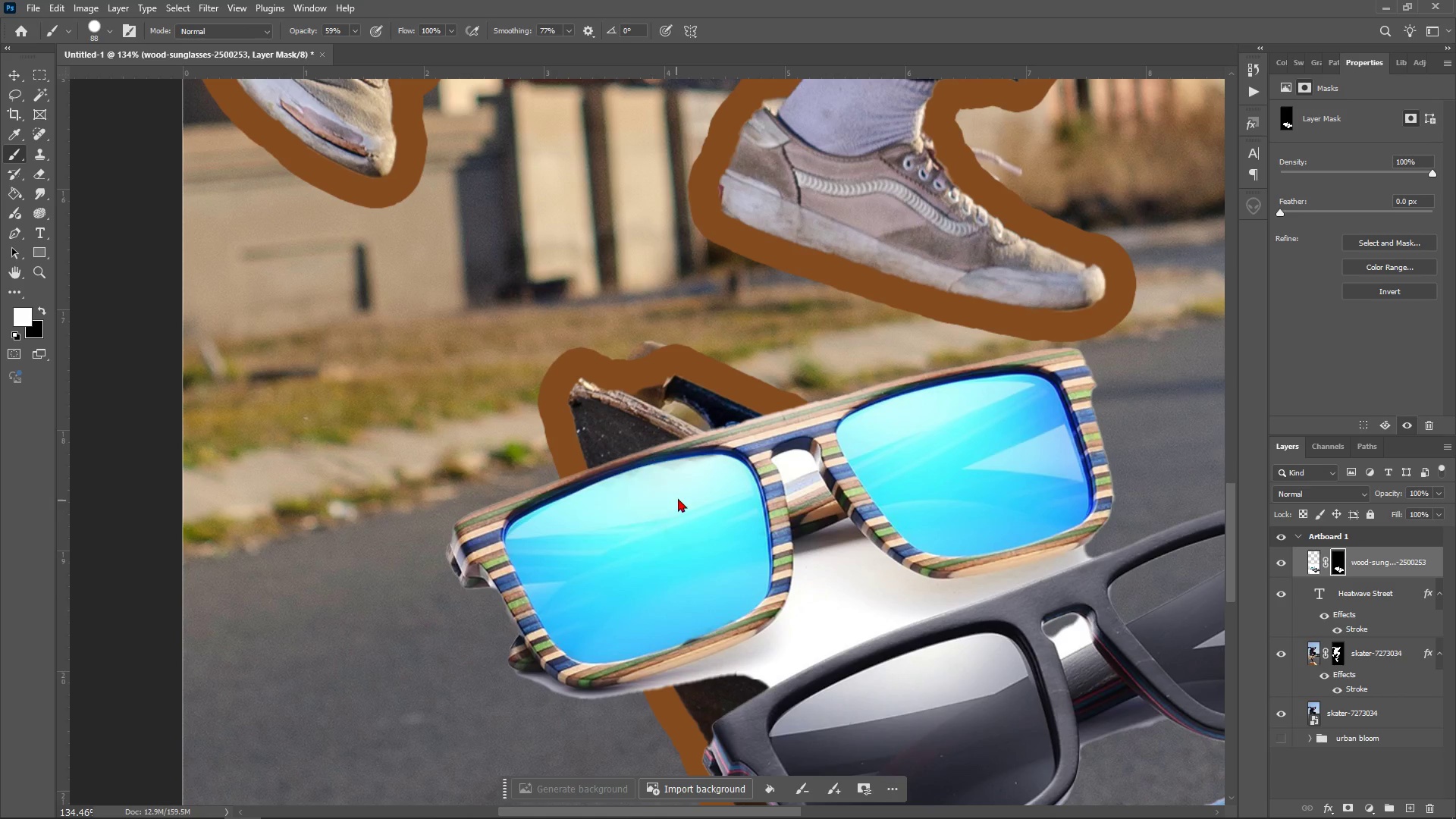 
left_click_drag(start_coordinate=[672, 501], to_coordinate=[685, 494])
 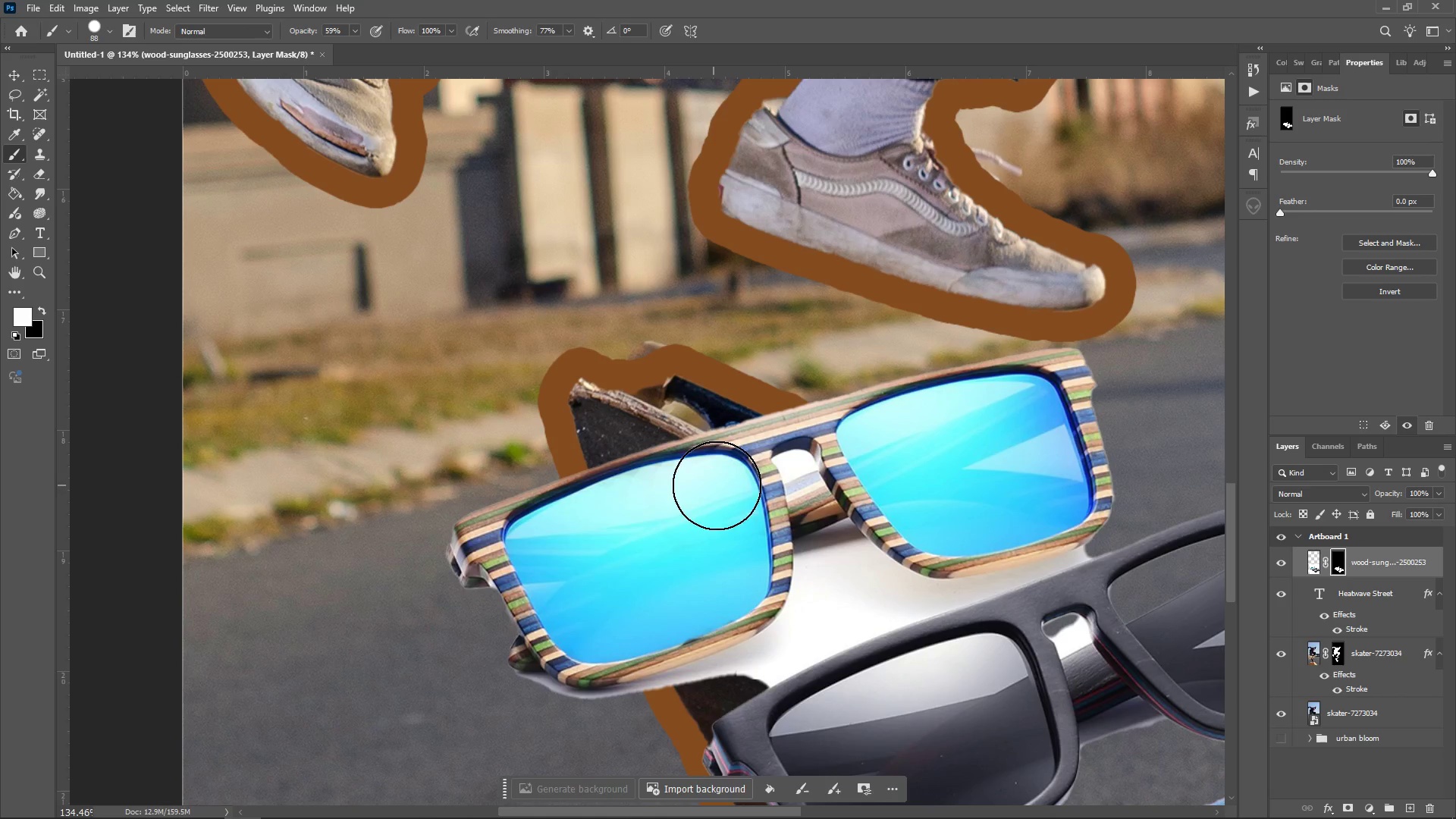 
triple_click([714, 485])
 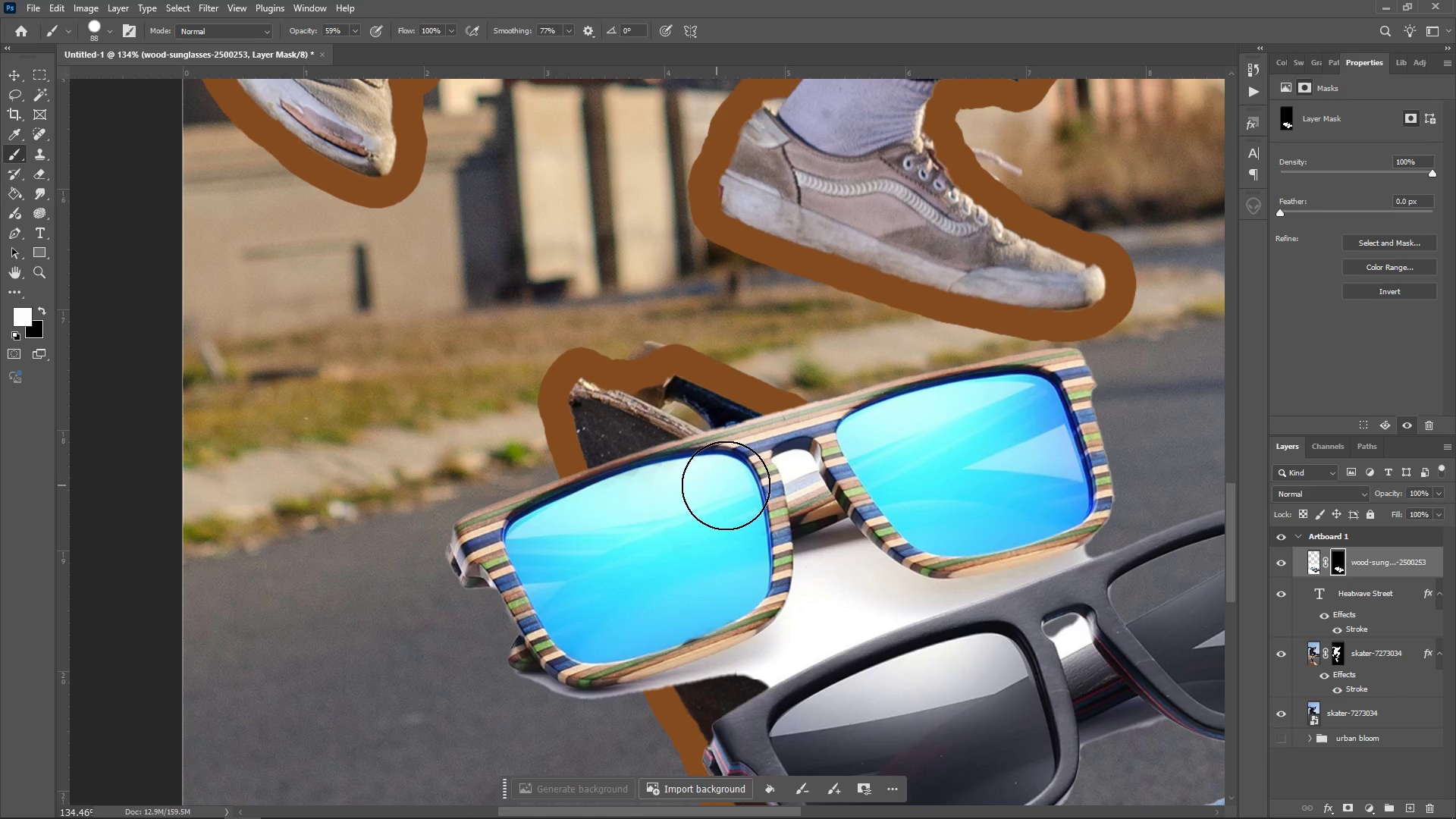 
triple_click([717, 485])
 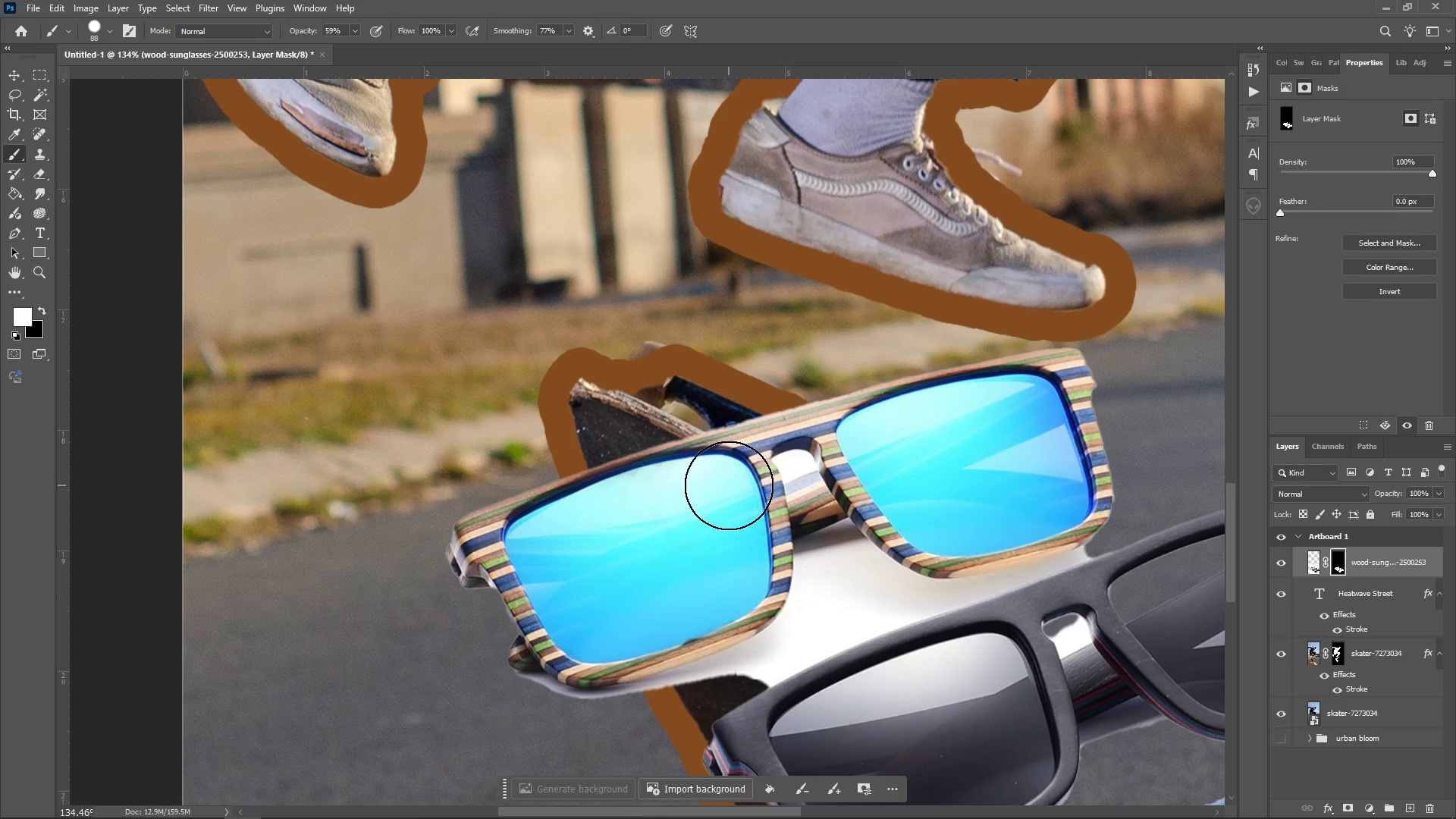 
left_click_drag(start_coordinate=[725, 485], to_coordinate=[729, 485])
 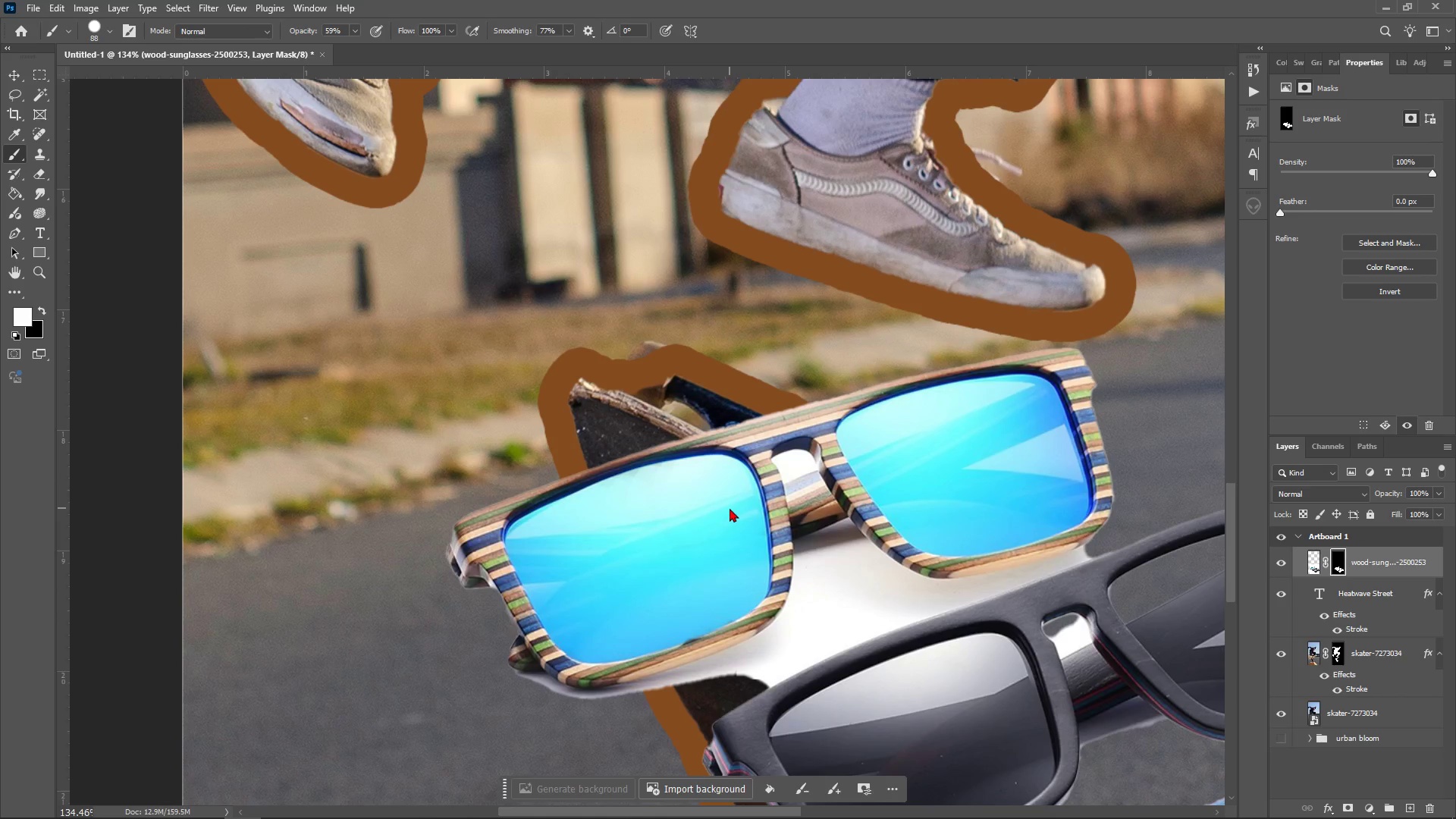 
left_click_drag(start_coordinate=[727, 501], to_coordinate=[730, 508])
 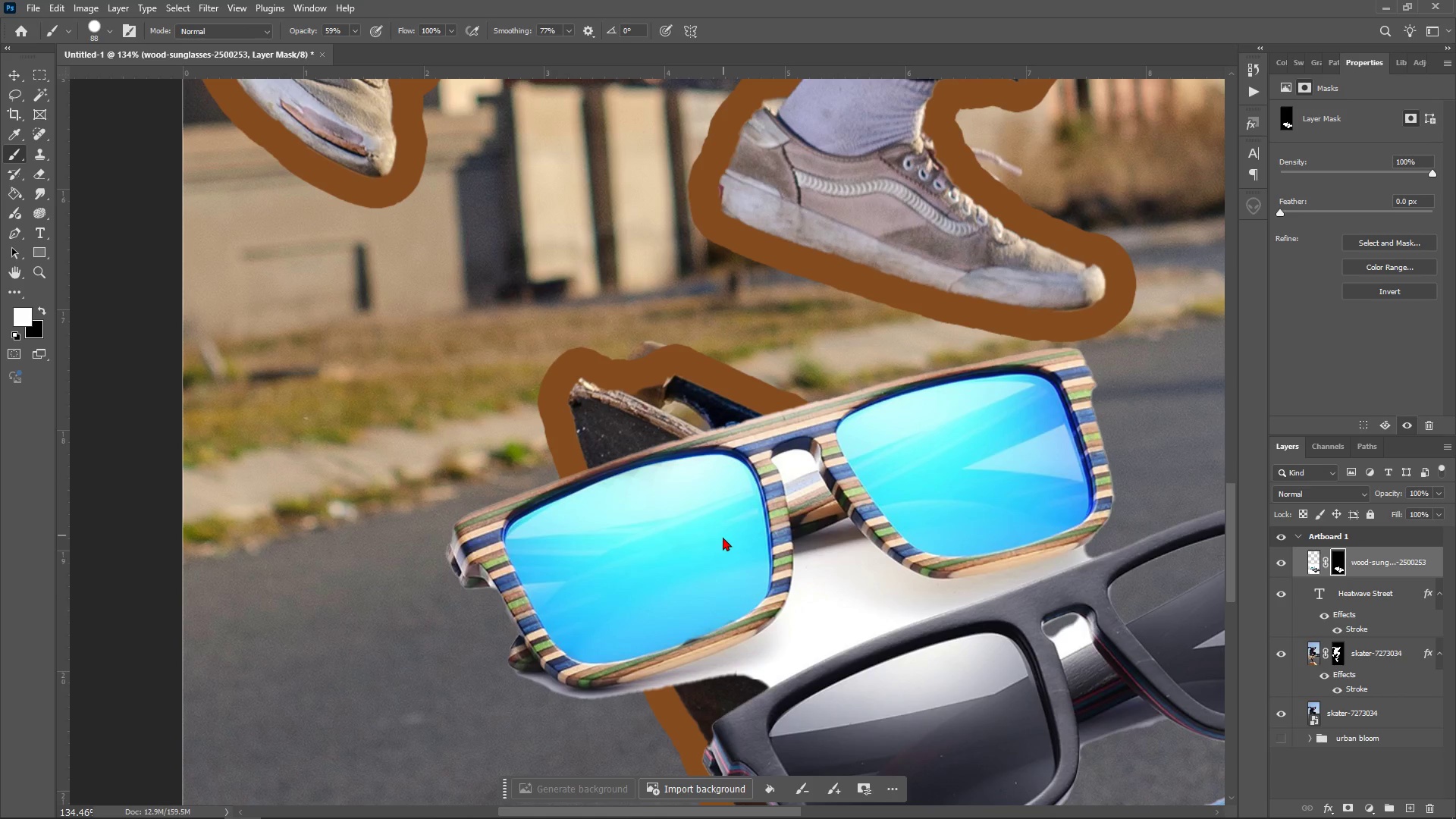 
left_click_drag(start_coordinate=[724, 529], to_coordinate=[724, 535])
 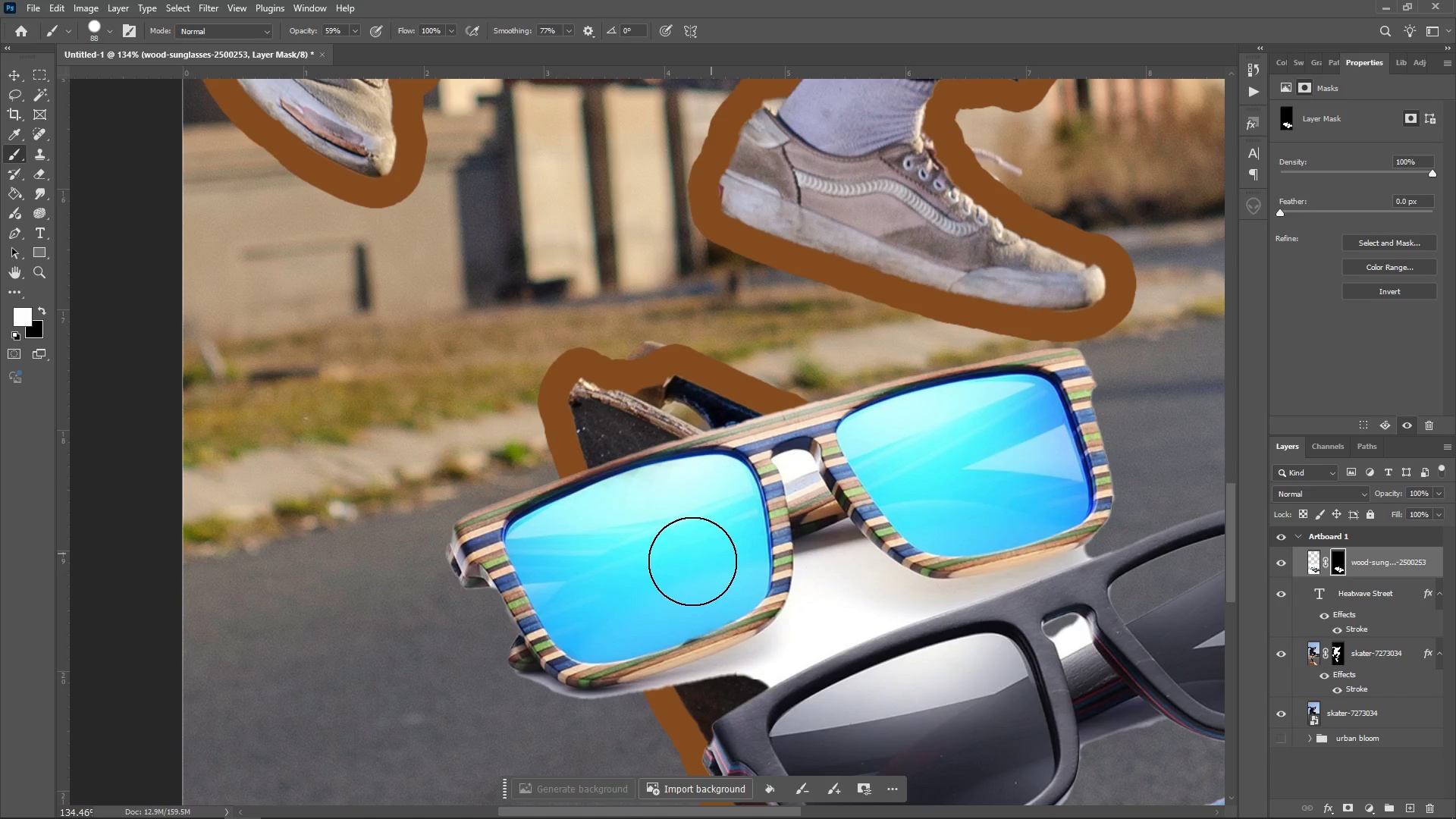 
left_click_drag(start_coordinate=[717, 545], to_coordinate=[711, 554])
 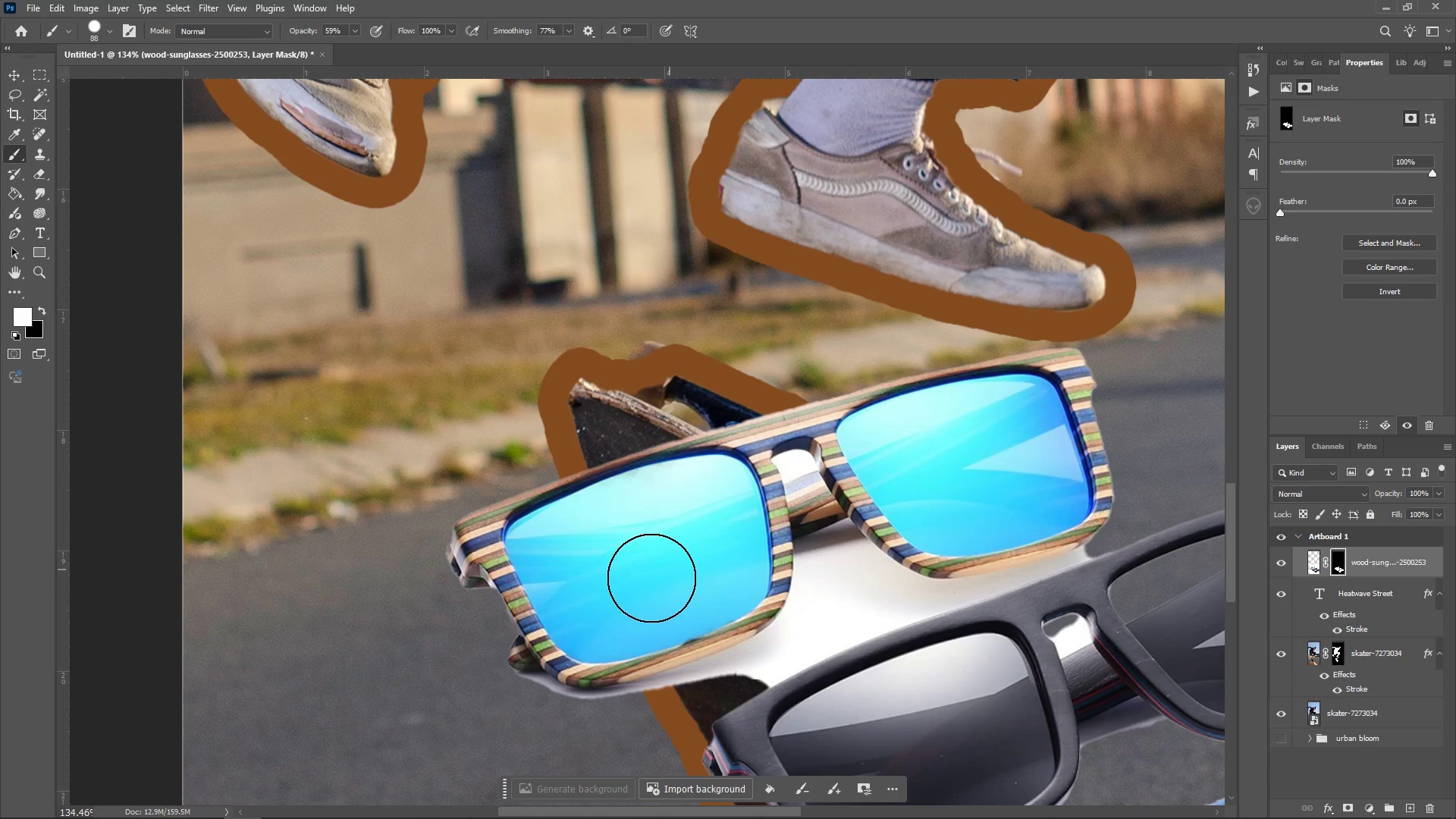 
left_click_drag(start_coordinate=[681, 566], to_coordinate=[670, 570])
 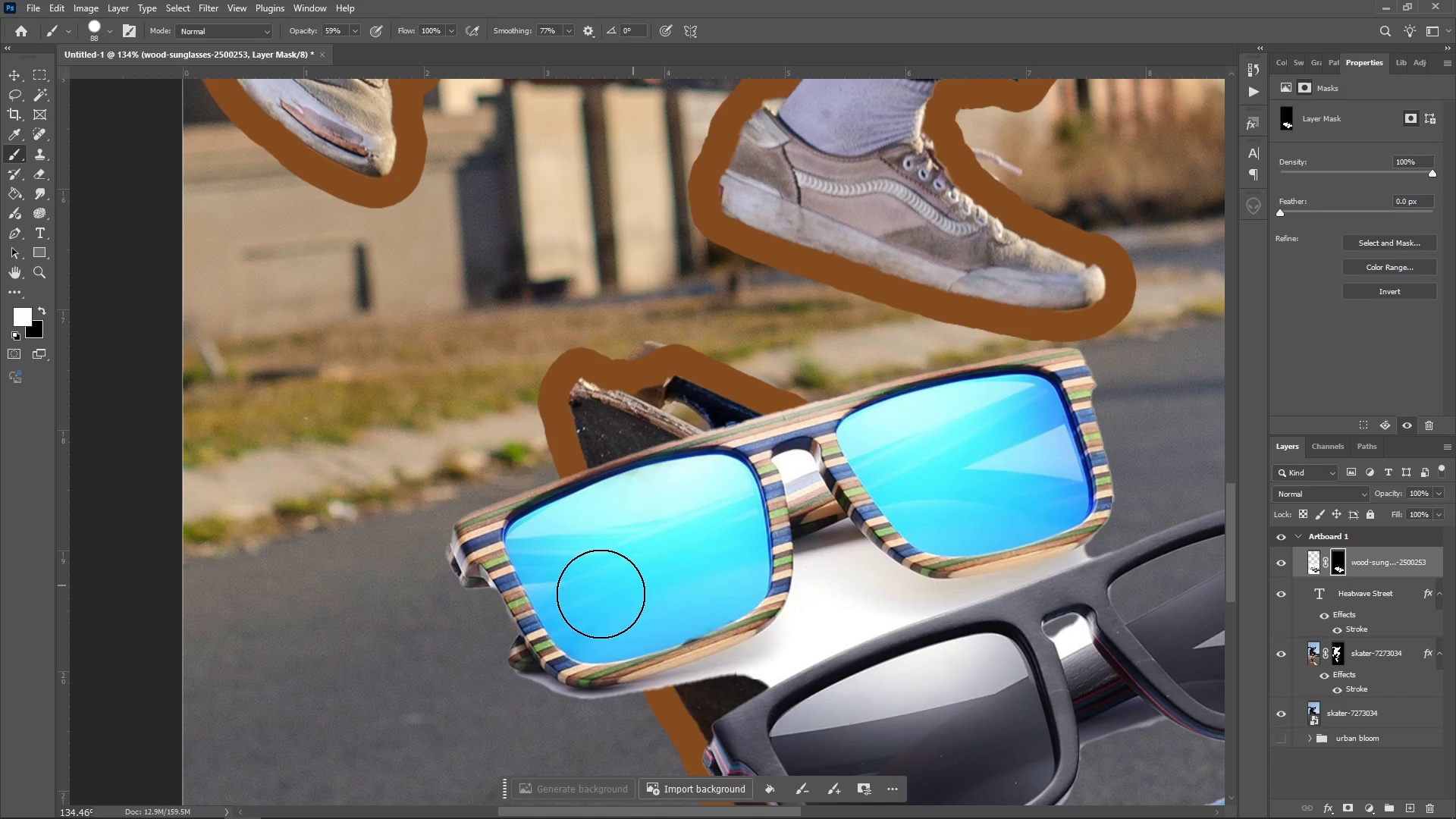 
left_click_drag(start_coordinate=[645, 580], to_coordinate=[633, 585])
 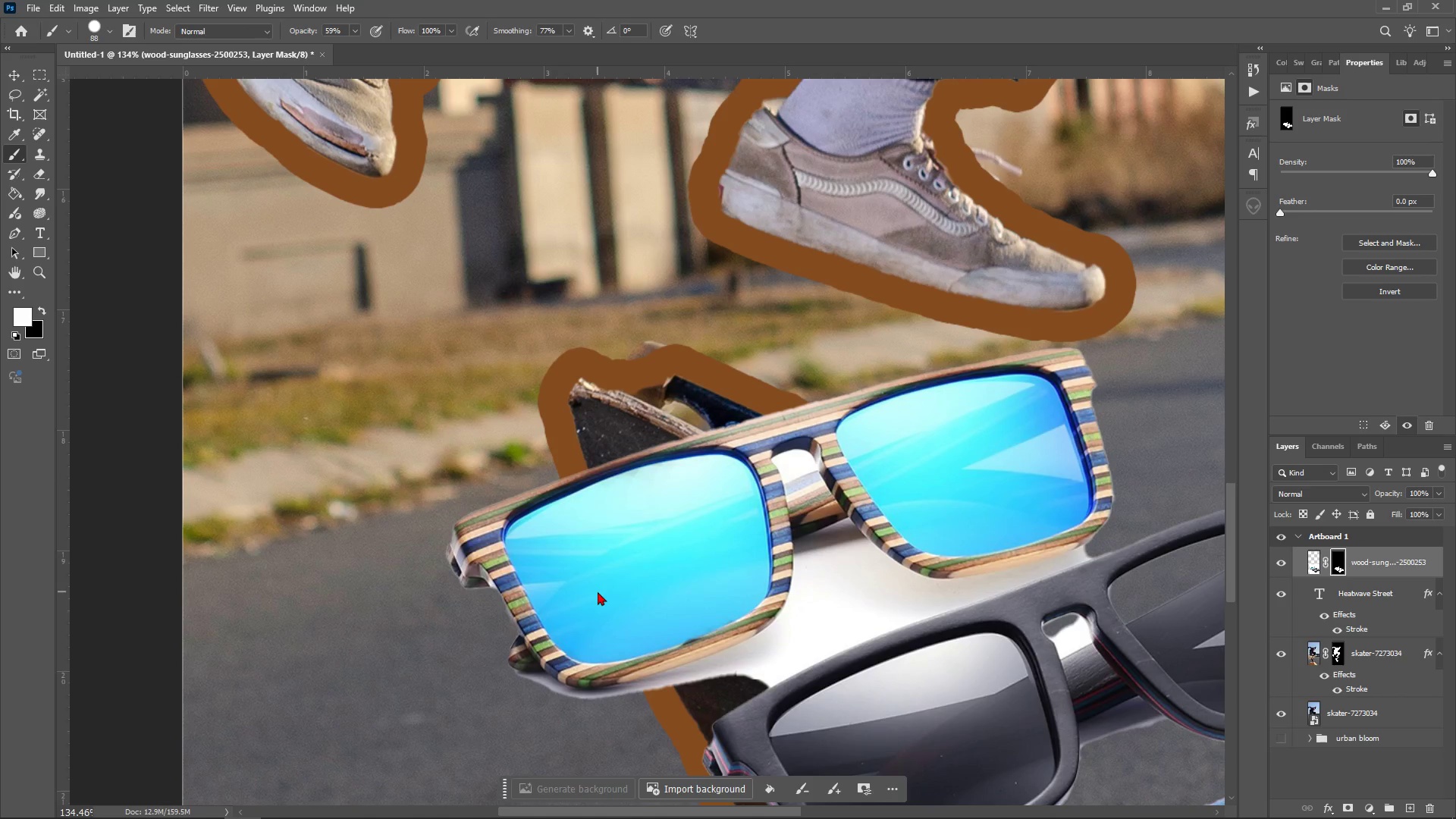 
triple_click([601, 594])
 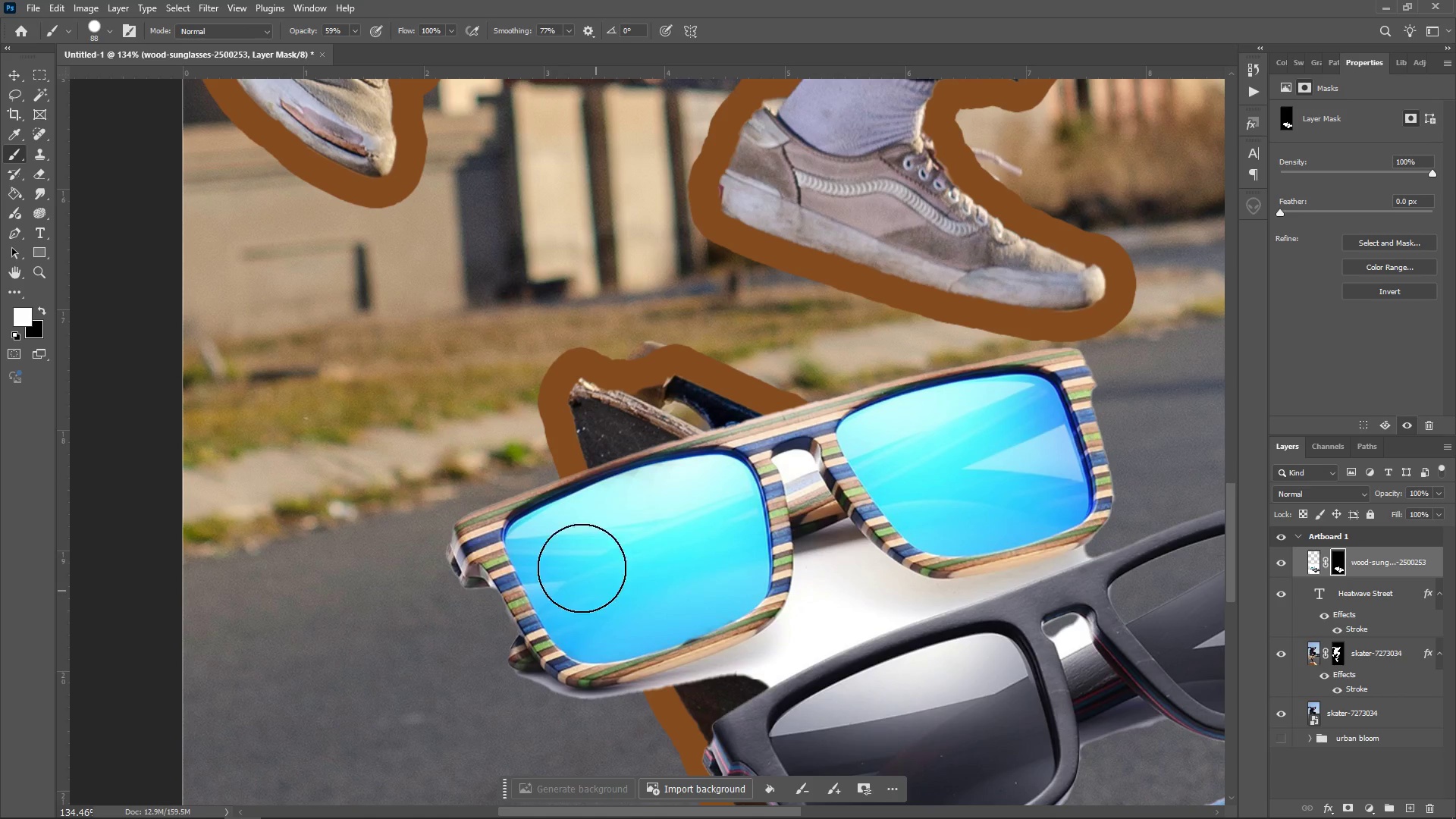 
triple_click([598, 592])
 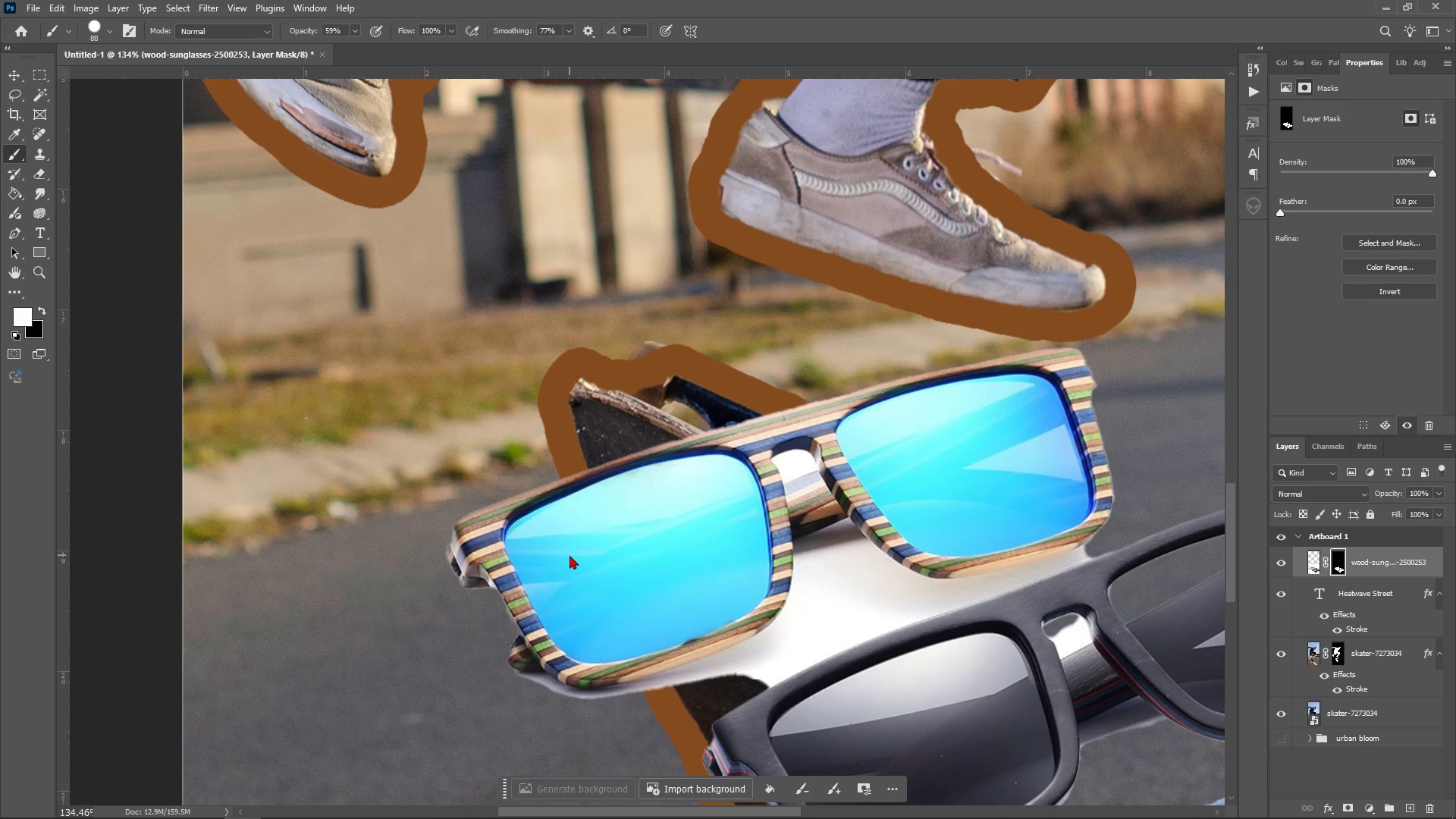 
triple_click([570, 555])
 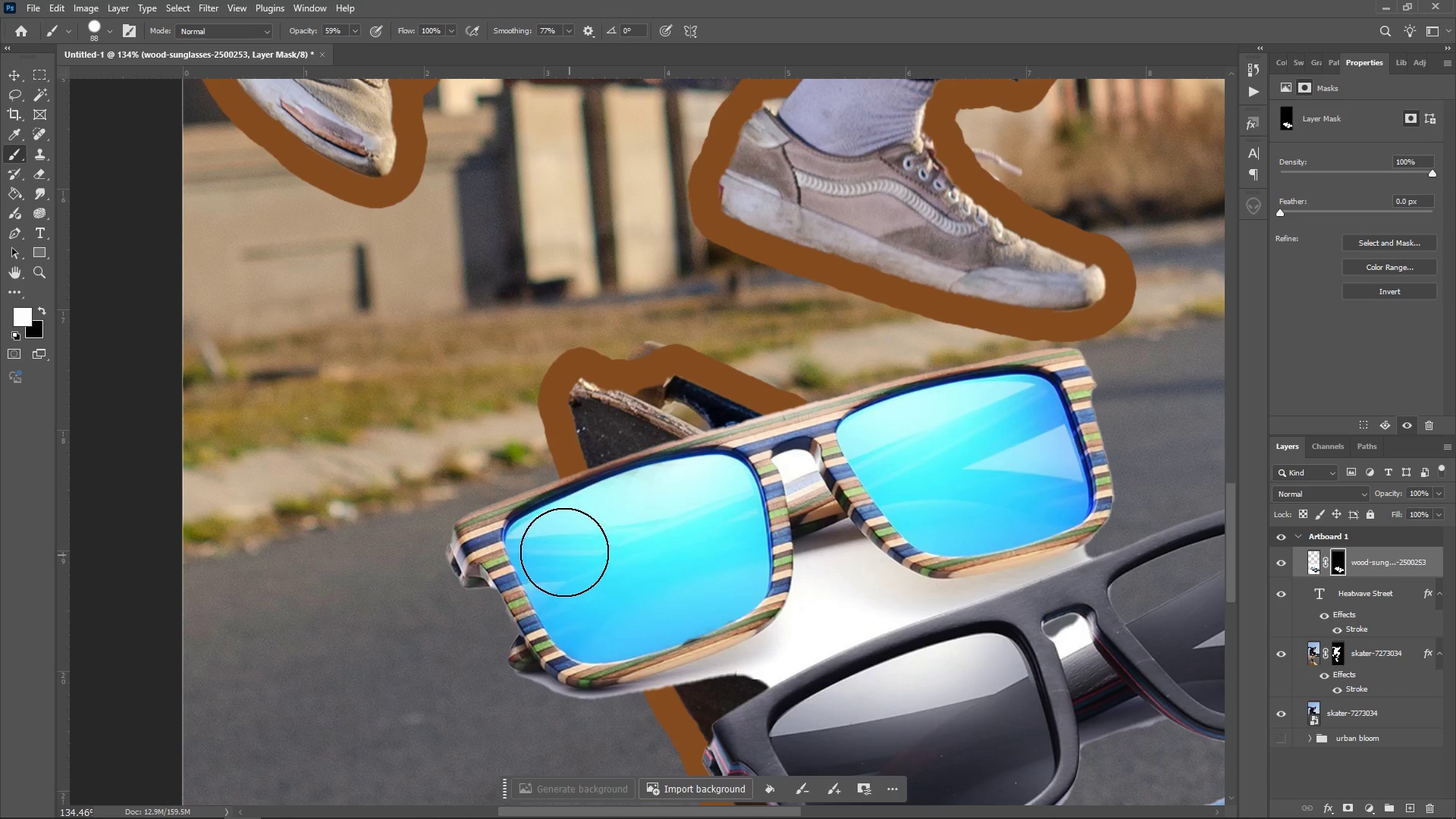 
triple_click([570, 555])
 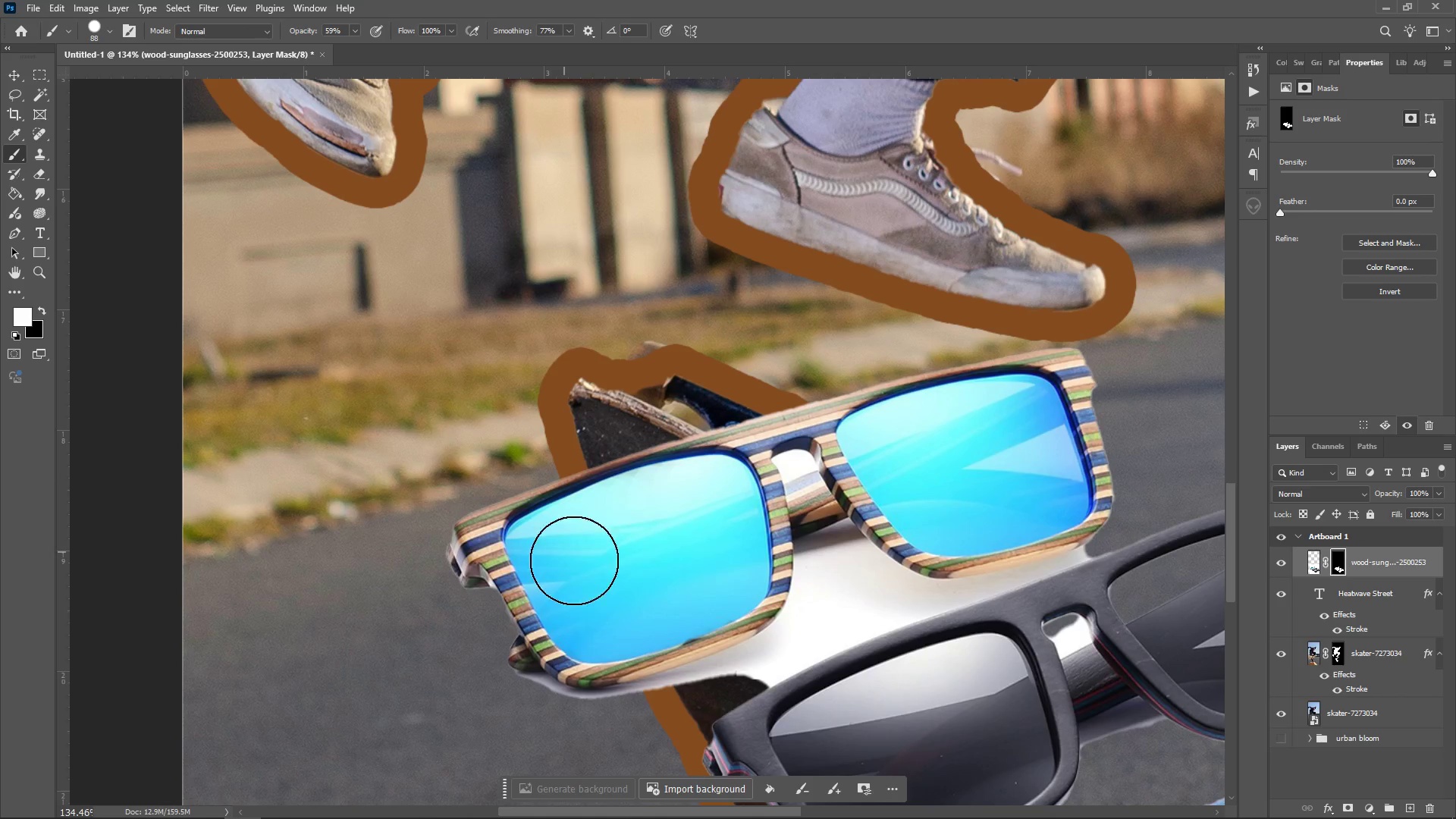 
triple_click([564, 552])
 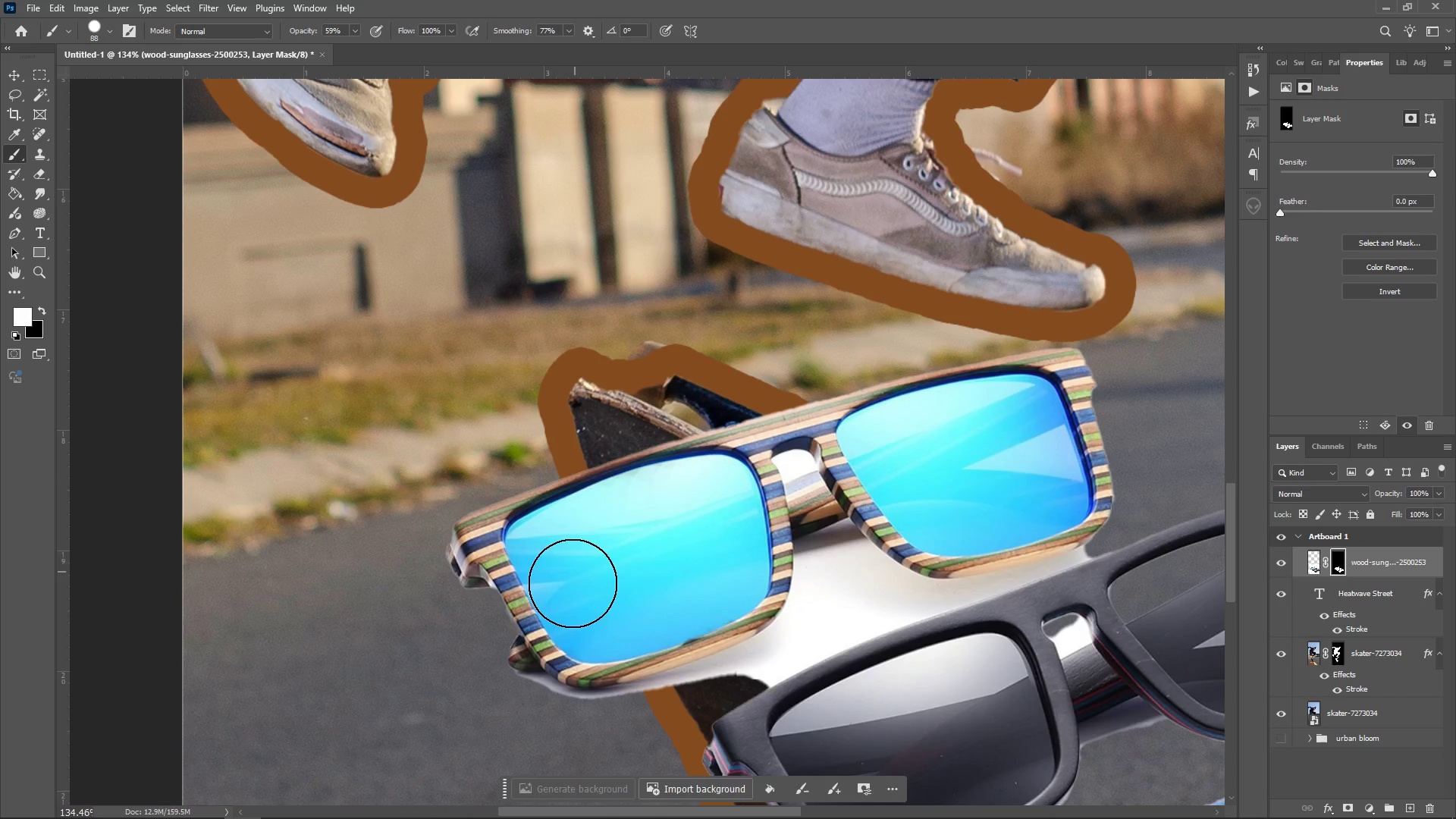 
left_click_drag(start_coordinate=[573, 559], to_coordinate=[573, 584])
 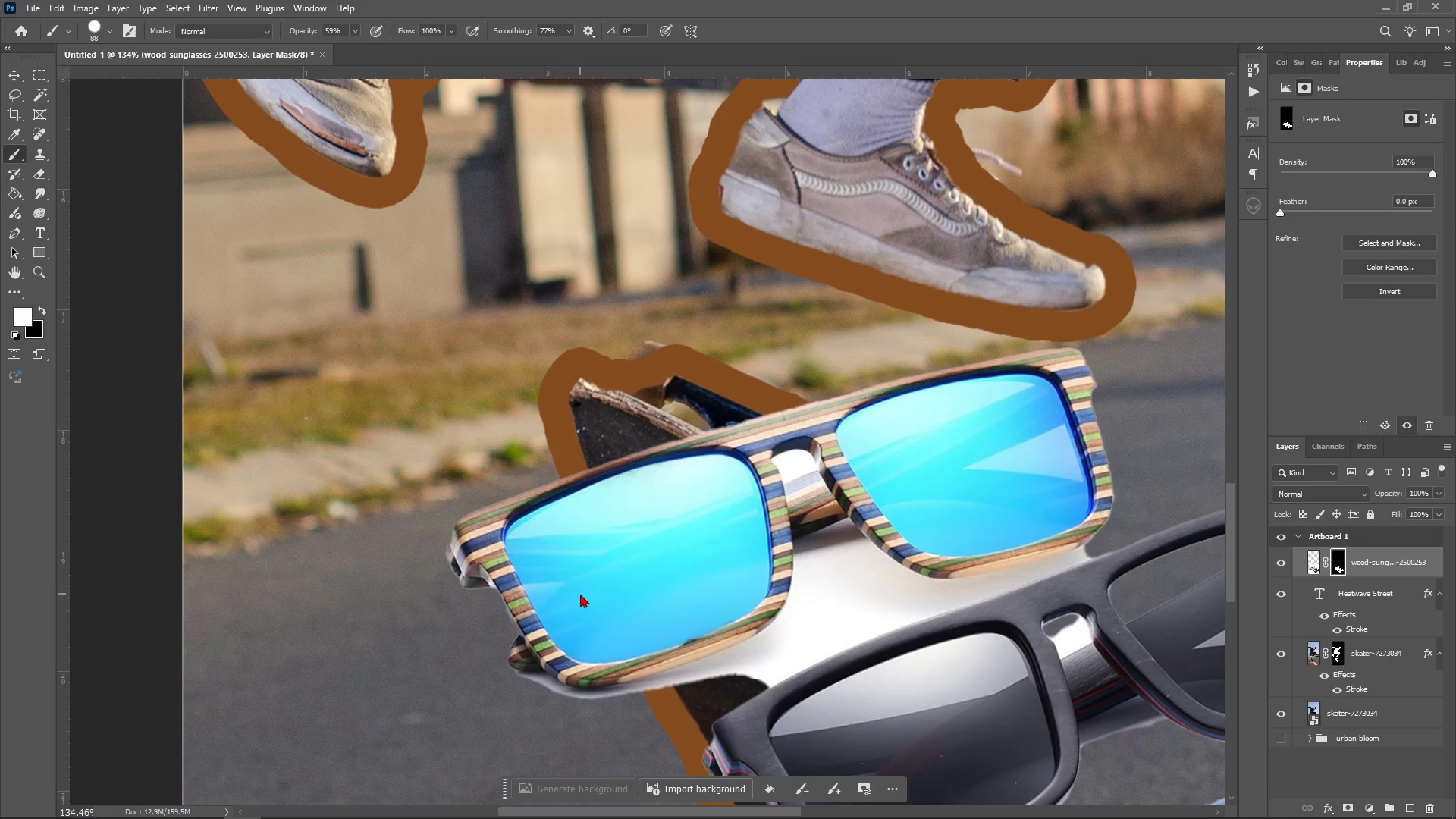 
left_click_drag(start_coordinate=[576, 593], to_coordinate=[580, 594])
 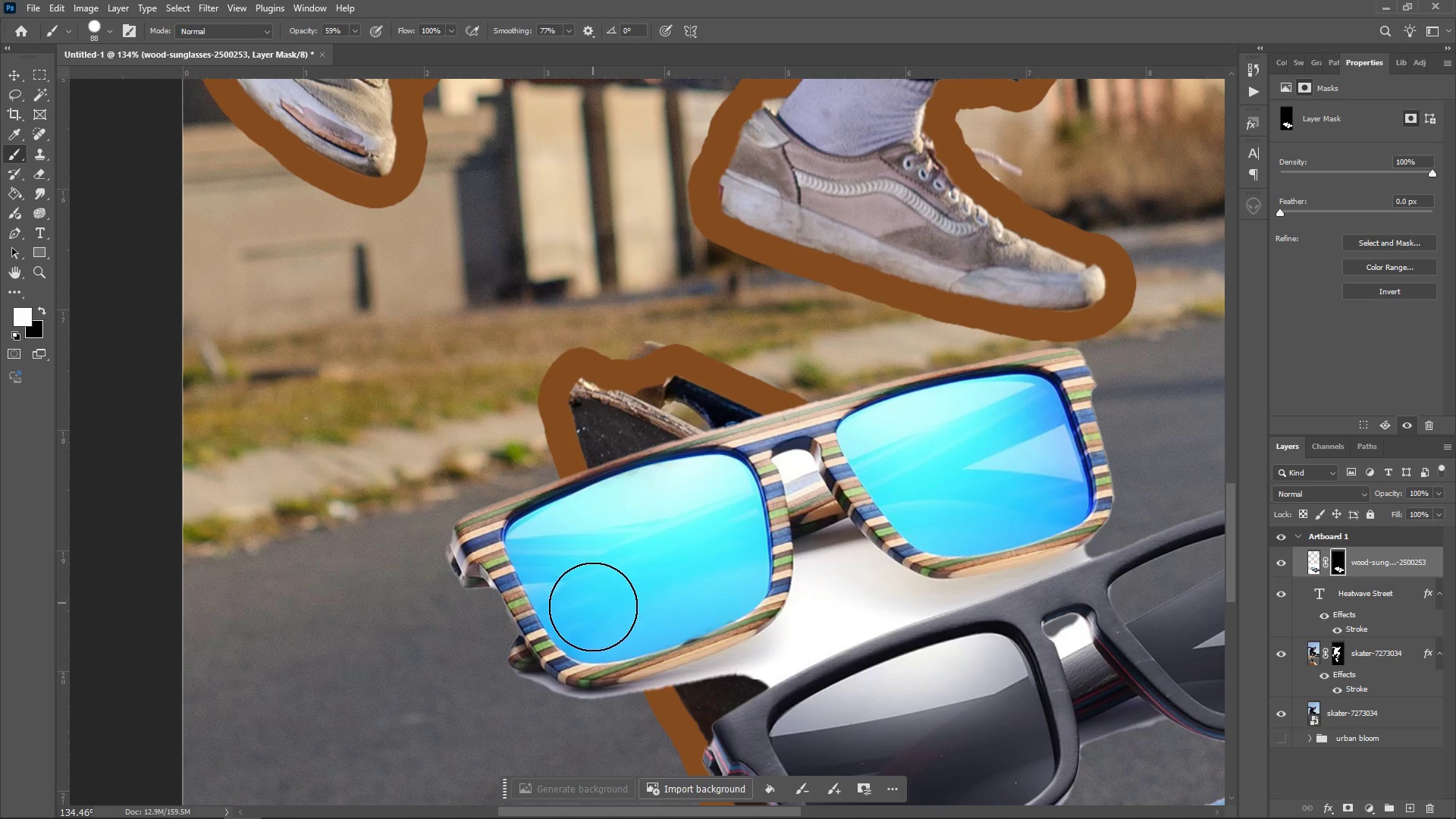 
left_click_drag(start_coordinate=[581, 594], to_coordinate=[593, 603])
 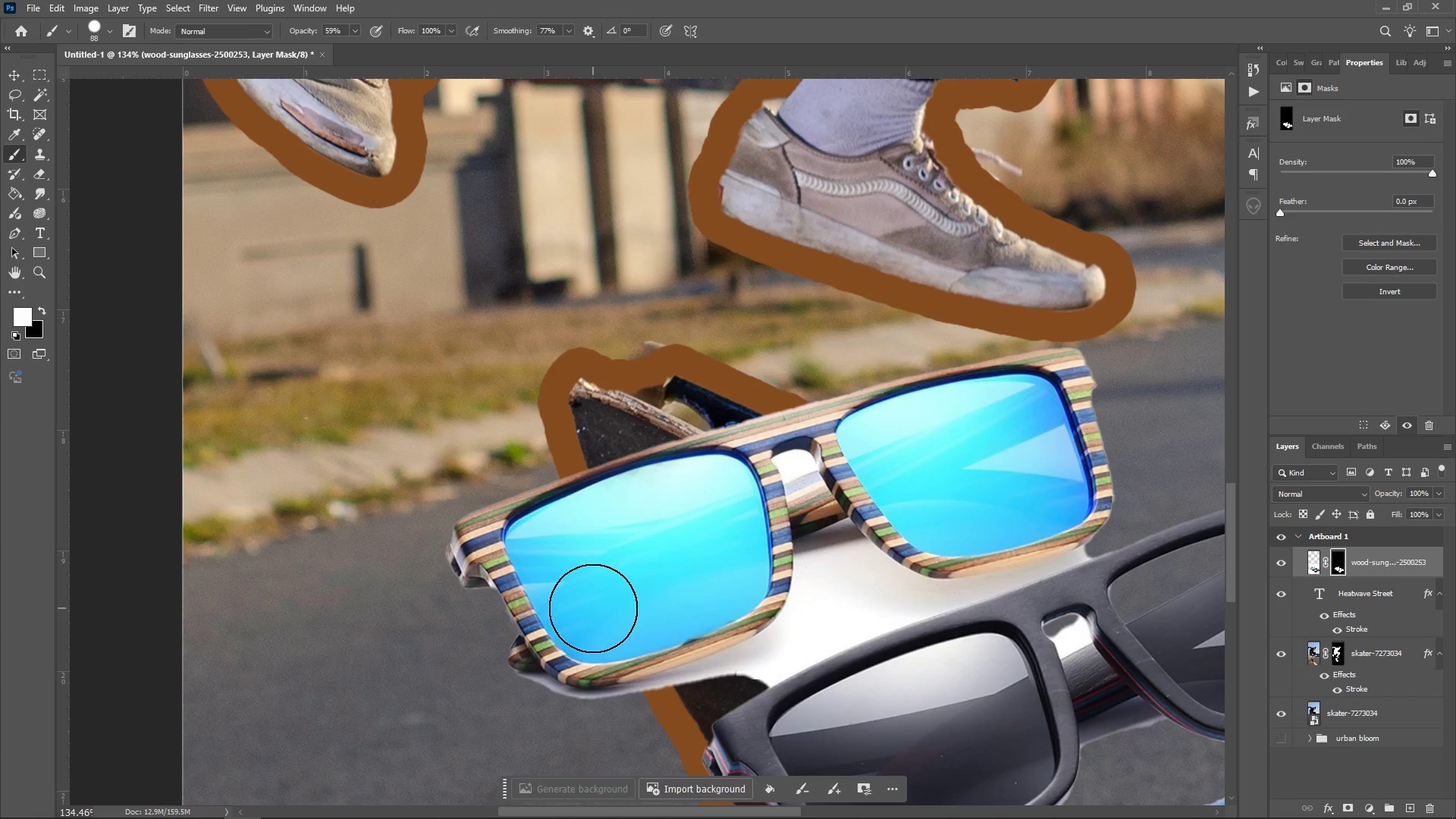 
left_click_drag(start_coordinate=[593, 604], to_coordinate=[593, 608])
 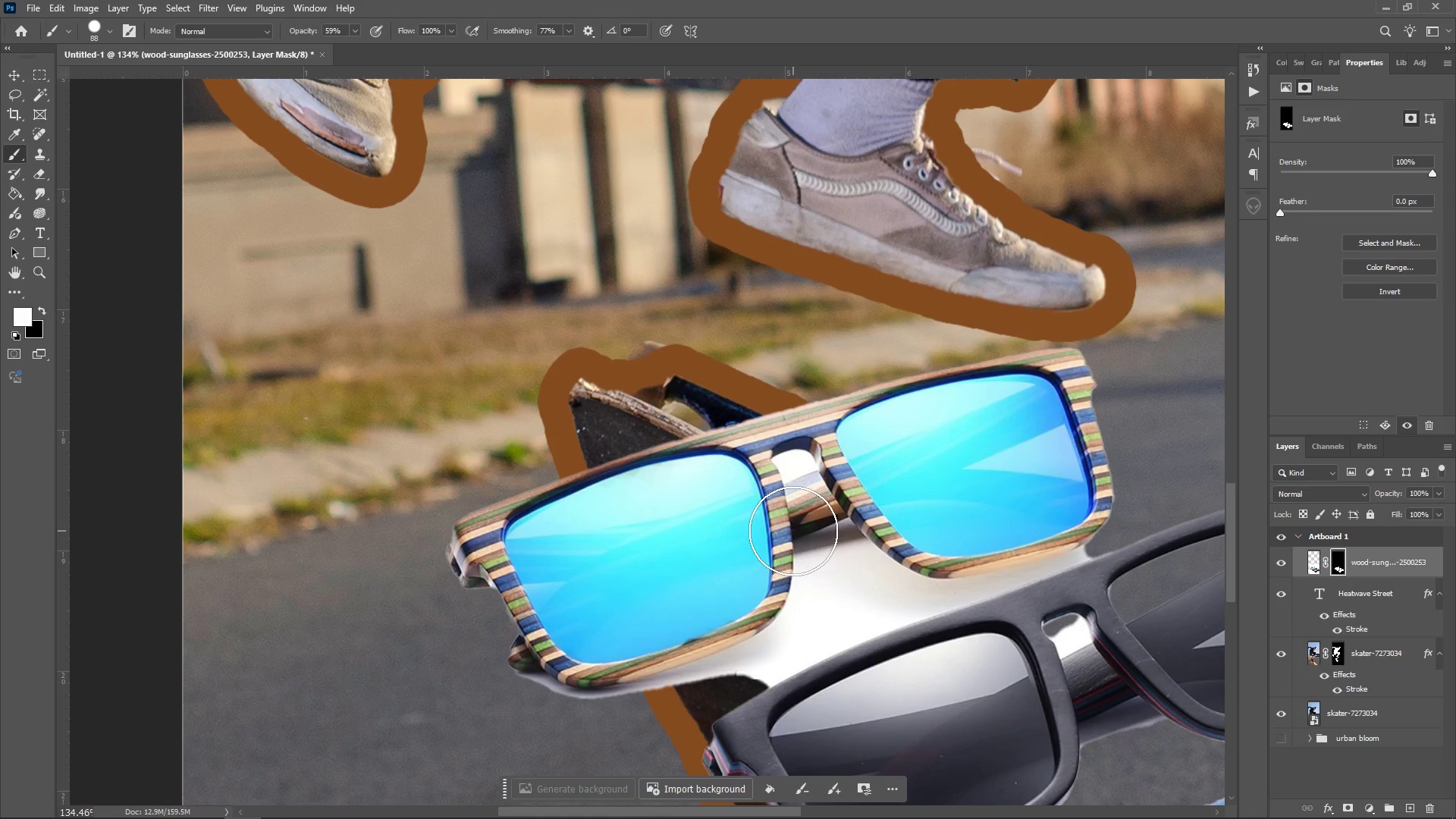 
scroll: coordinate [764, 503], scroll_direction: down, amount: 3.0
 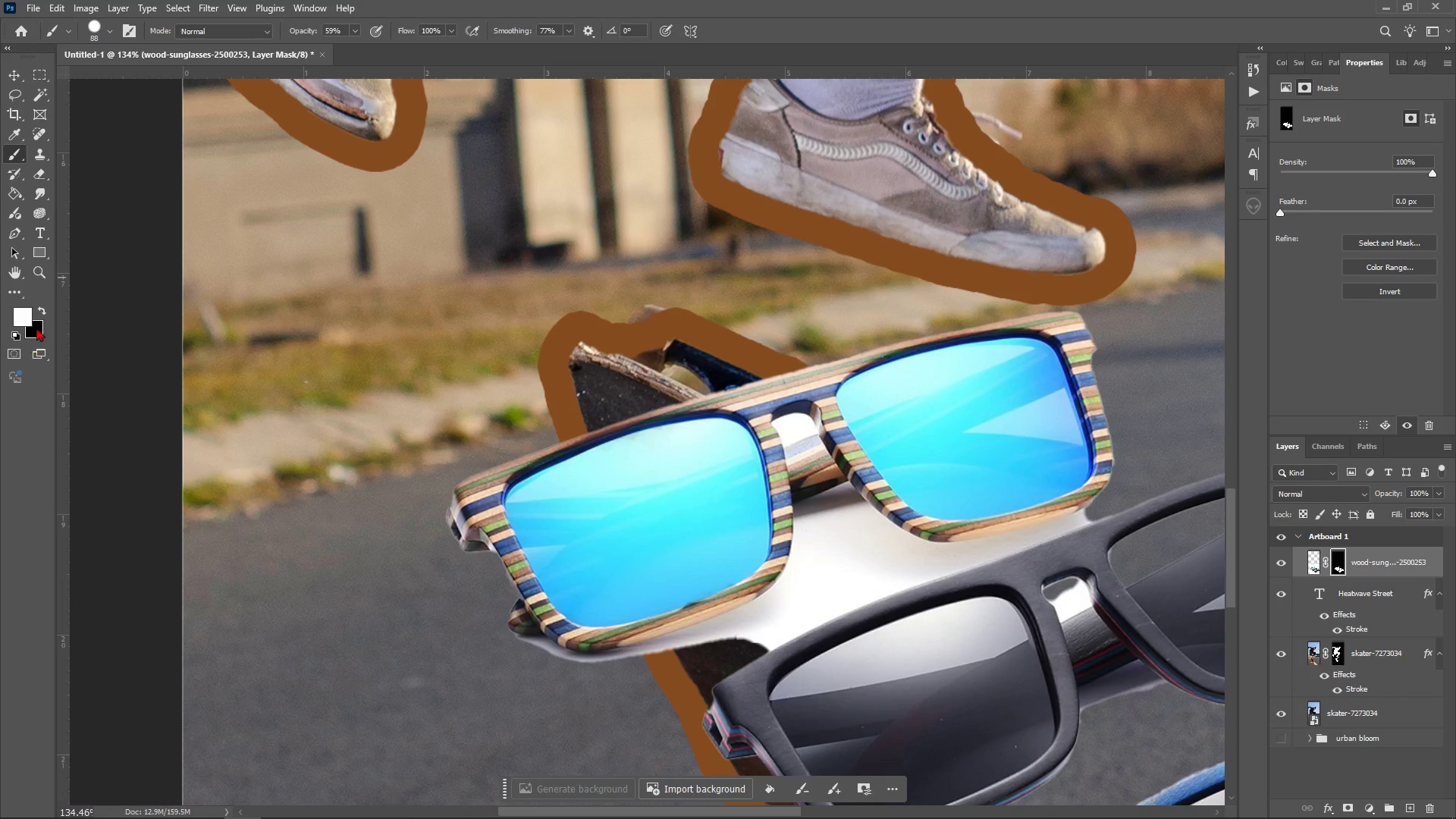 
left_click([42, 306])
 